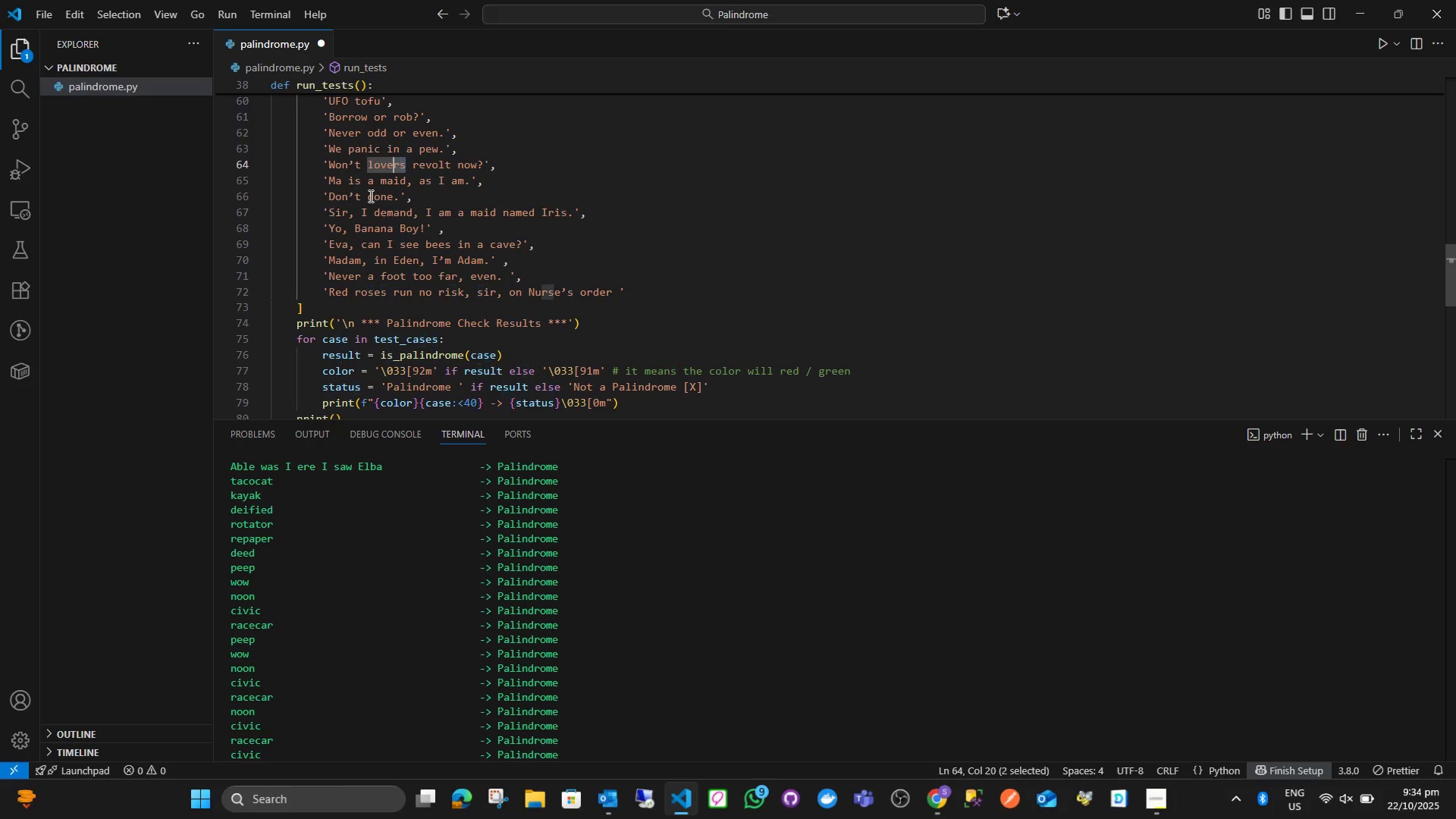 
key(Shift+ArrowLeft)
 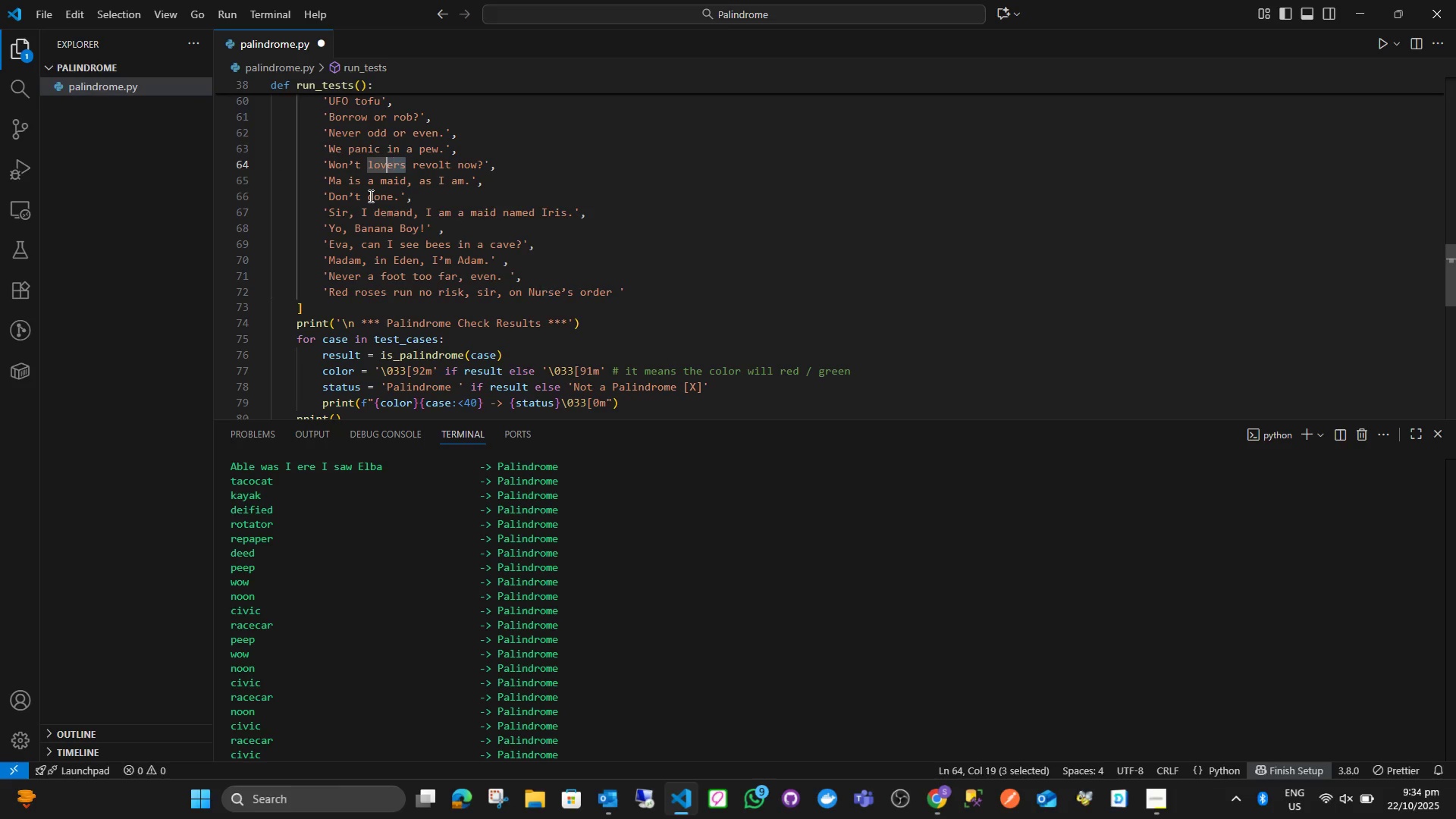 
key(Shift+ArrowLeft)
 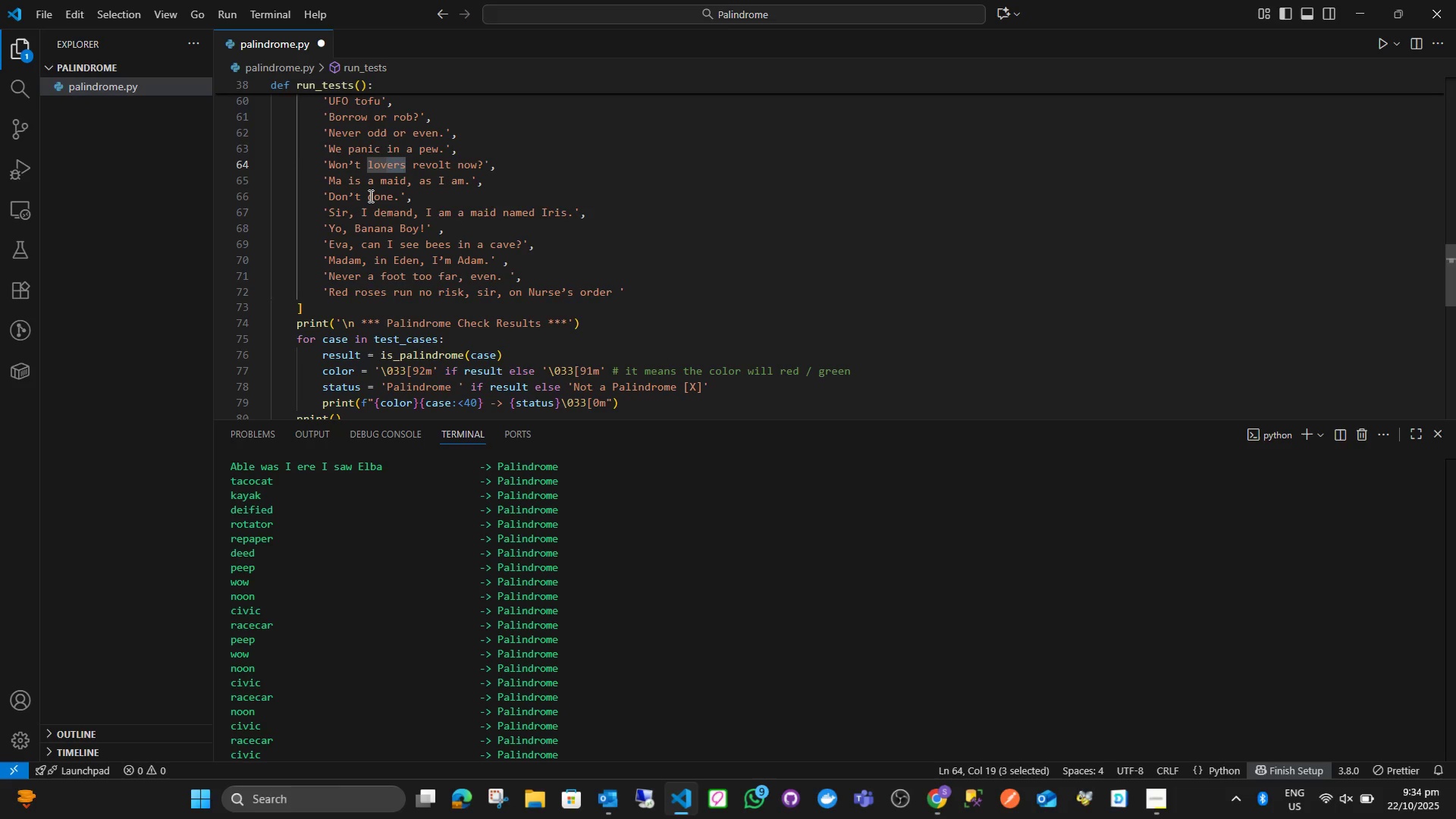 
key(BracketRight)
 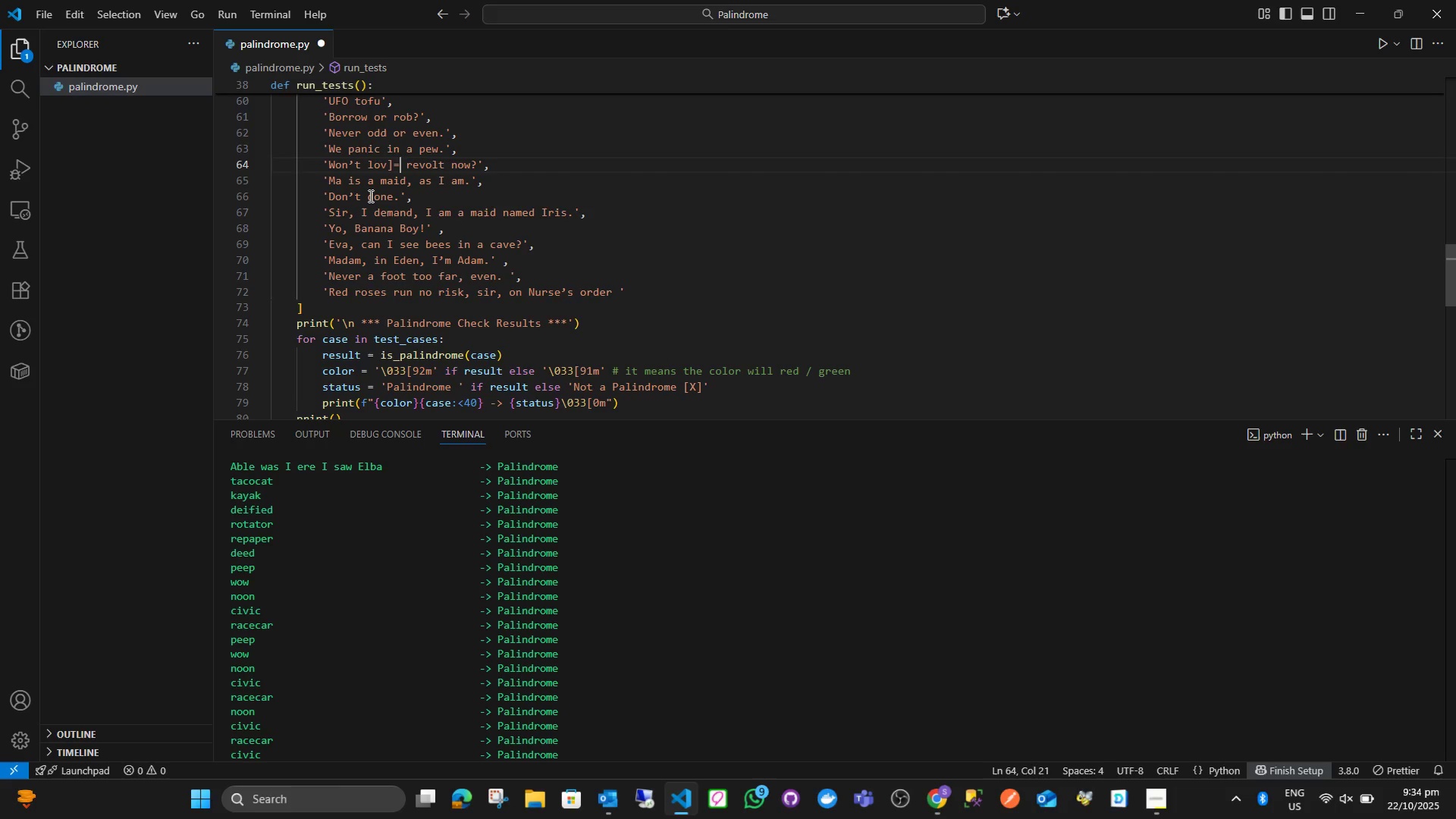 
key(Equal)
 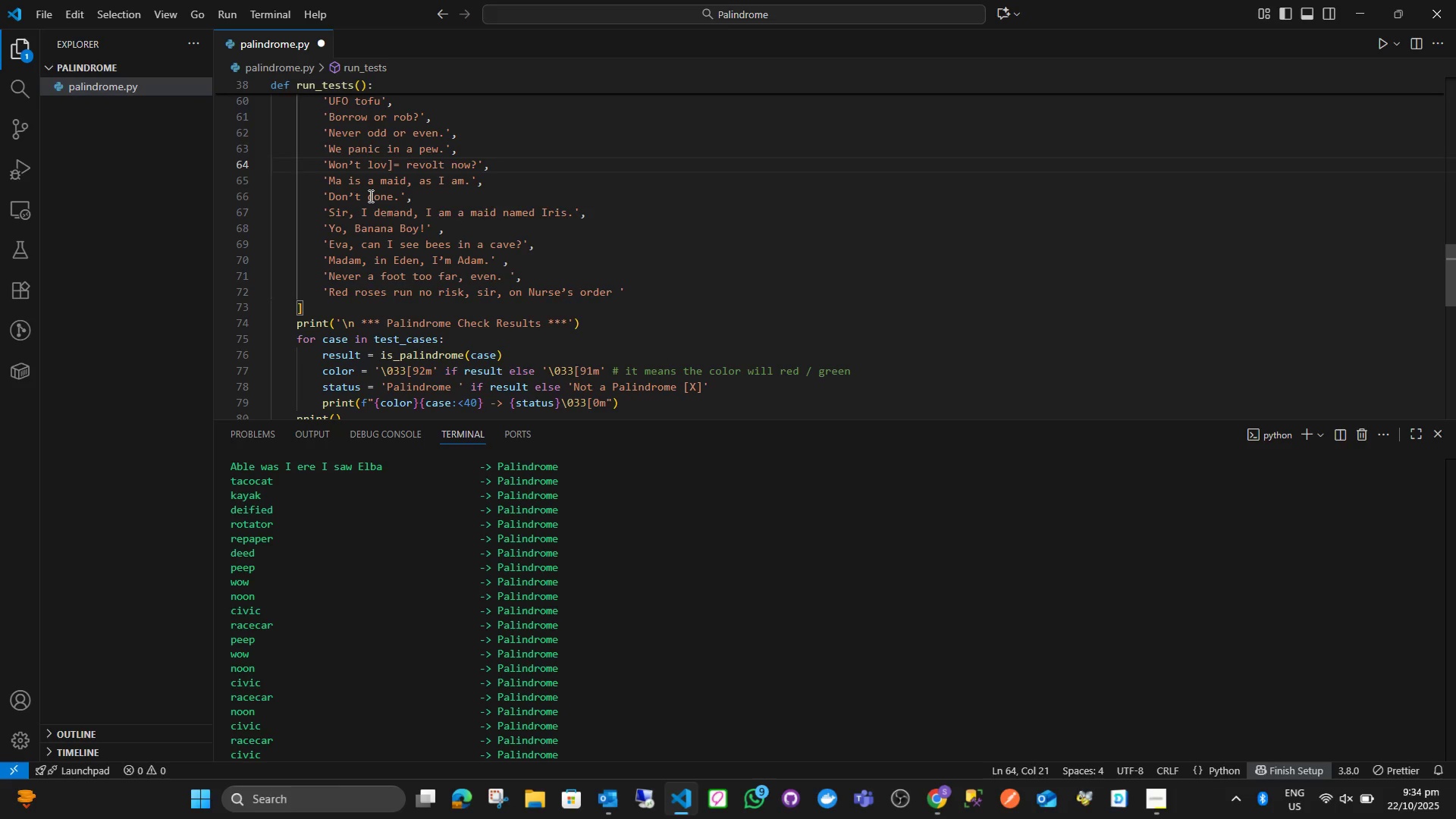 
key(Backspace)
 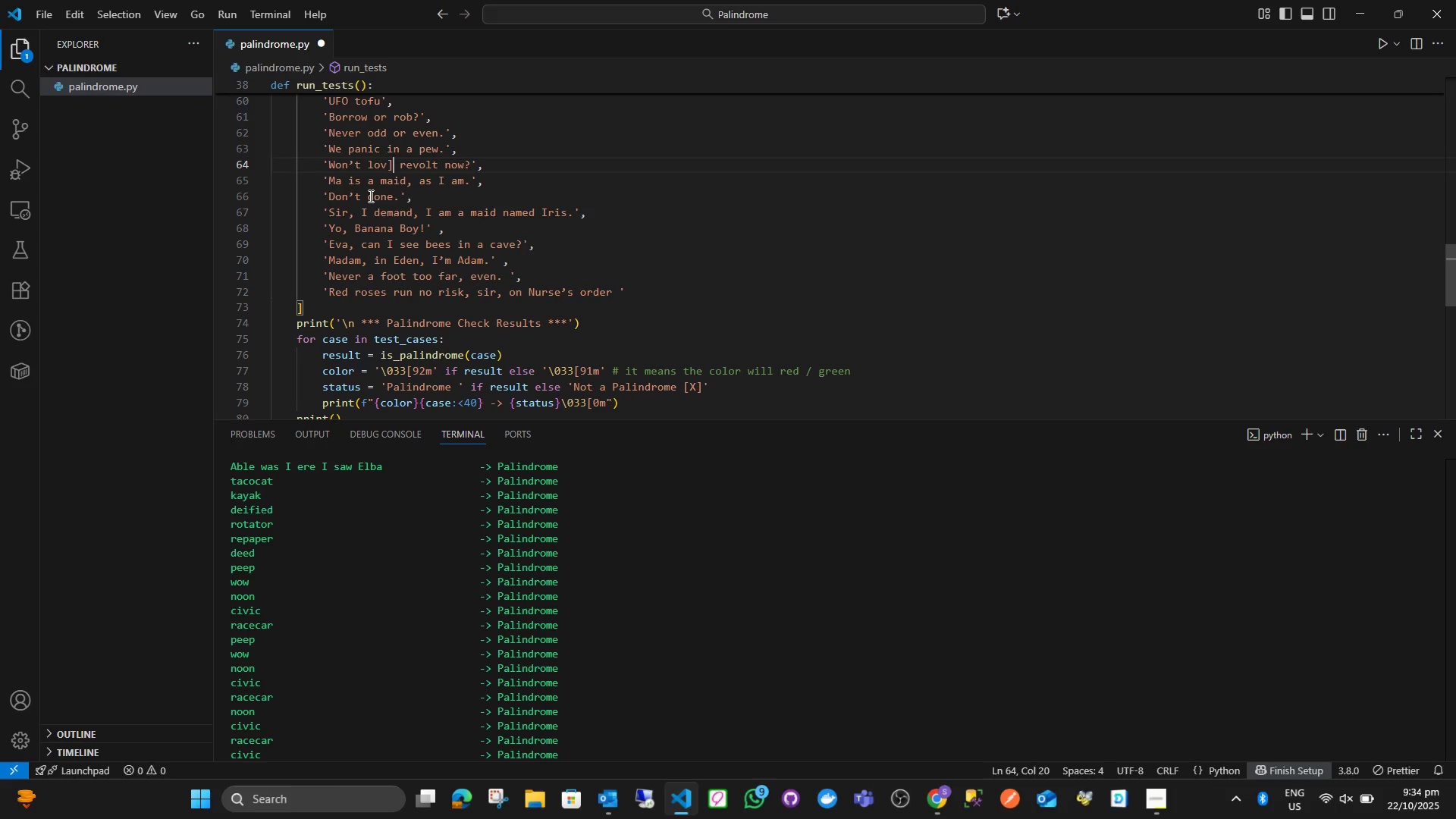 
key(Backspace)
 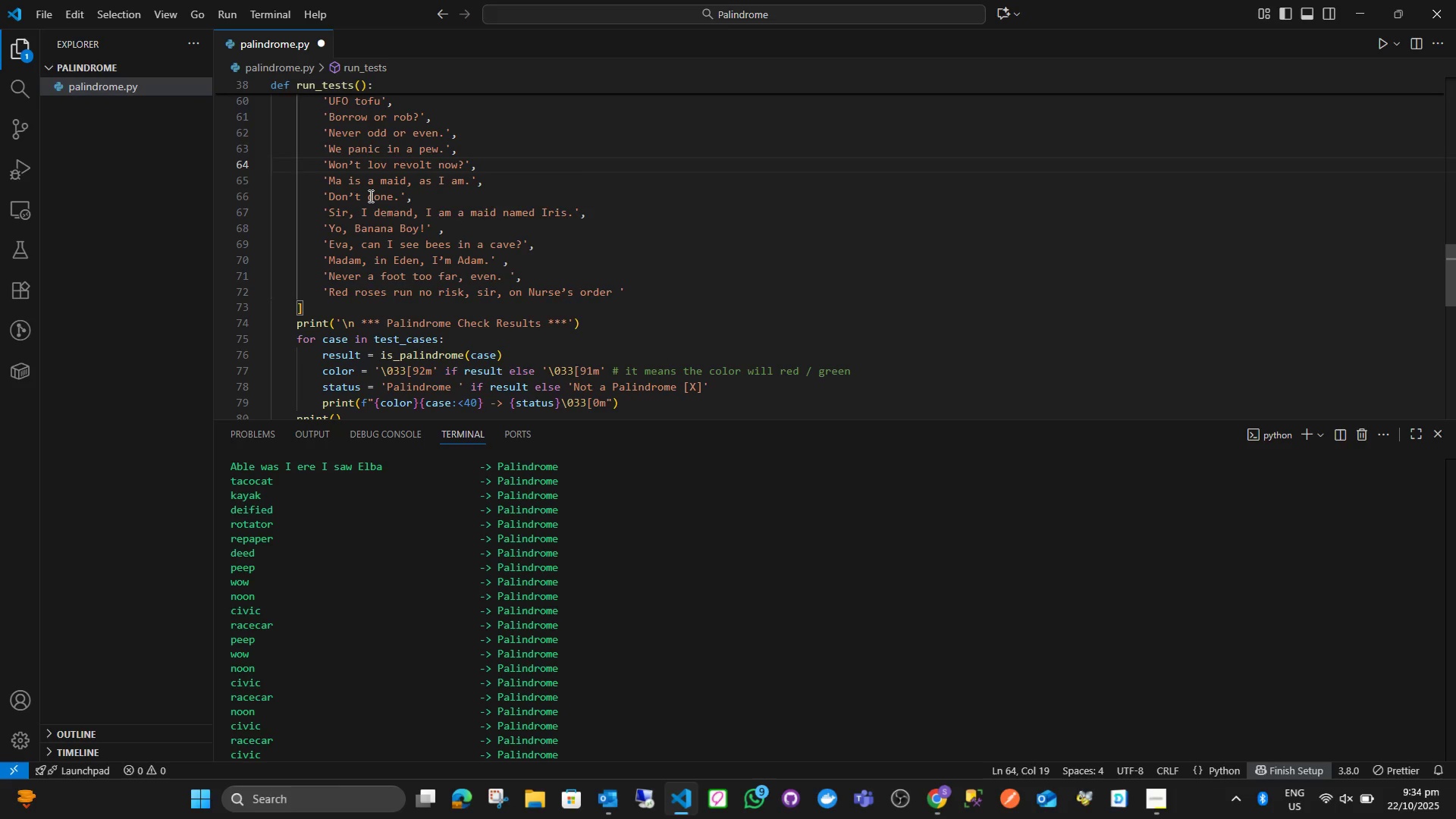 
key(ArrowUp)
 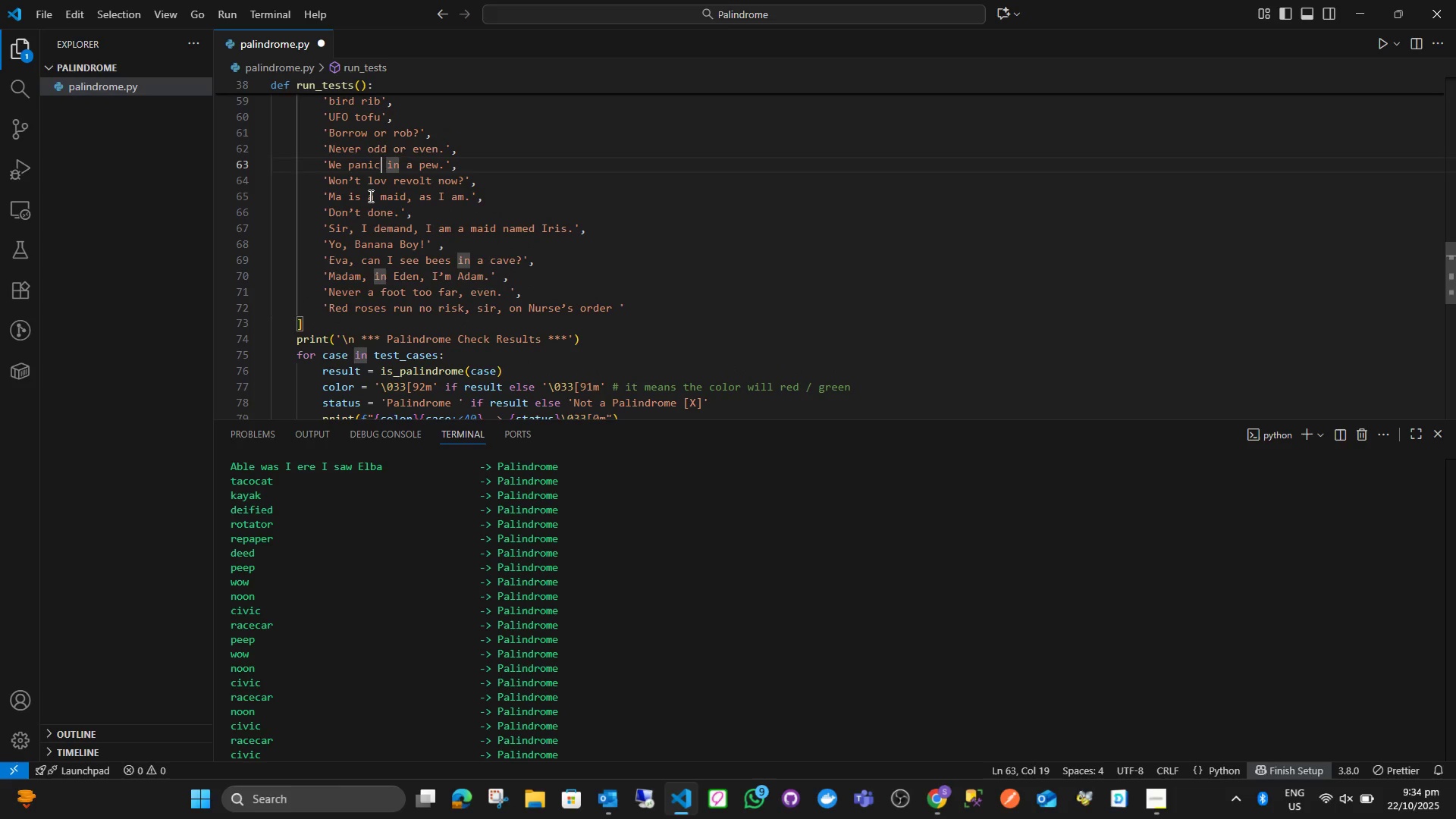 
key(ArrowLeft)
 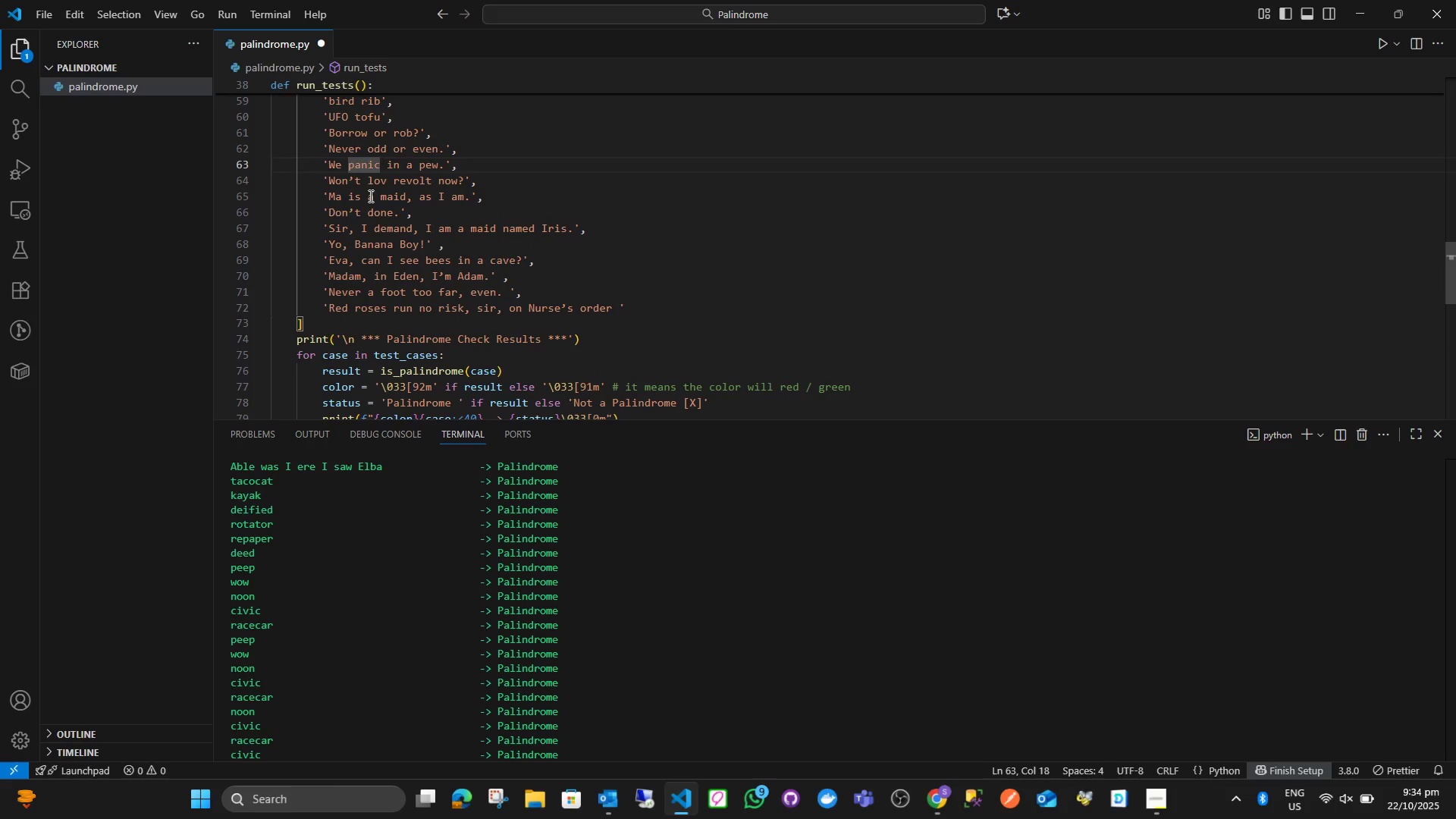 
key(Shift+ShiftLeft)
 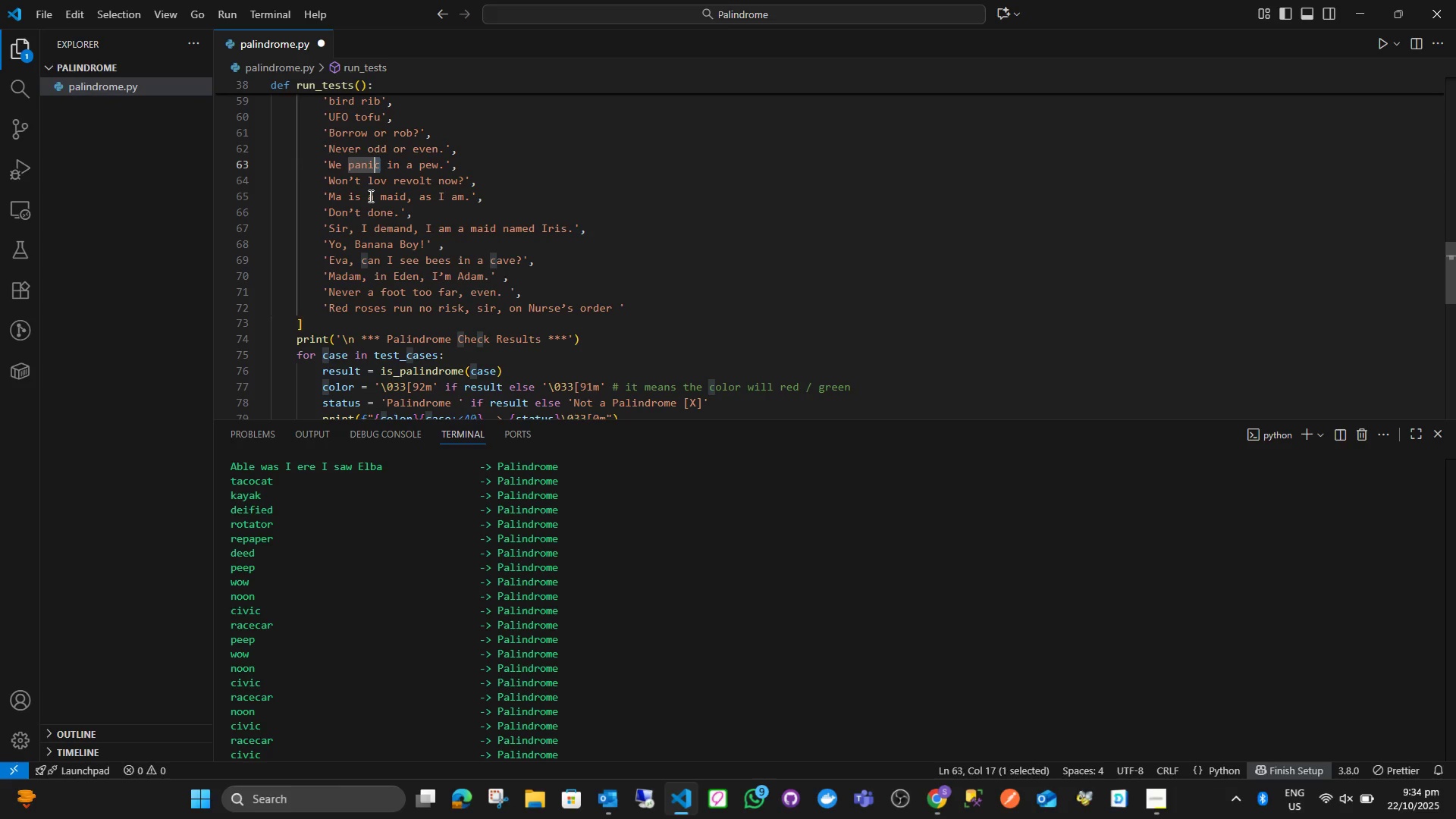 
key(Shift+ArrowLeft)
 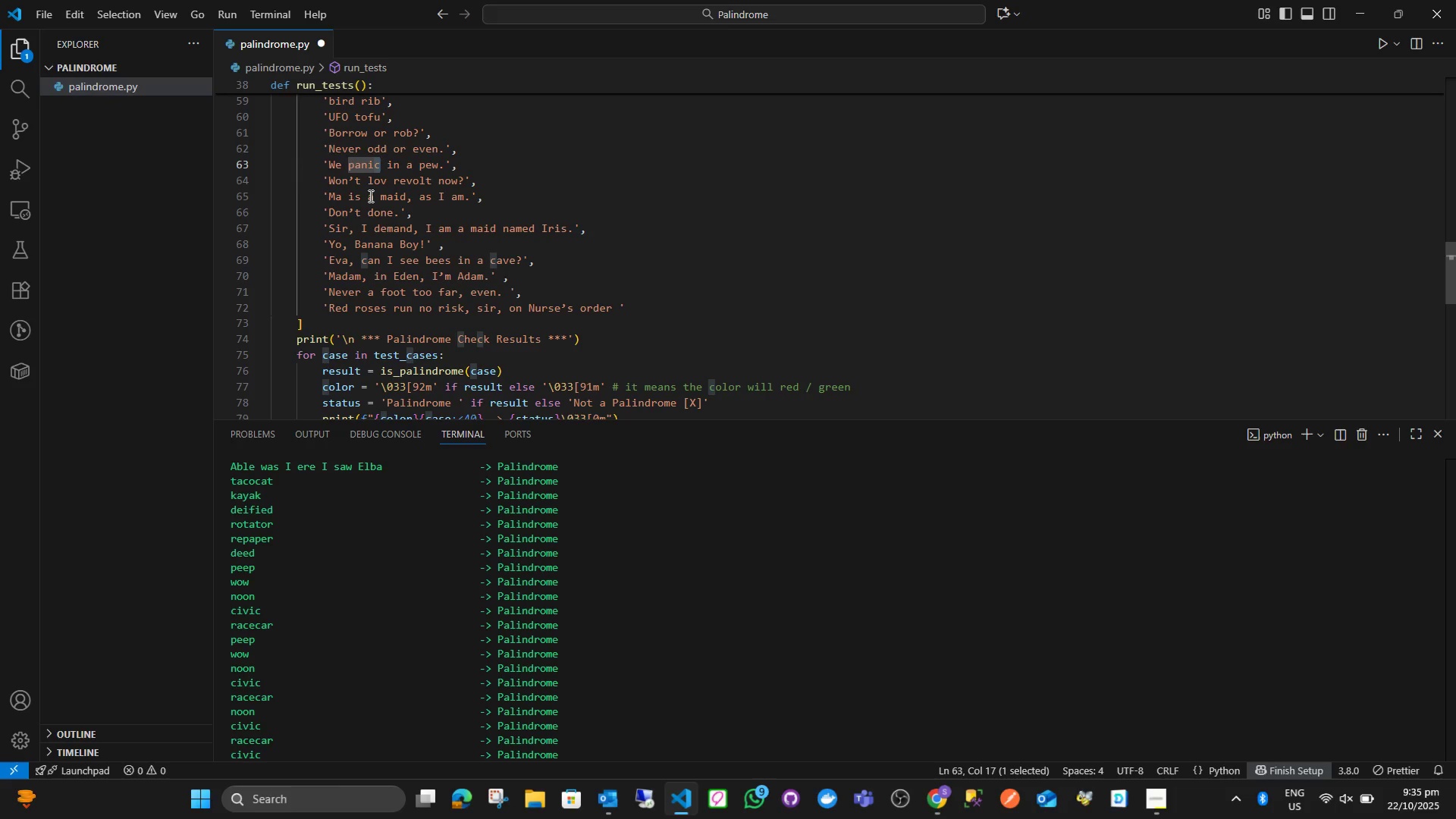 
key(Shift+ArrowLeft)
 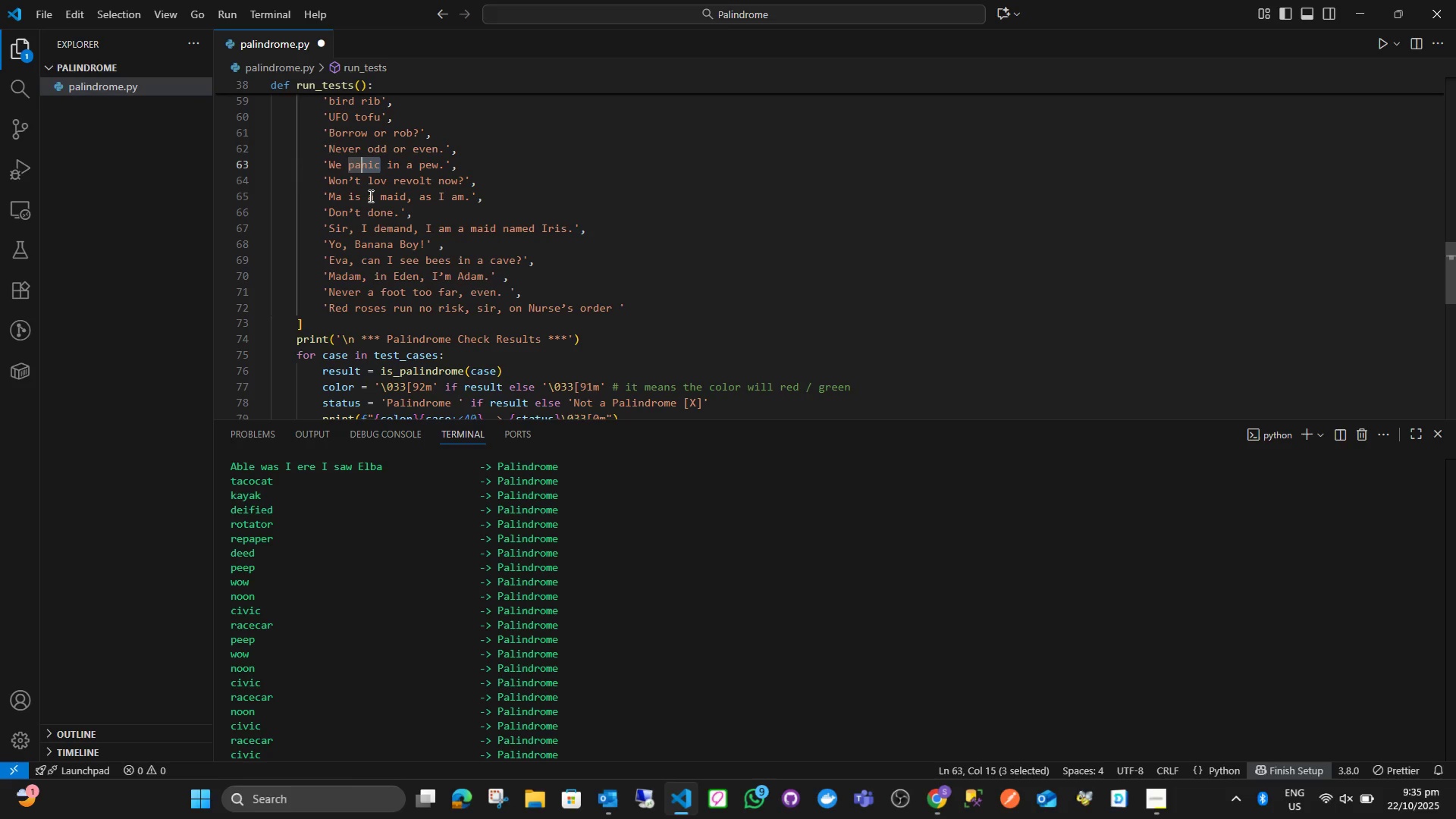 
key(Shift+ArrowLeft)
 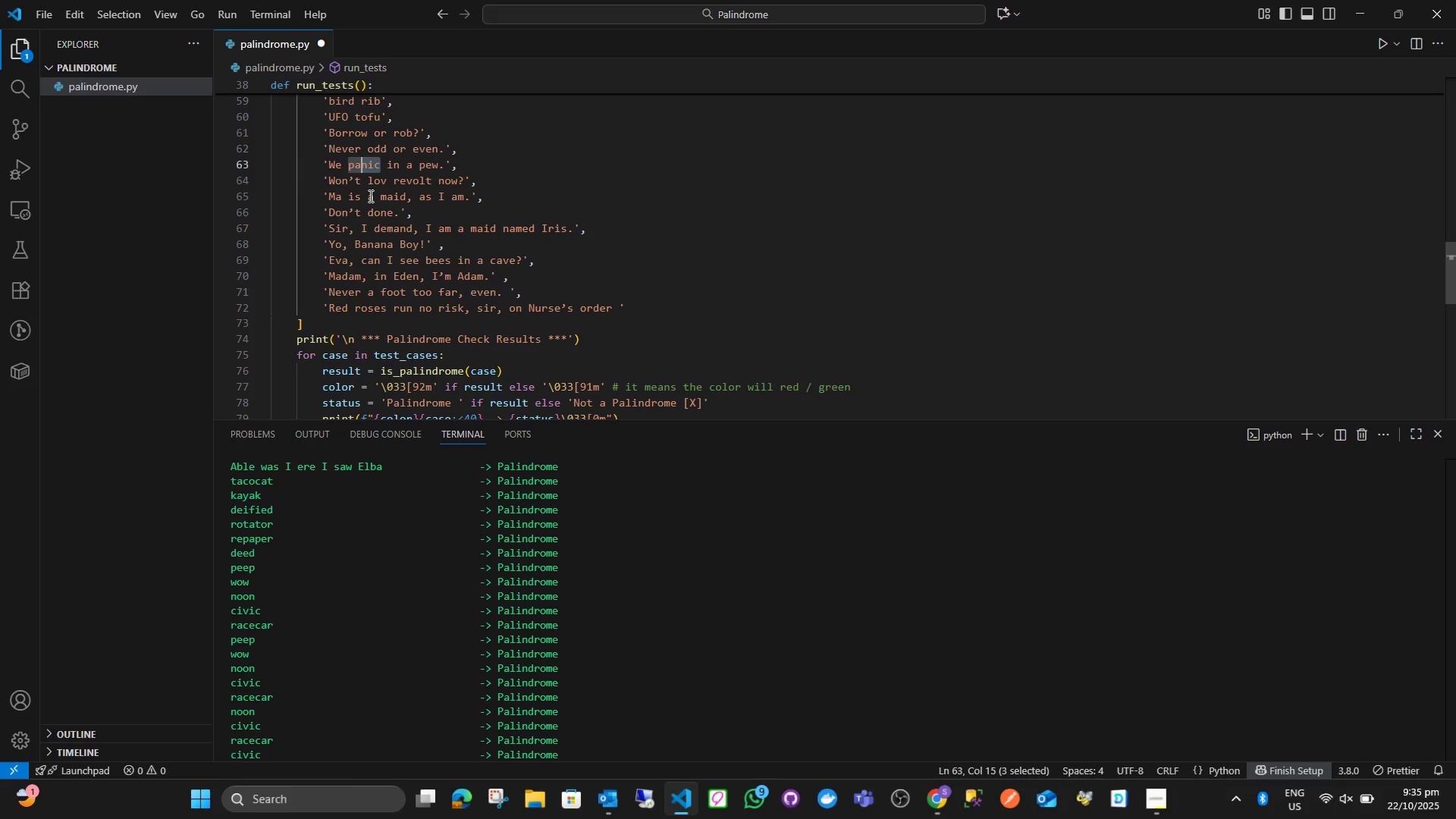 
key(Shift+ArrowLeft)
 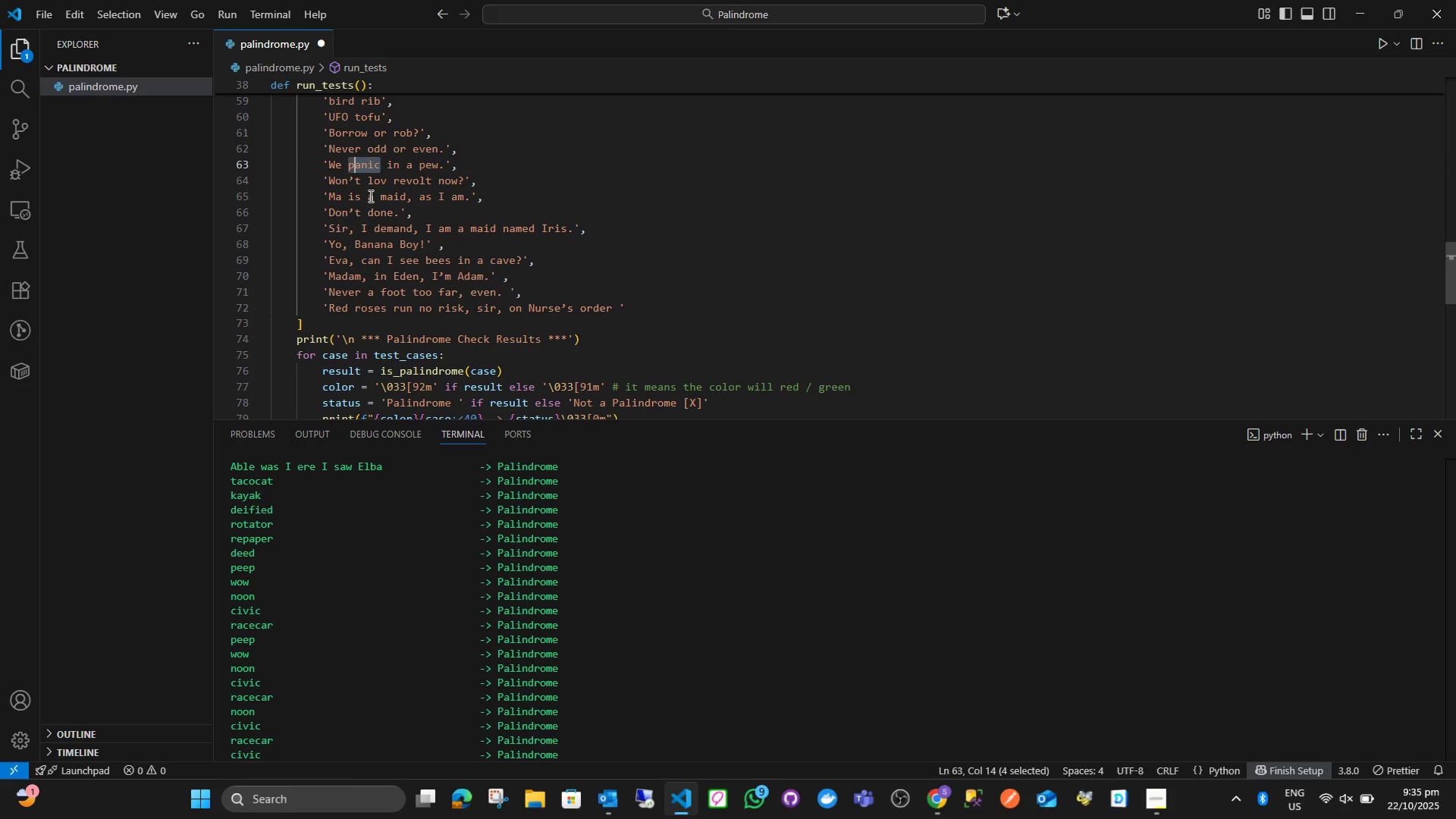 
type(C=)
key(Backspace)
key(Backspace)
type(akc)
key(Backspace)
type(cki)
key(Backspace)
key(Backspace)
key(Backspace)
key(Backspace)
type(cking)
 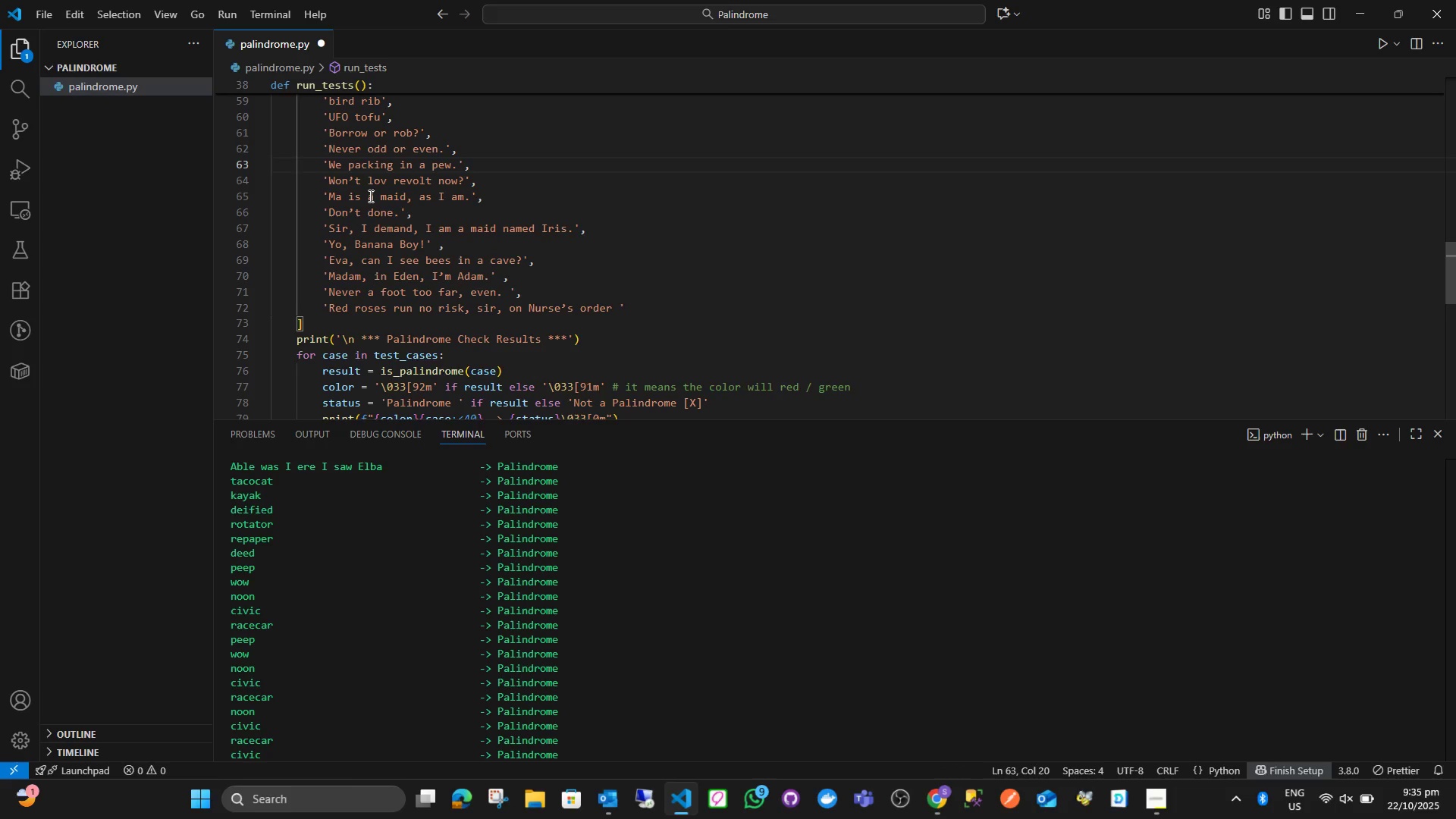 
key(ArrowUp)
 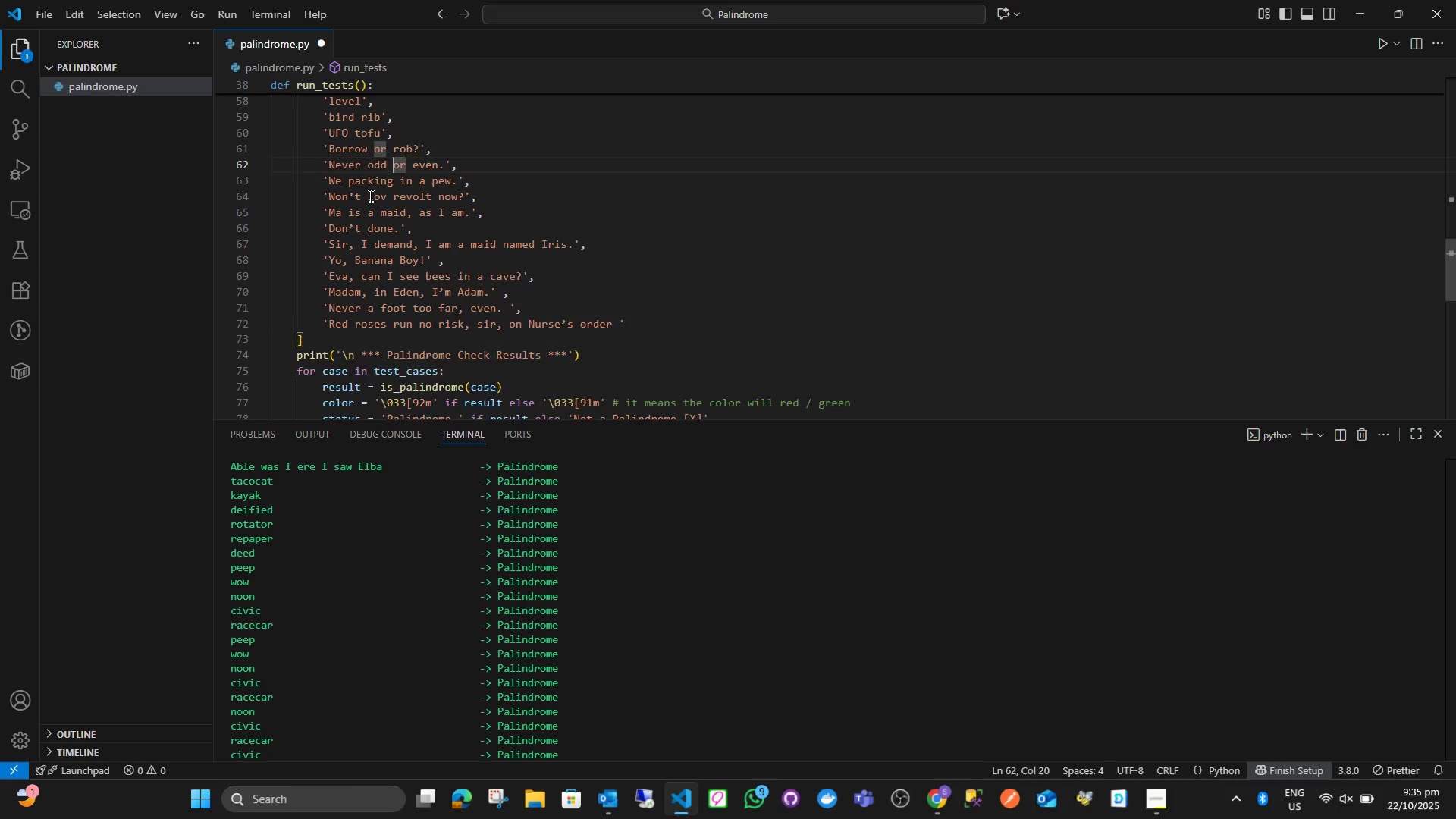 
key(ArrowUp)
 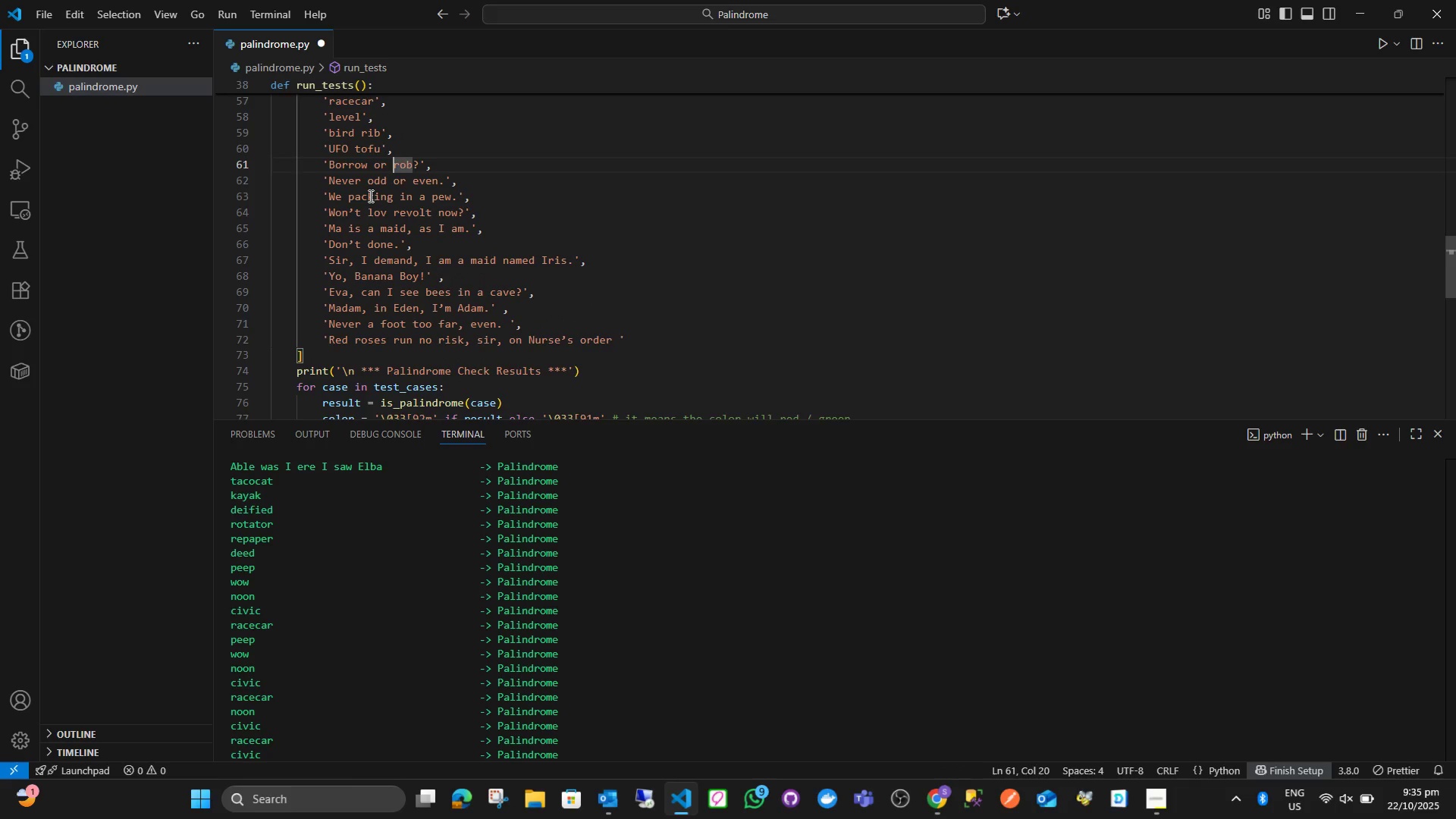 
key(ArrowUp)
 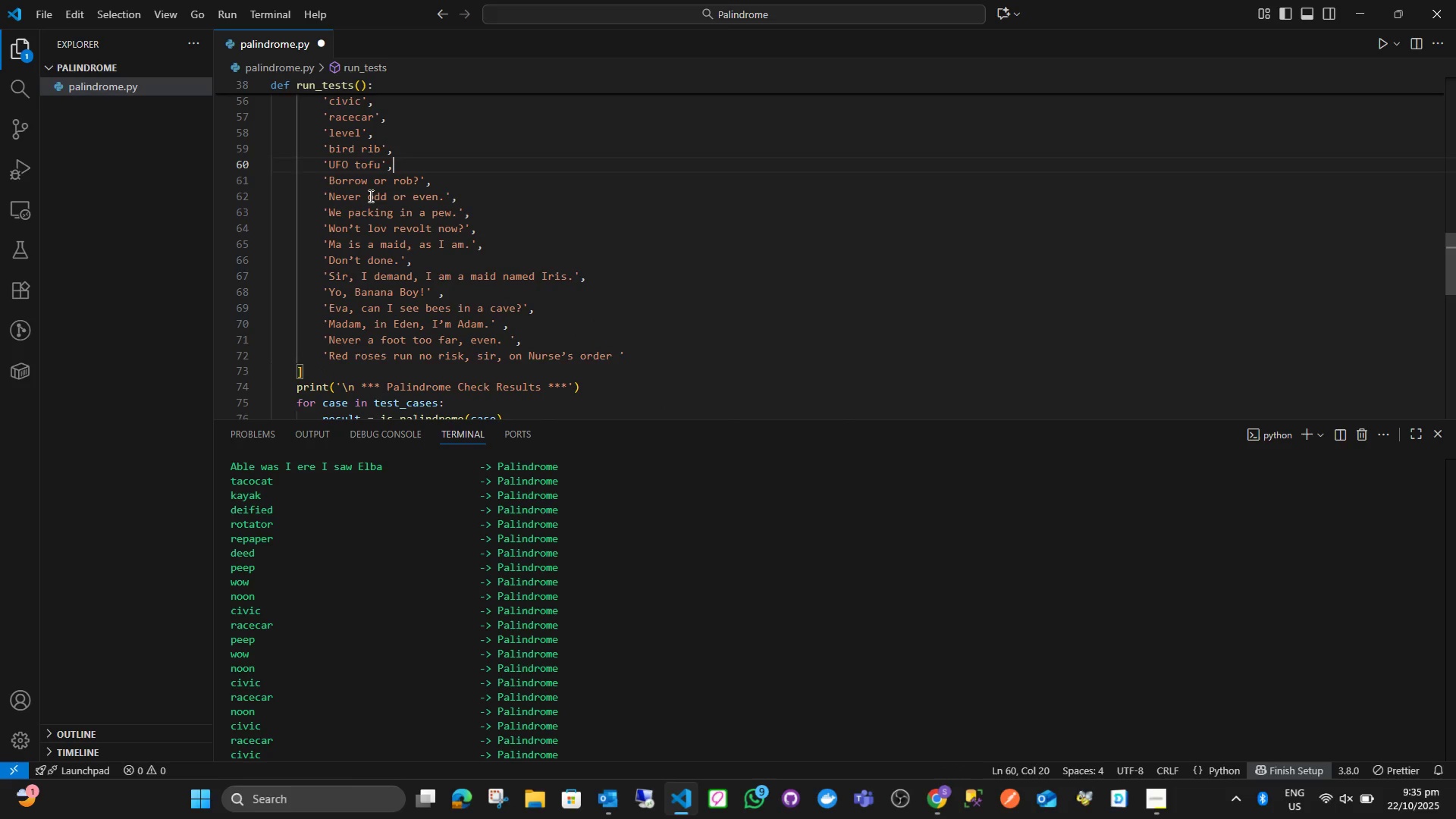 
key(ArrowLeft)
 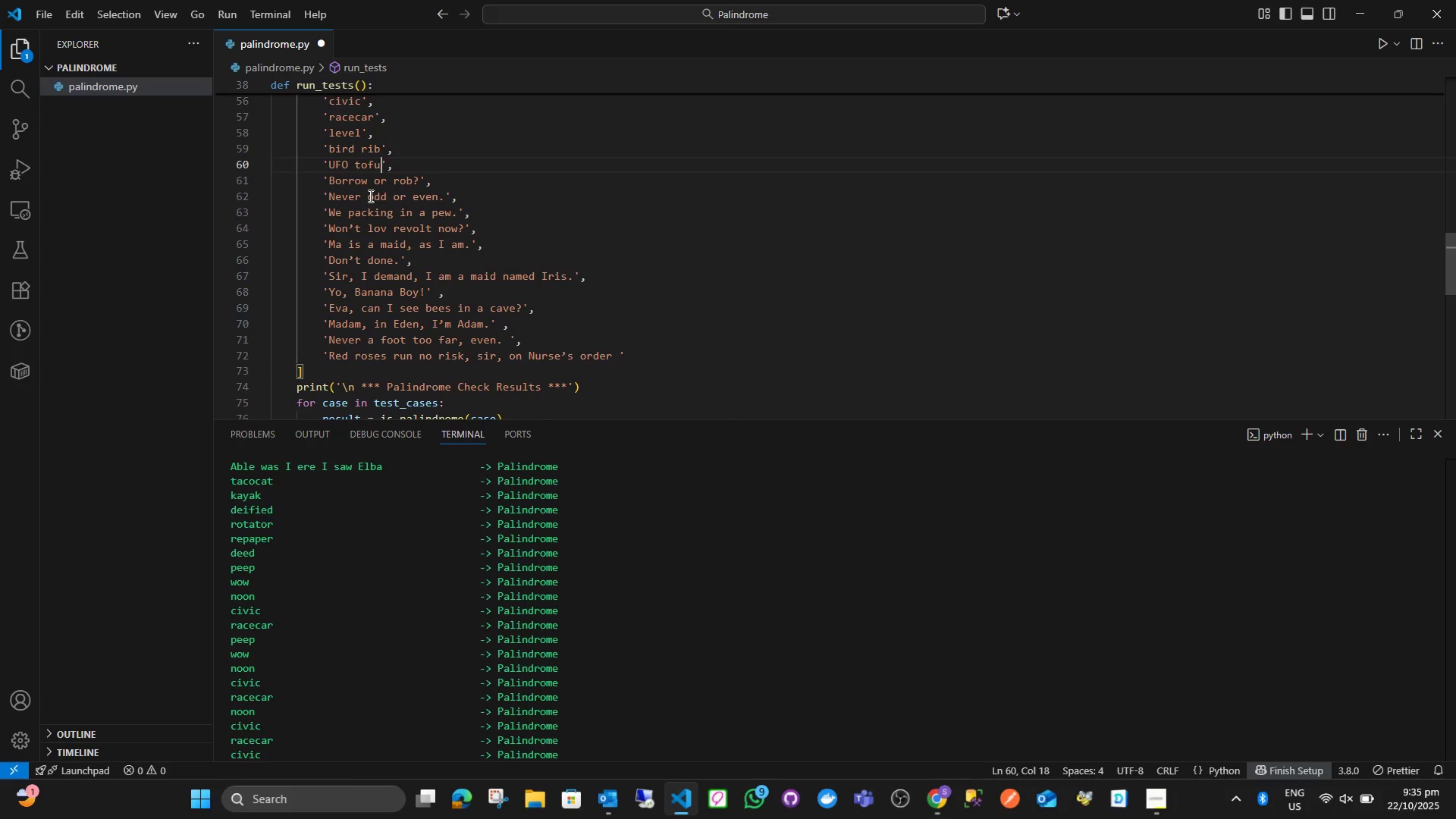 
hold_key(key=ArrowLeft, duration=0.6)
 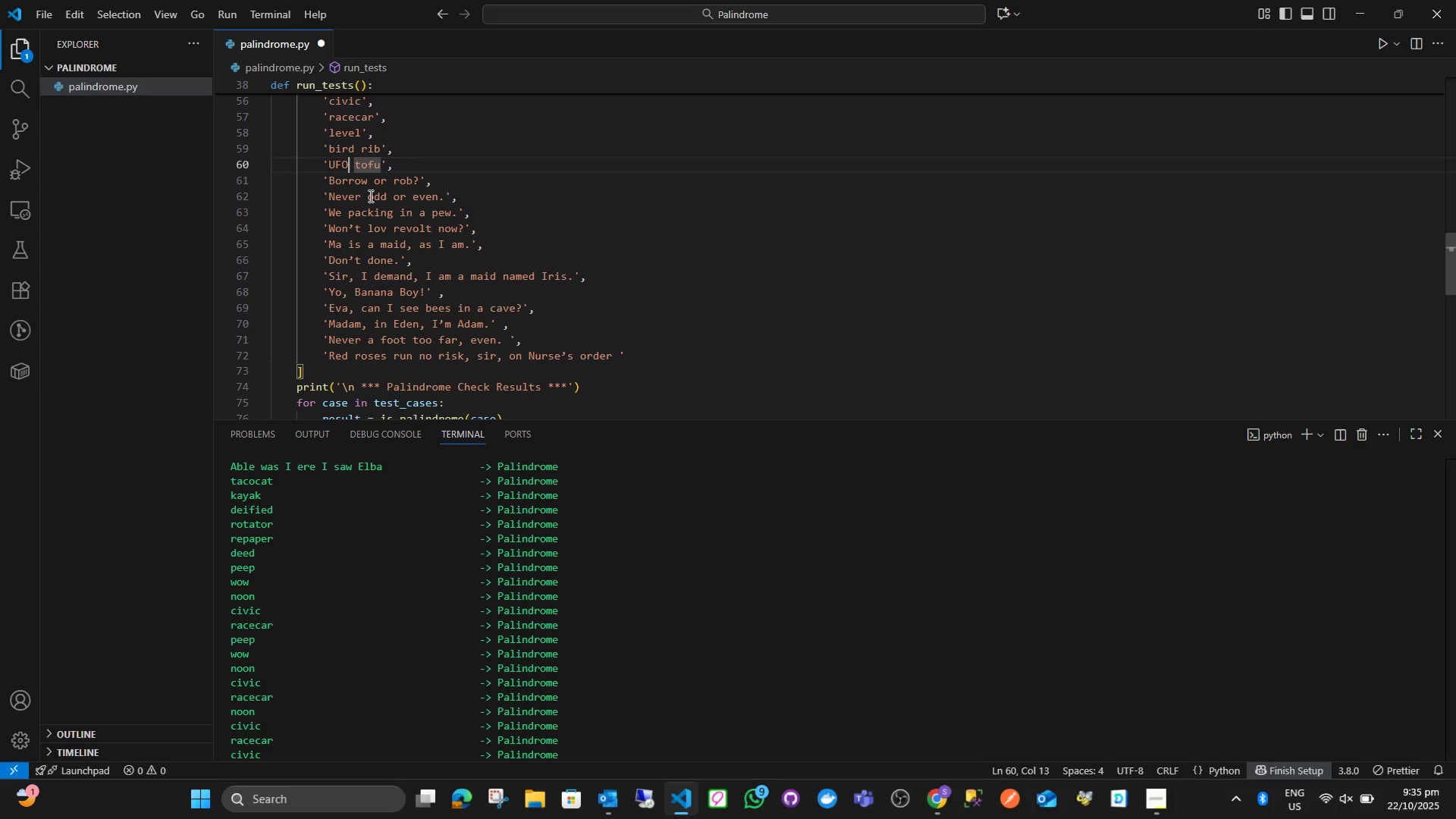 
key(ArrowLeft)
 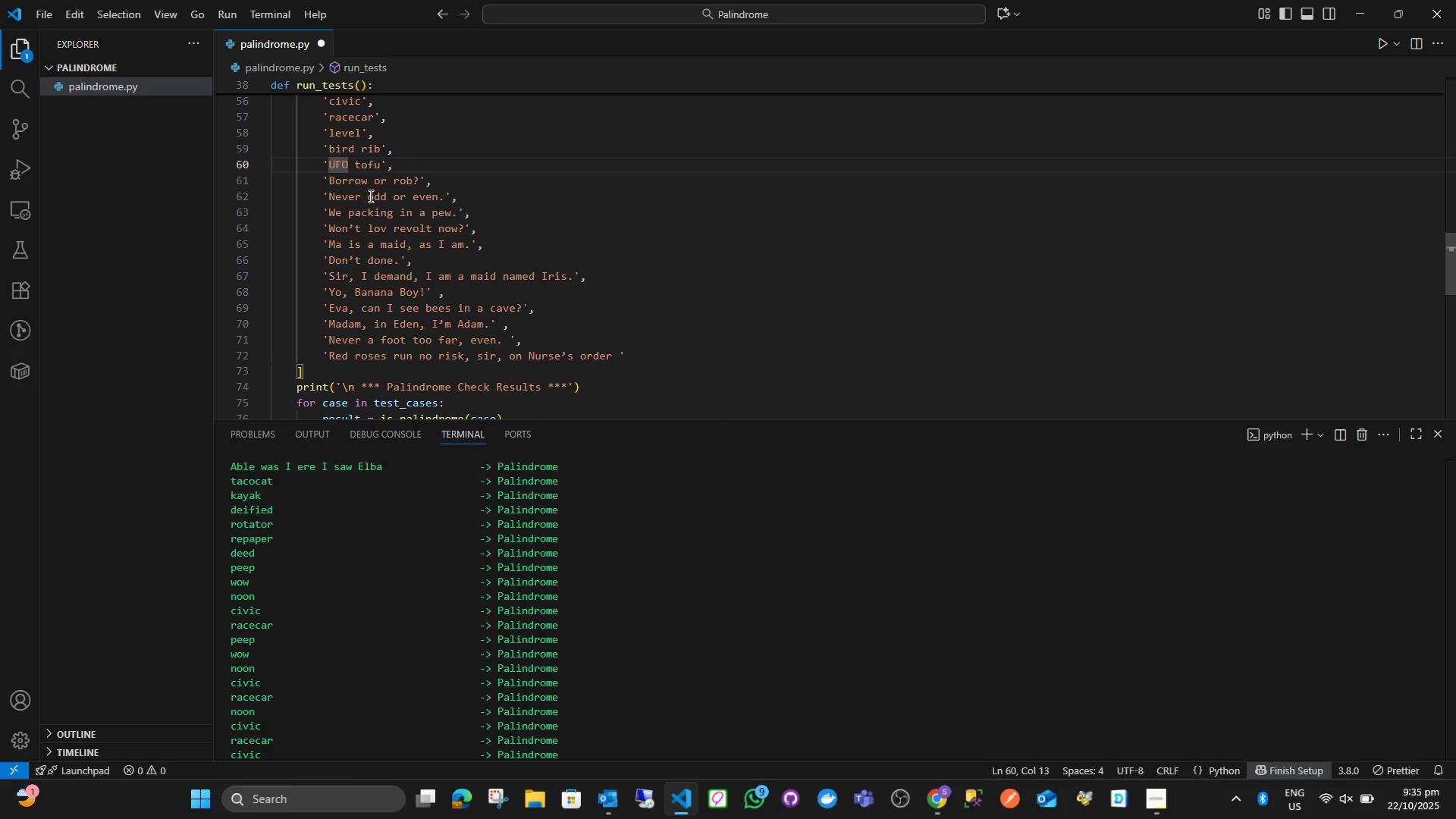 
key(Shift+ShiftLeft)
 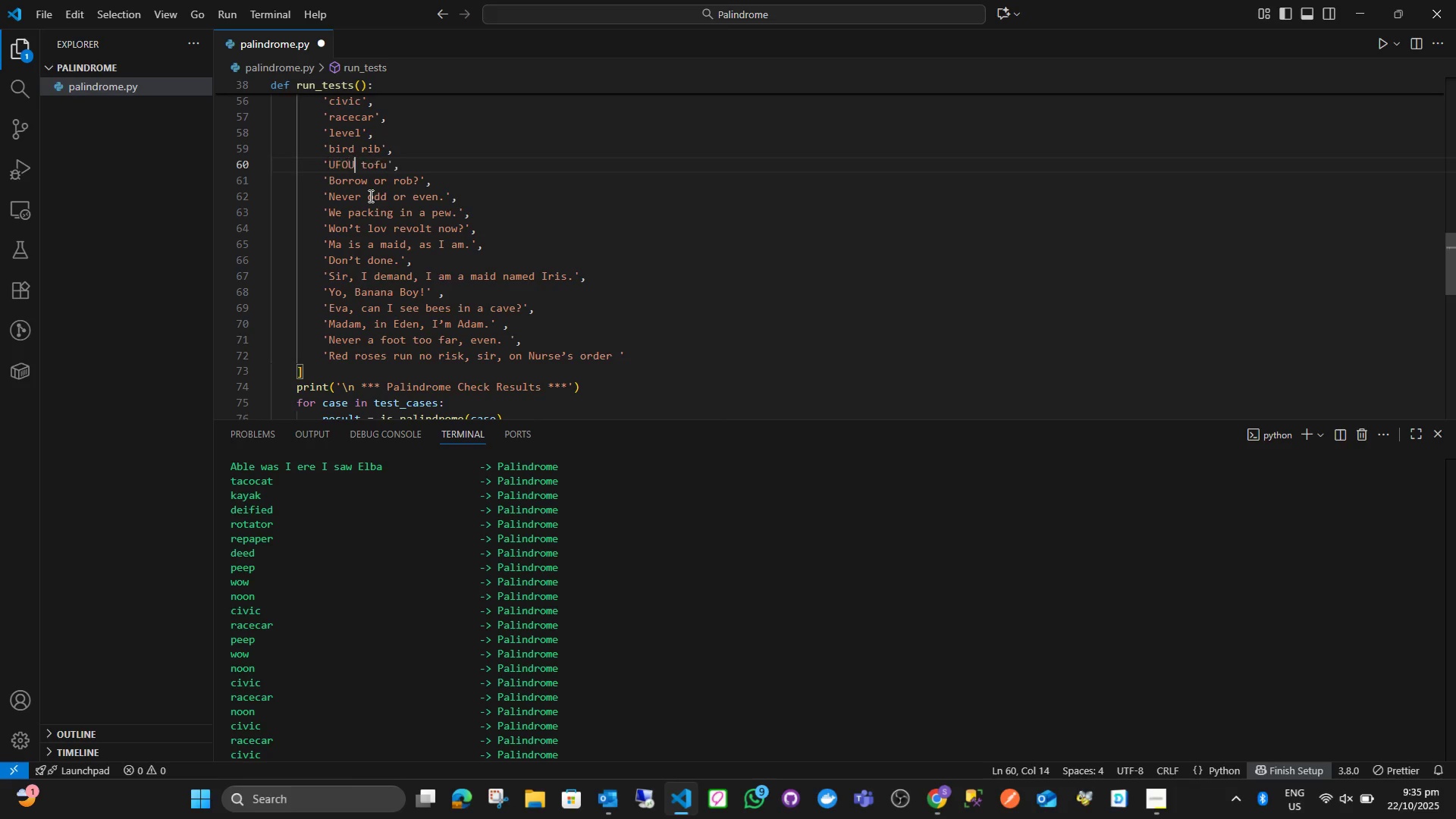 
key(Shift+U)
 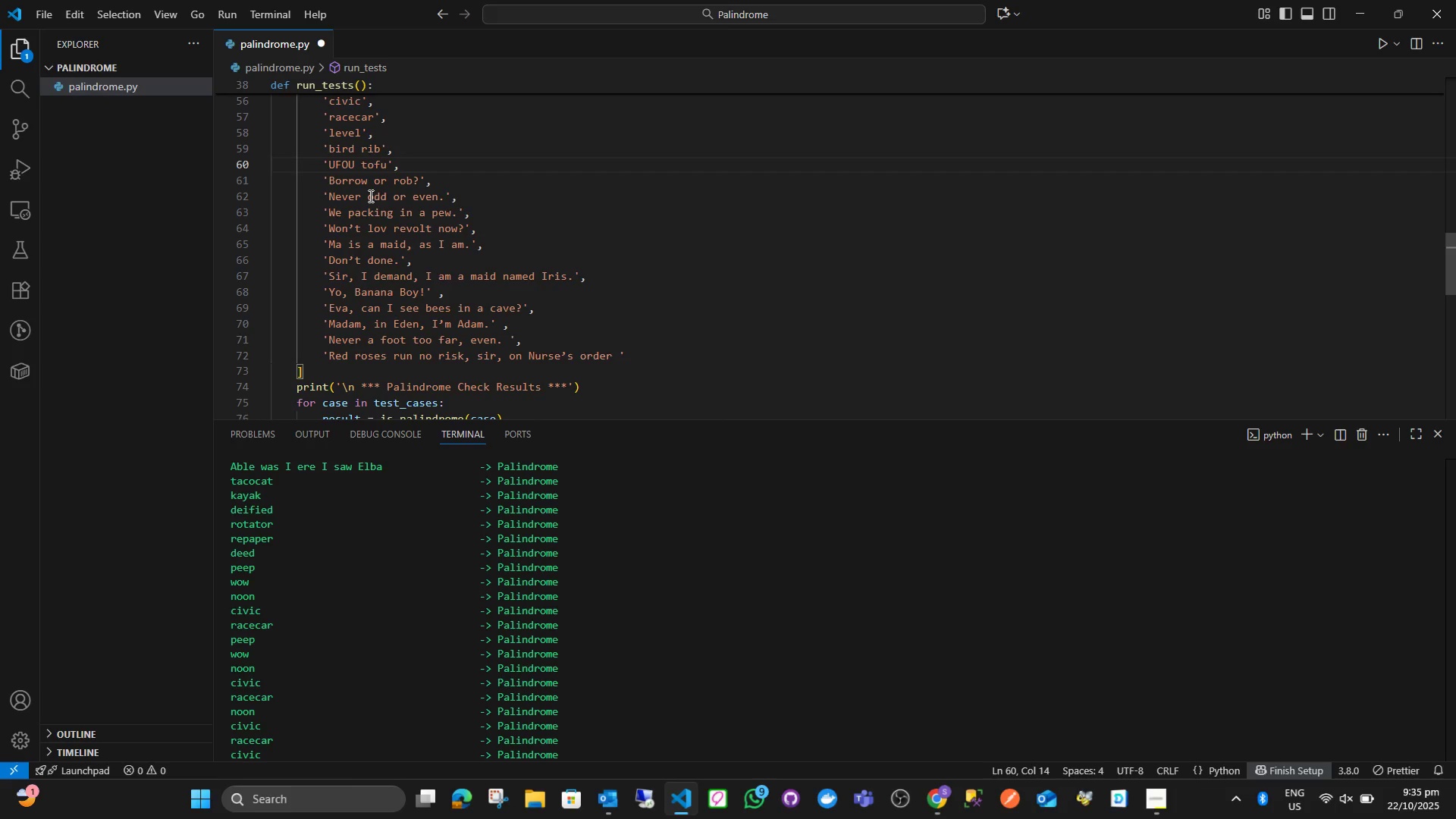 
key(ArrowUp)
 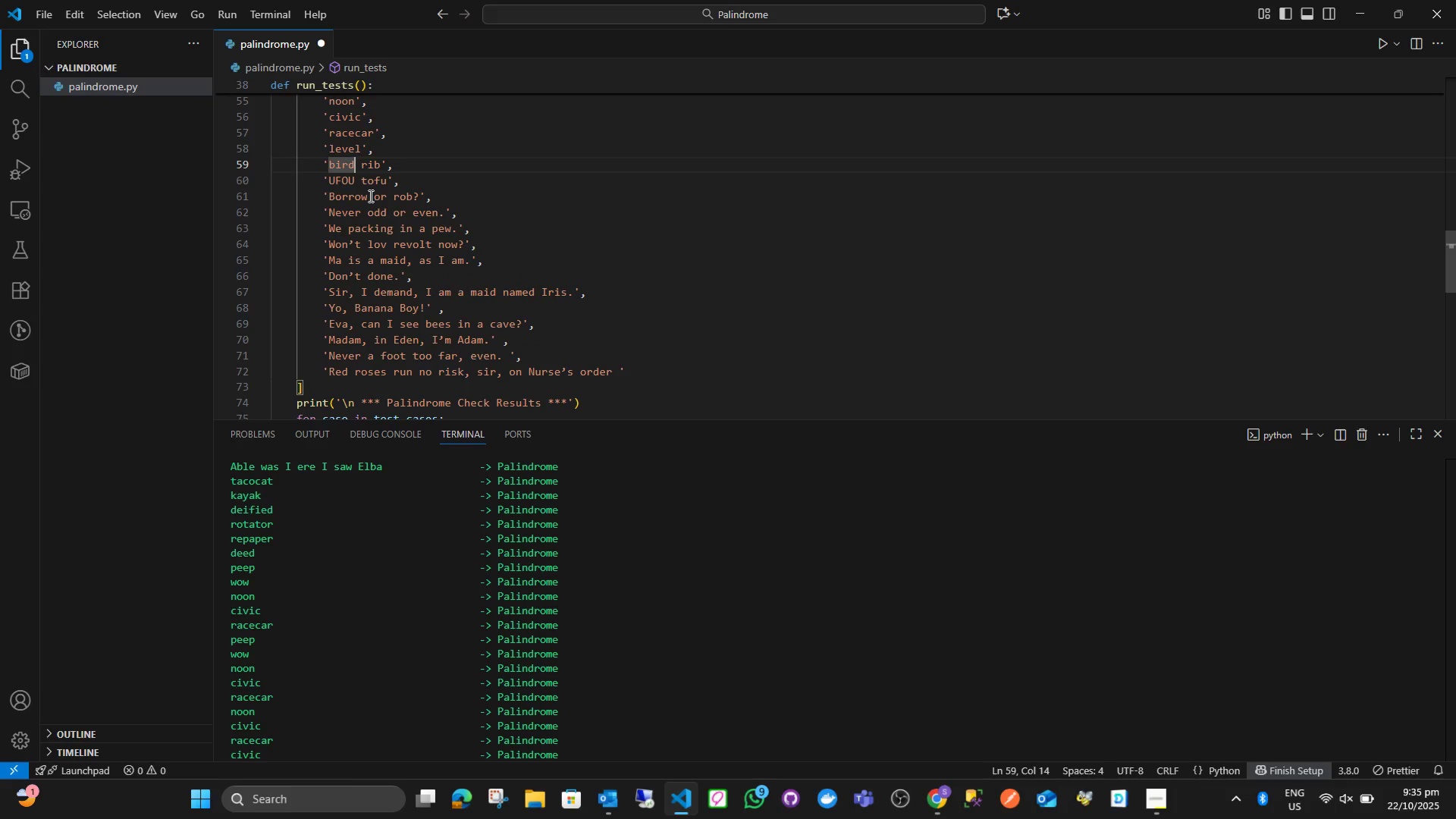 
type(ies)
 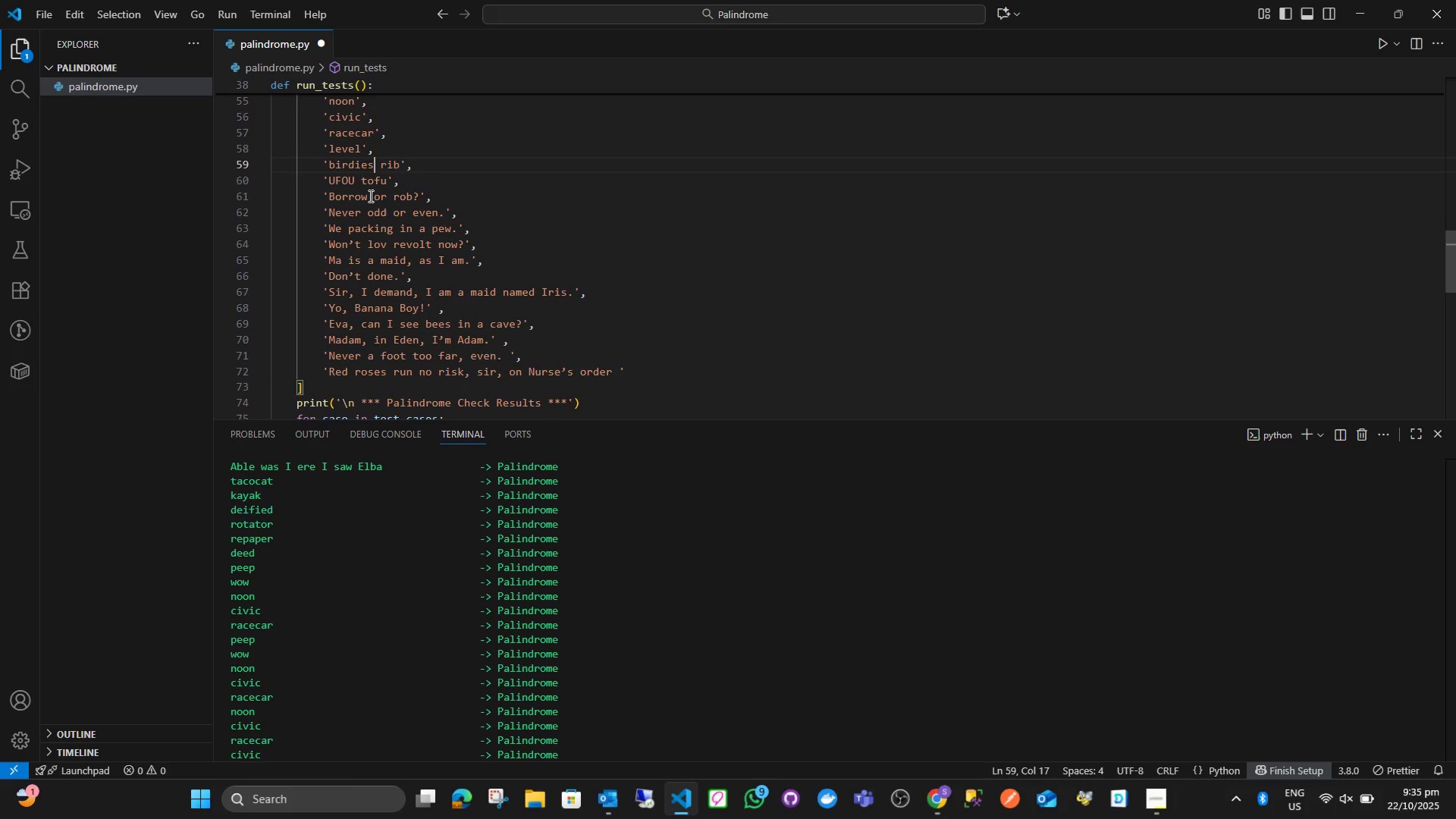 
key(ArrowUp)
 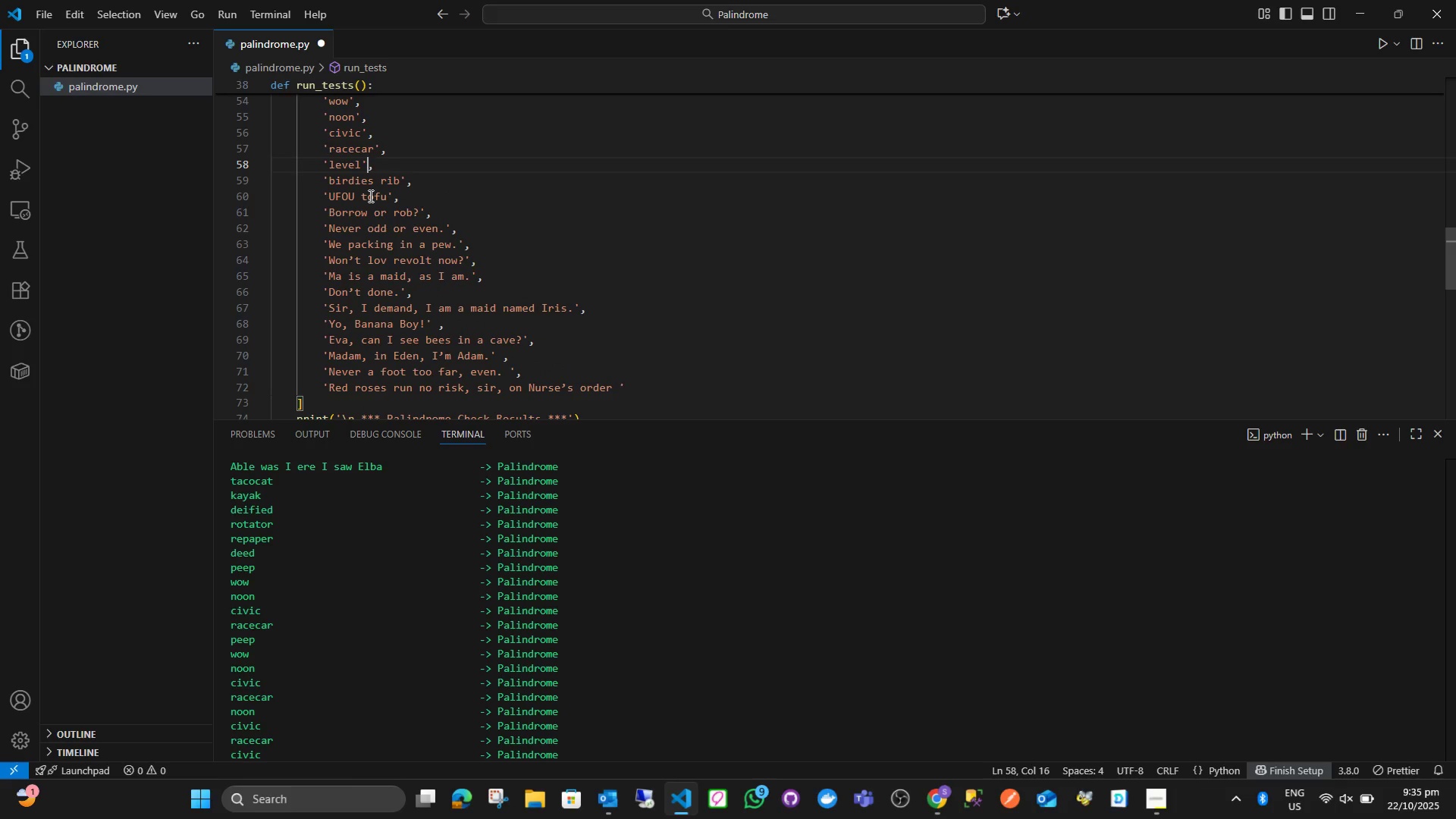 
key(ArrowLeft)
 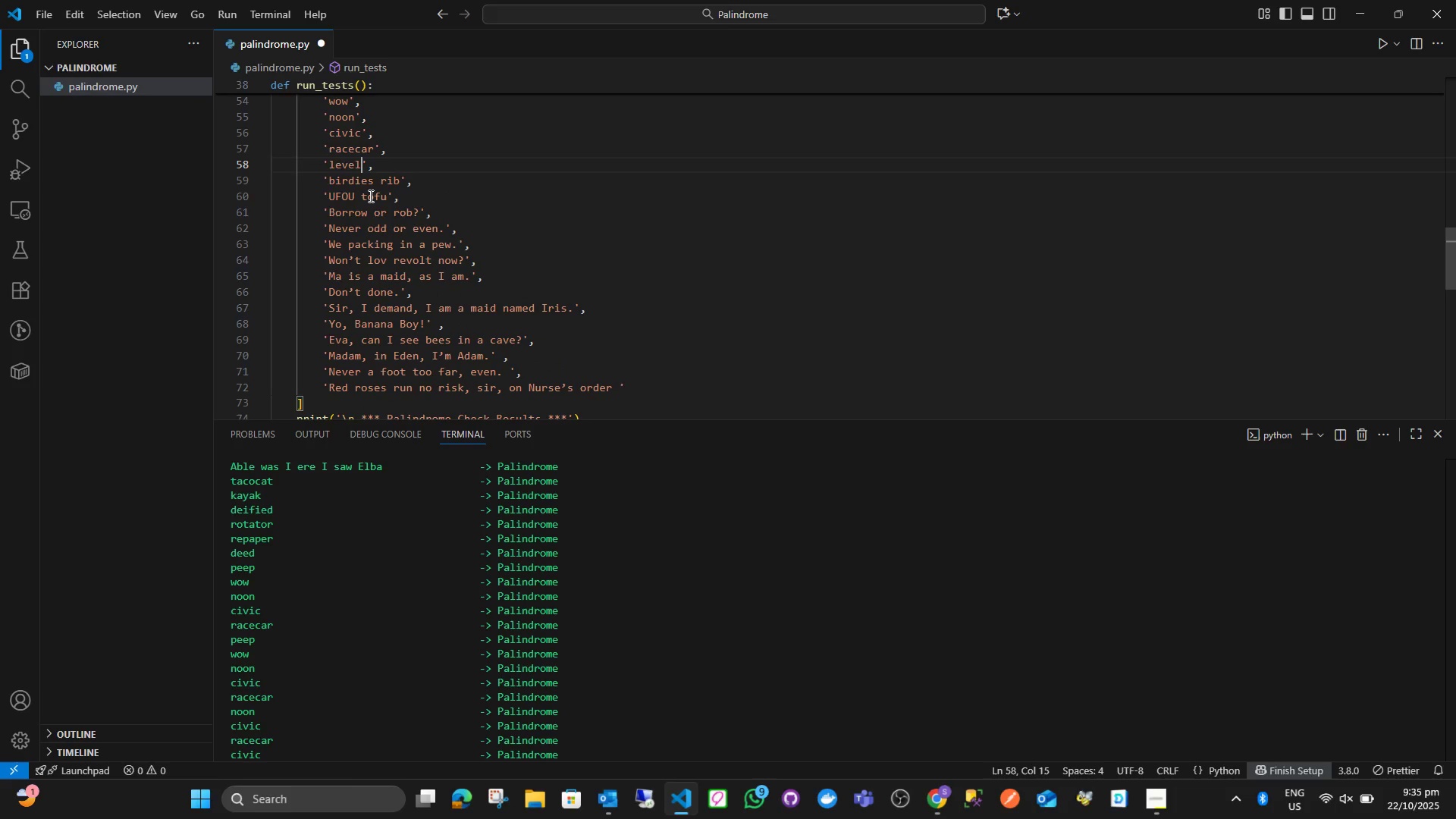 
key(ArrowLeft)
 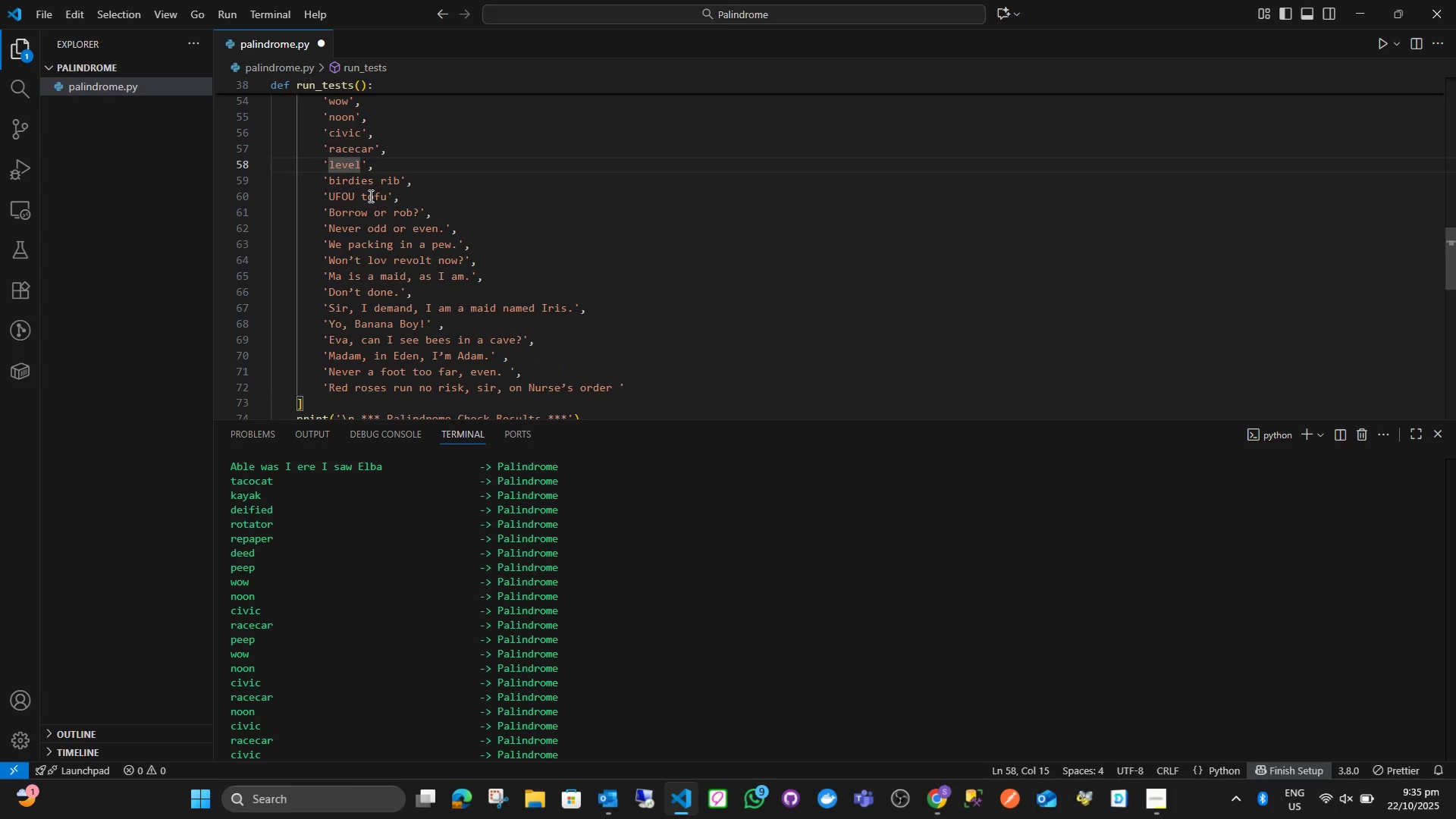 
type( up)
 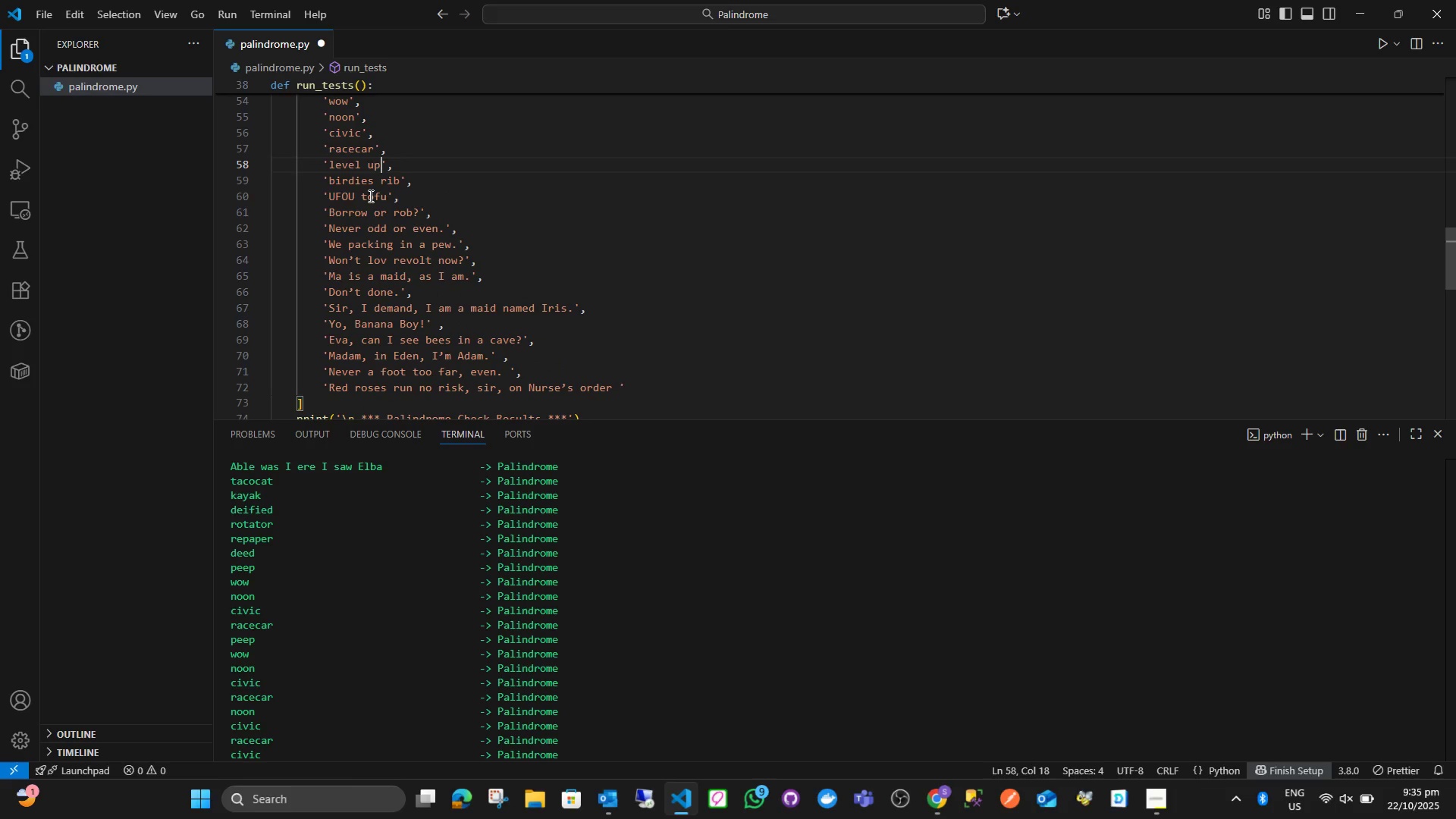 
key(ArrowUp)
 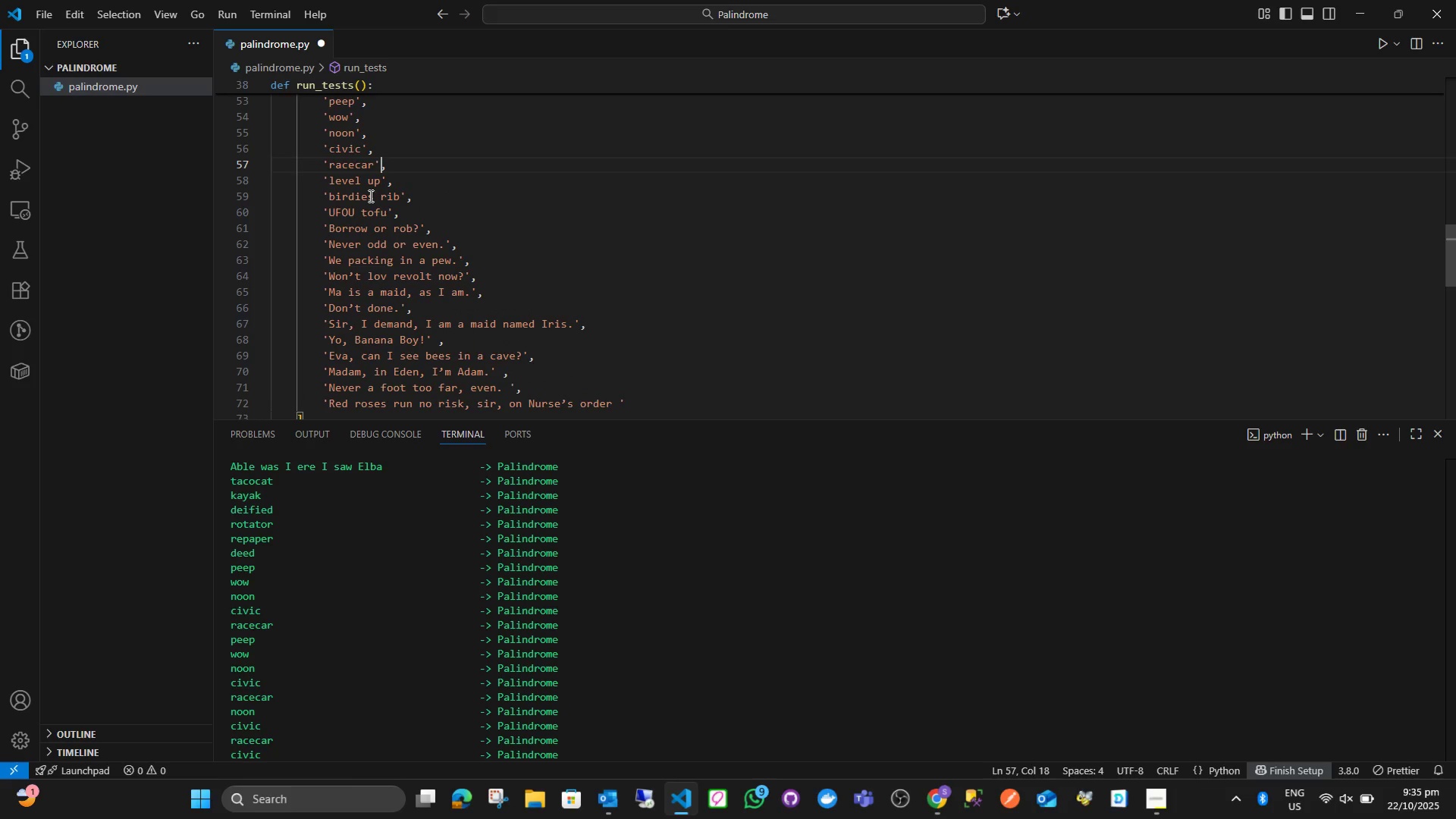 
key(ArrowLeft)
 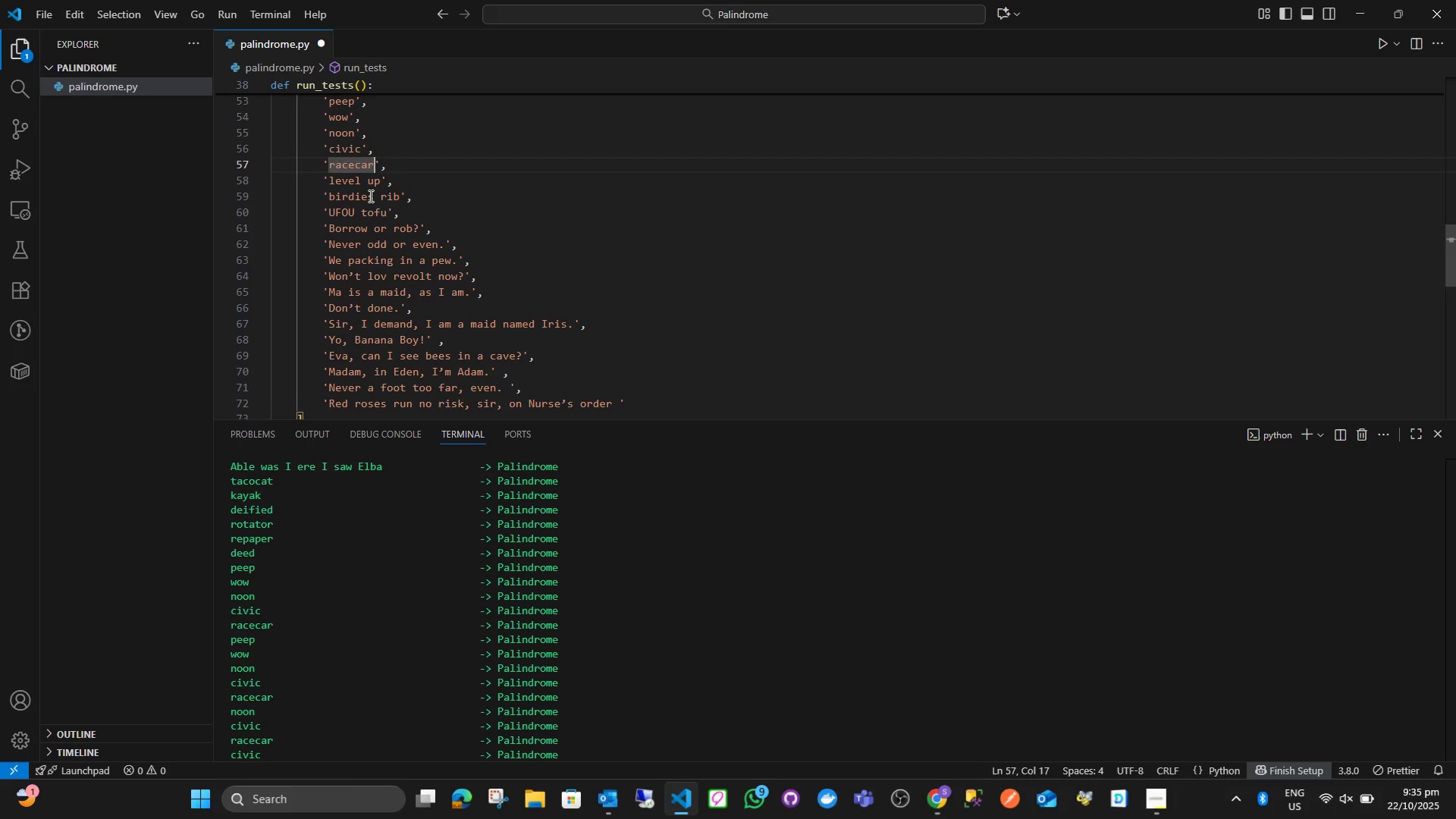 
type(c)
key(Backspace)
type( control)
 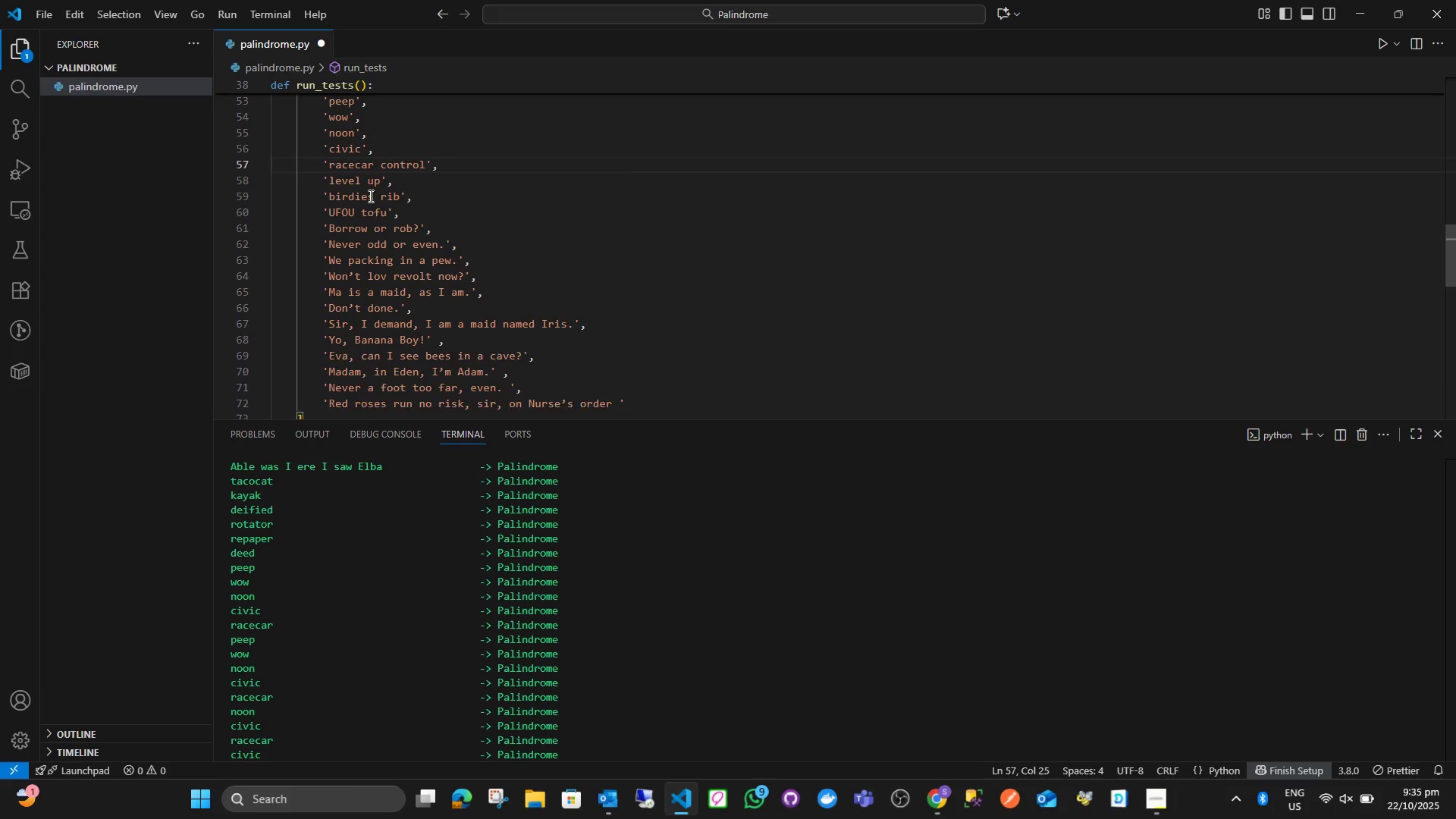 
key(ArrowUp)
 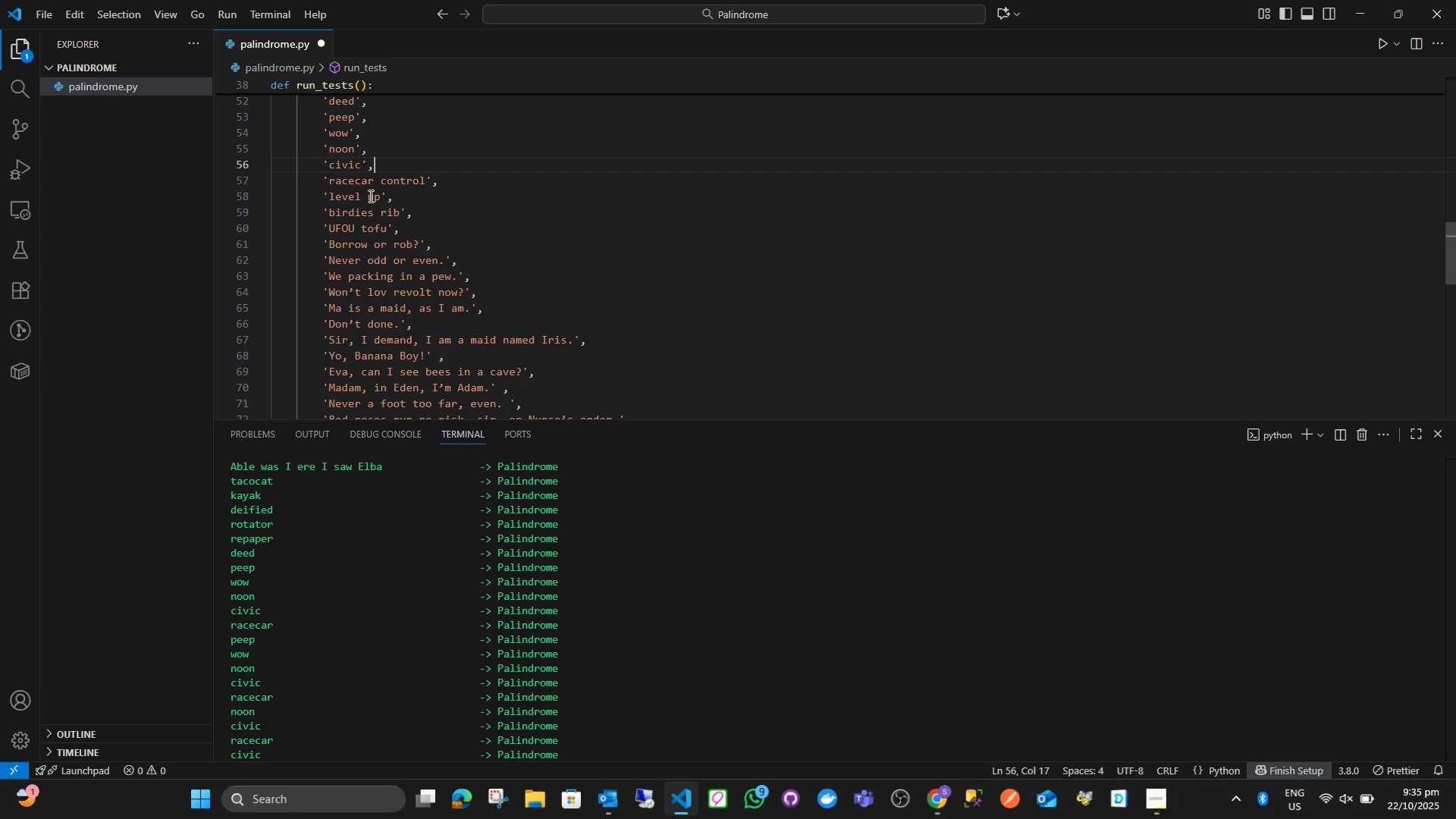 
key(ArrowLeft)
 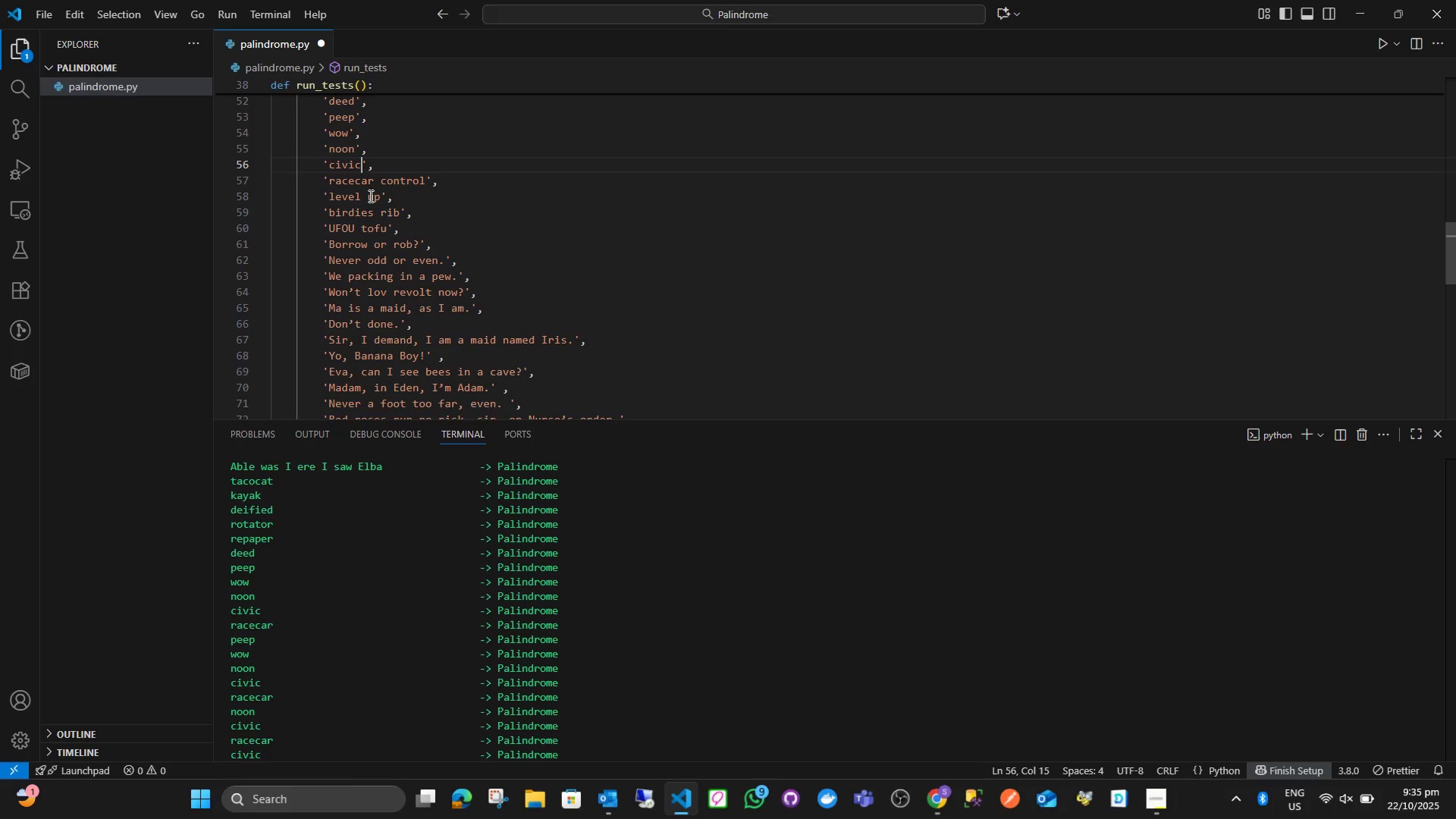 
key(ArrowLeft)
 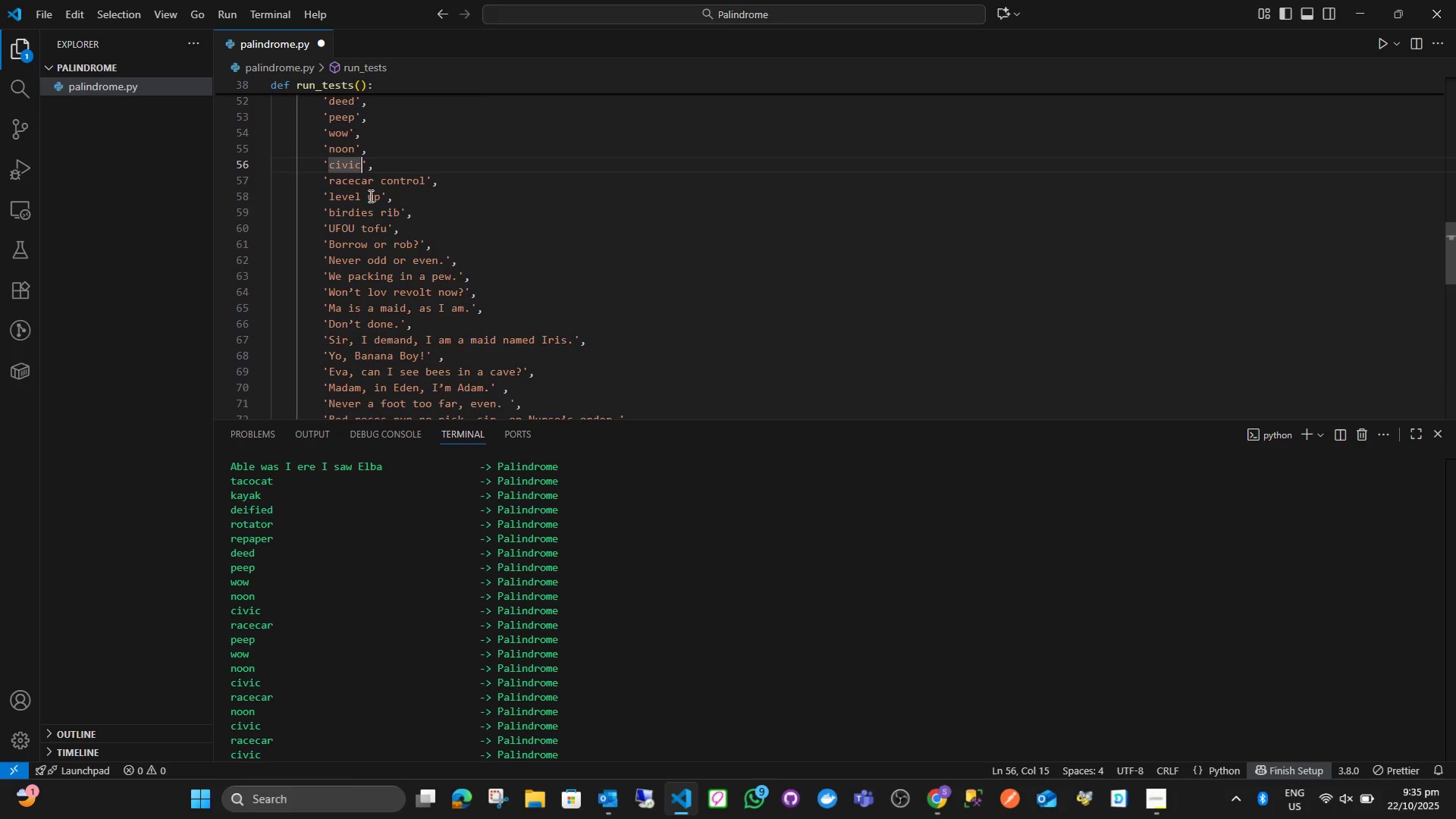 
key(ArrowUp)
 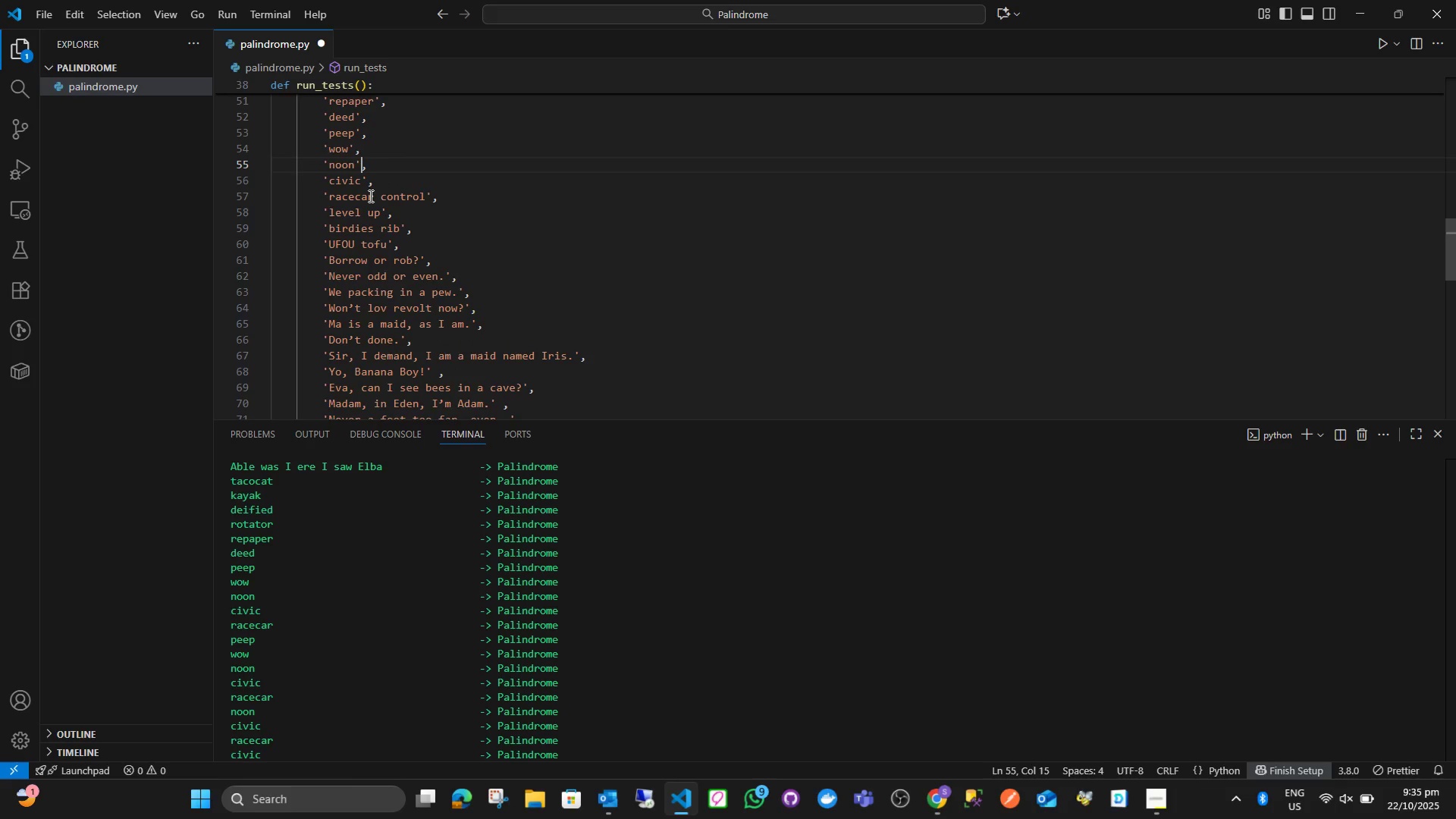 
key(ArrowLeft)
 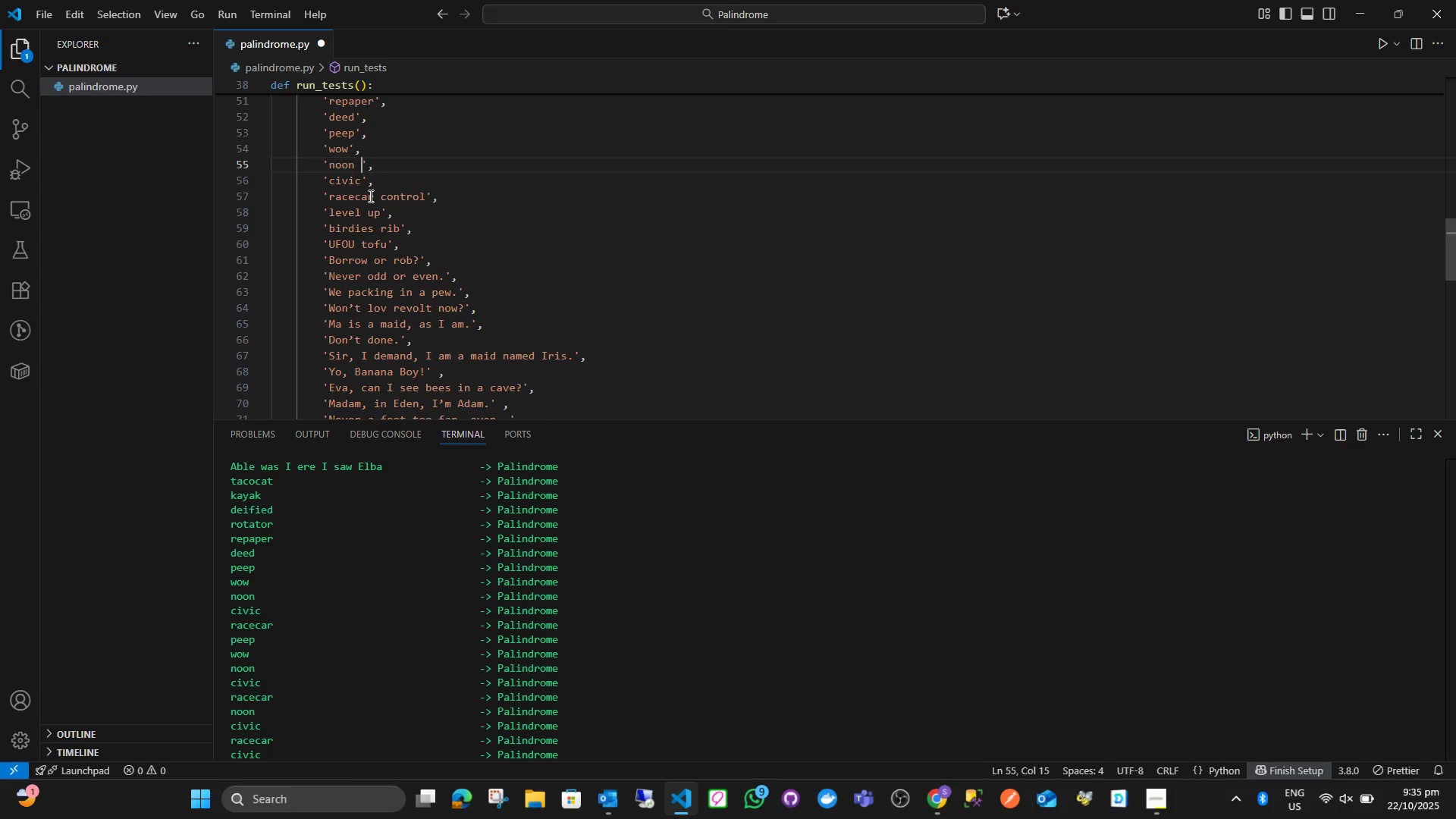 
type( moon)
 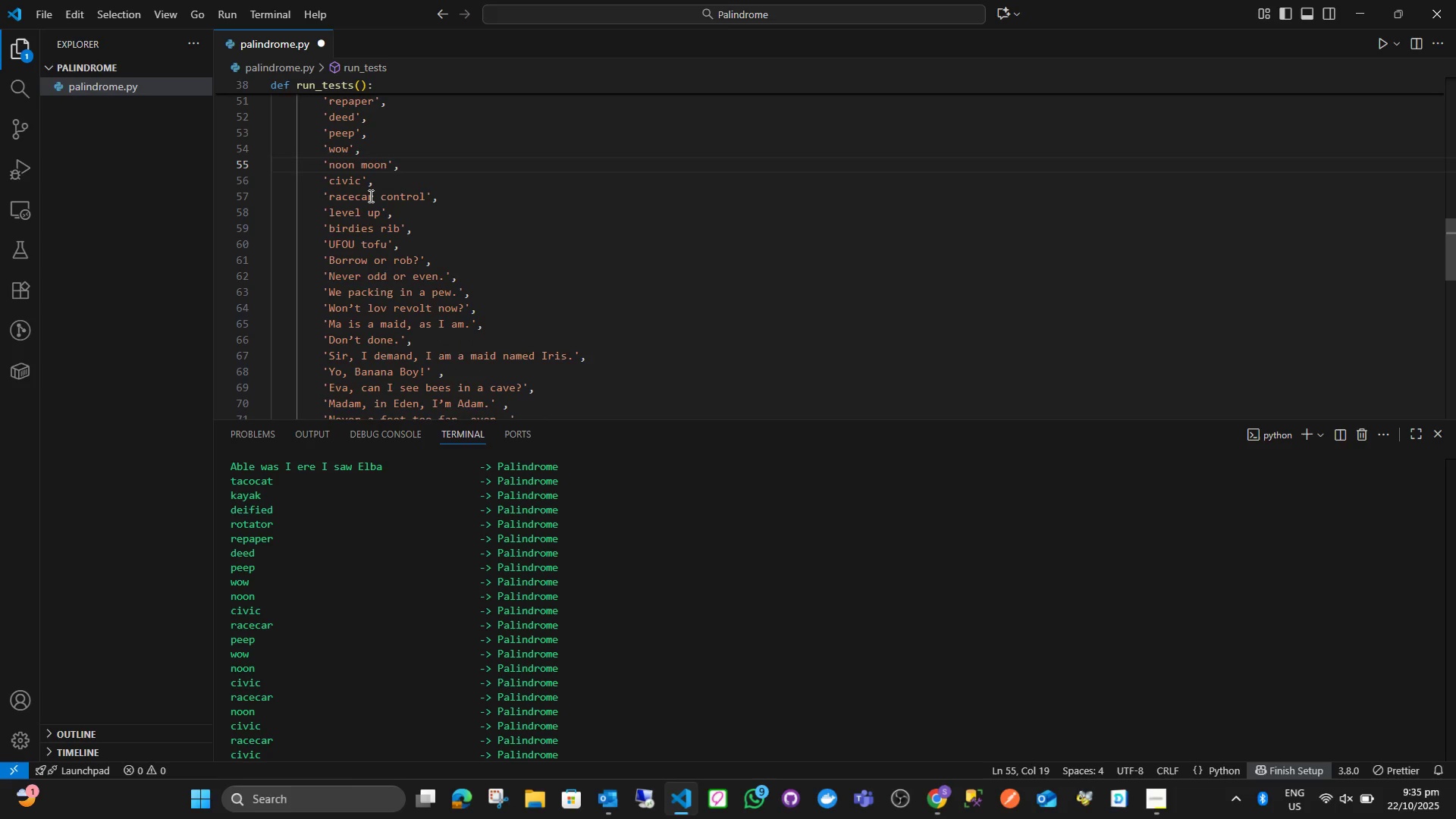 
key(ArrowUp)
 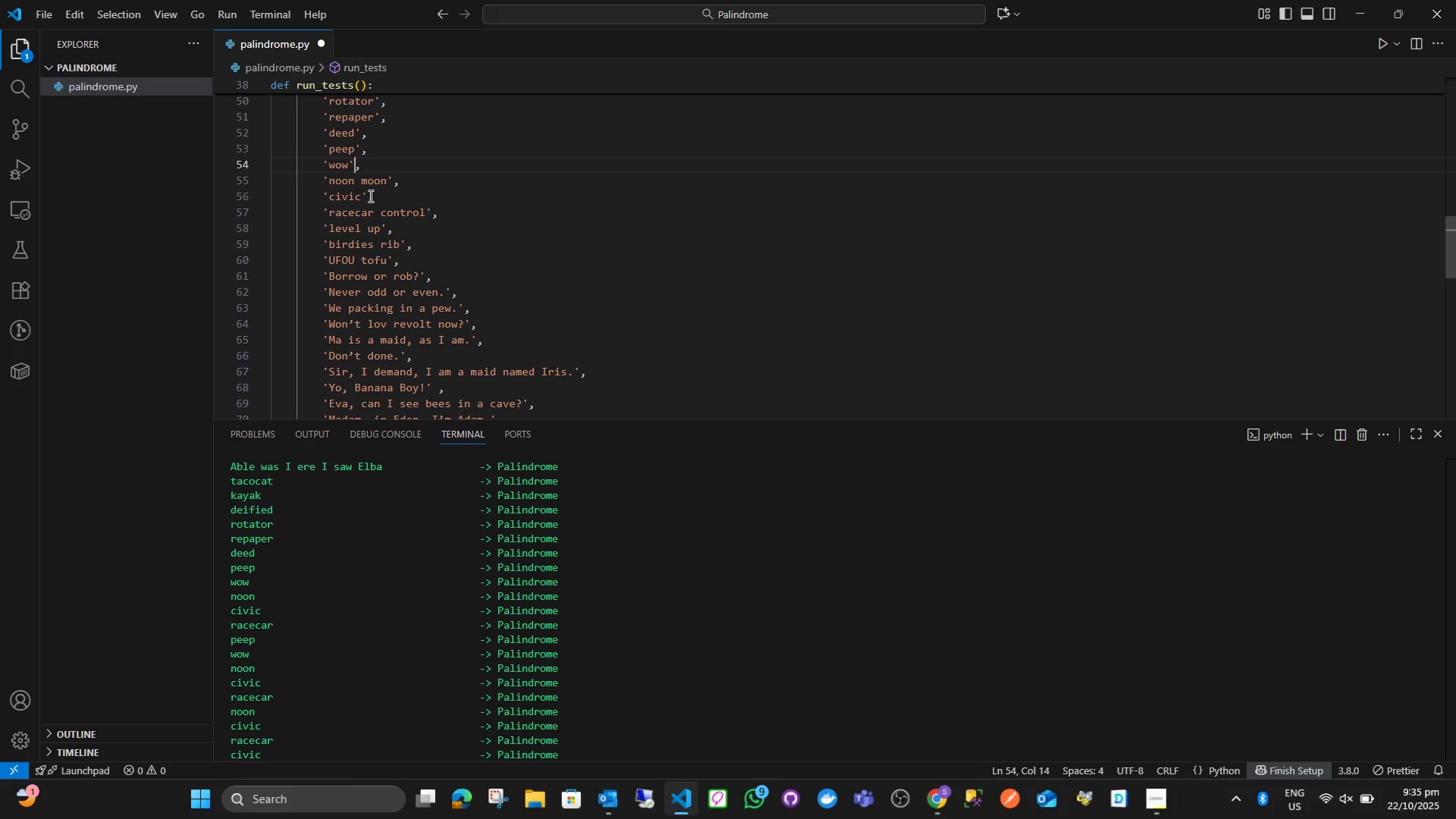 
key(ArrowLeft)
 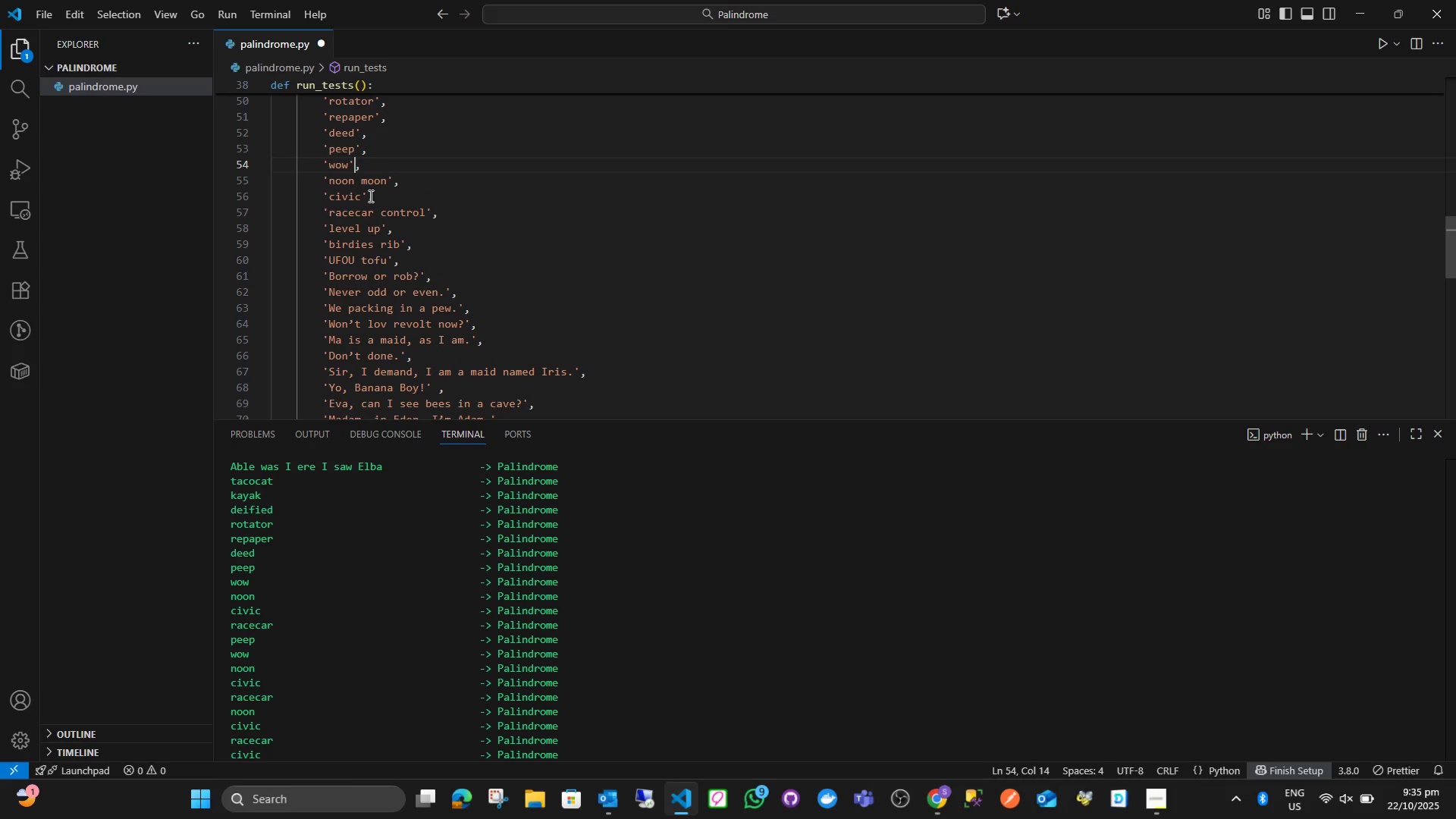 
key(ArrowLeft)
 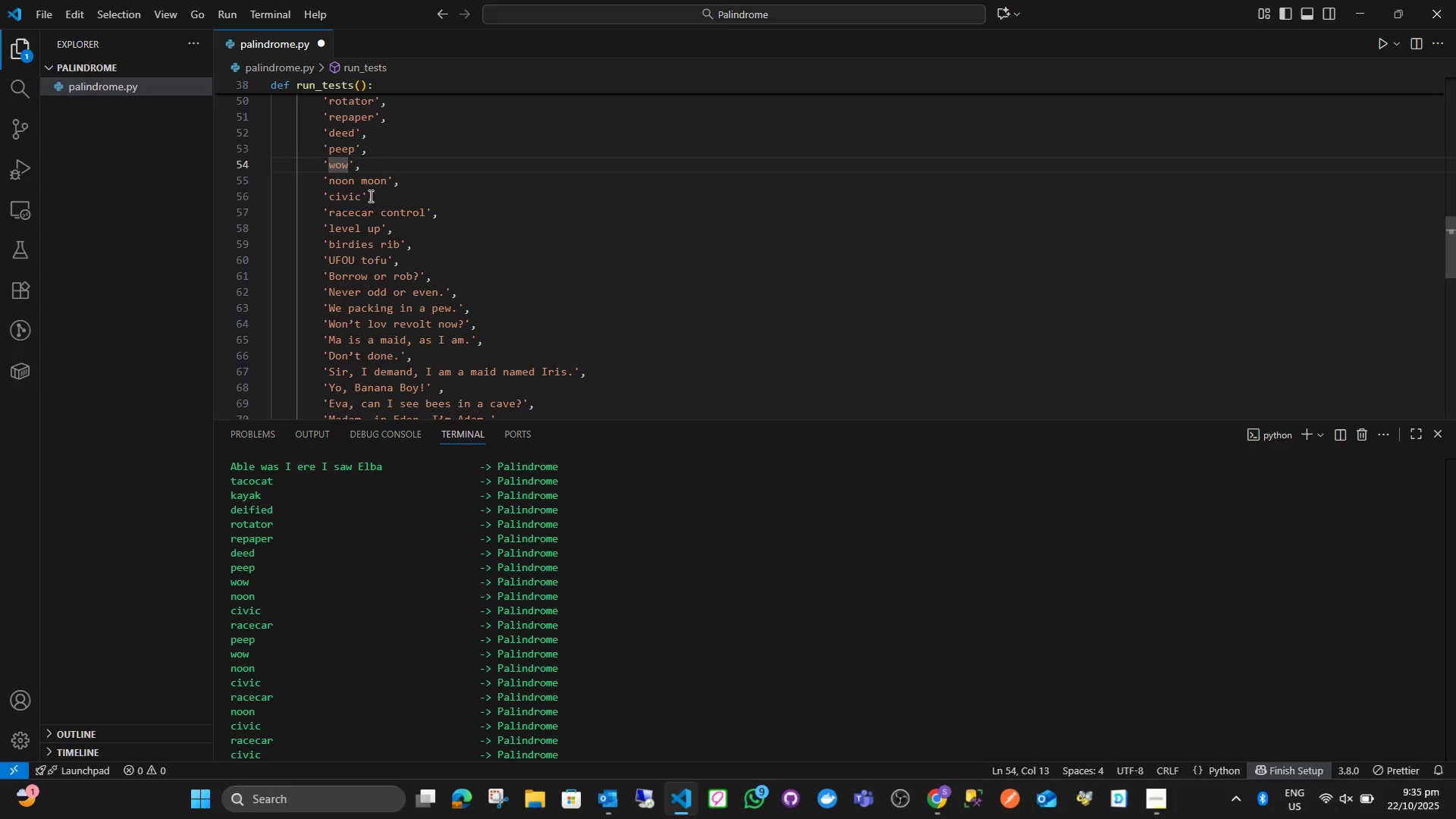 
type( wow)
 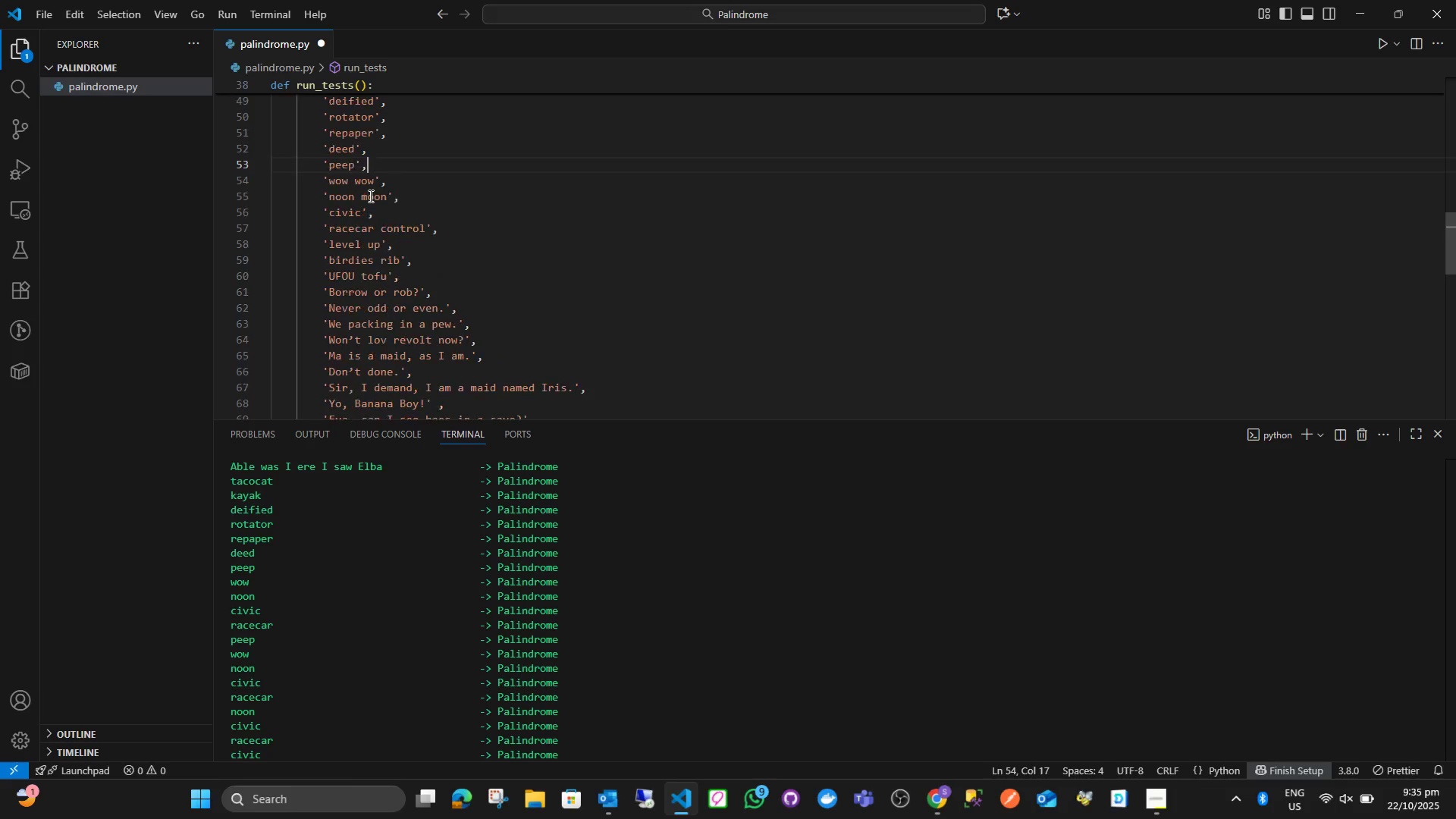 
key(ArrowUp)
 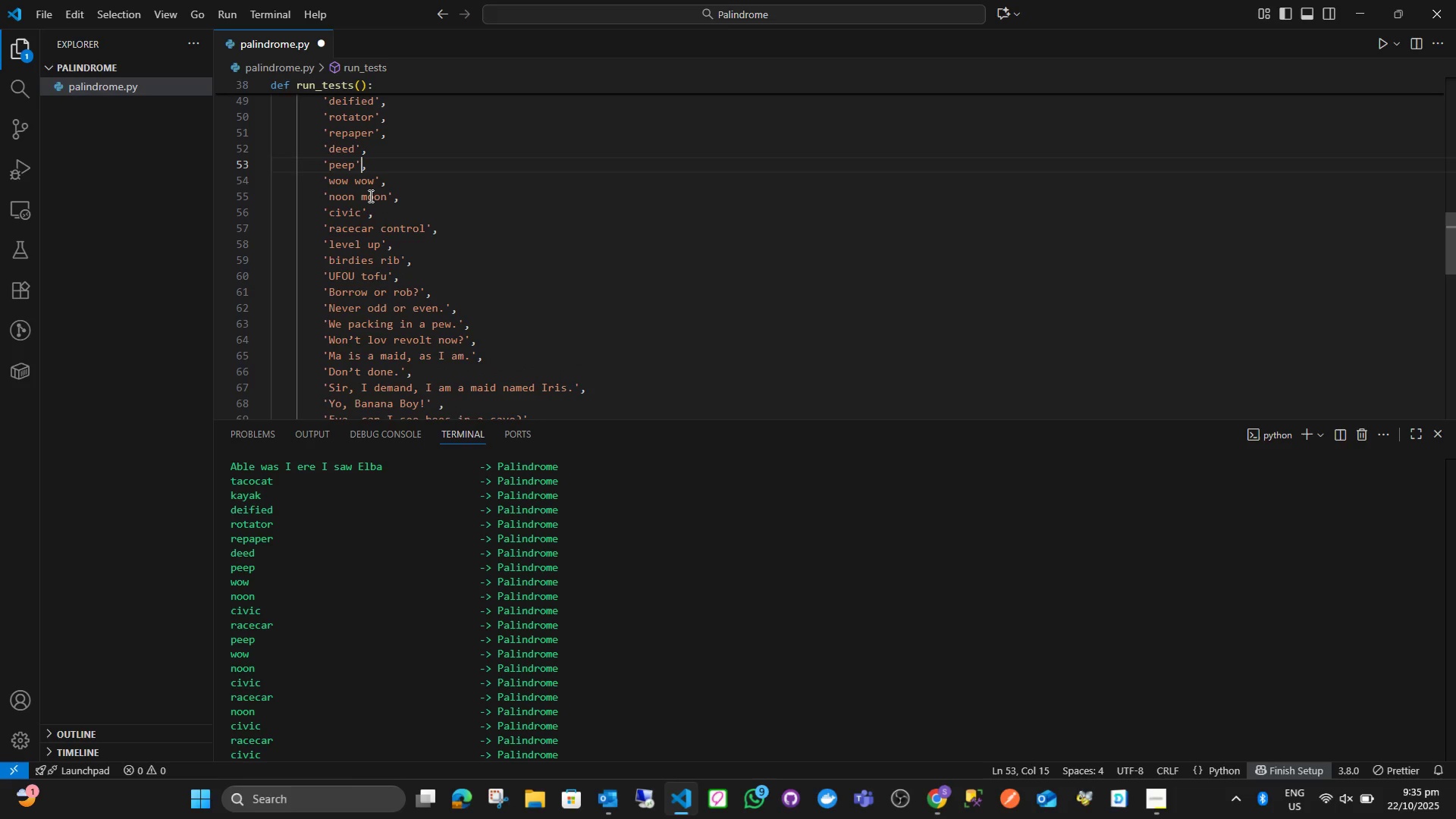 
key(ArrowLeft)
 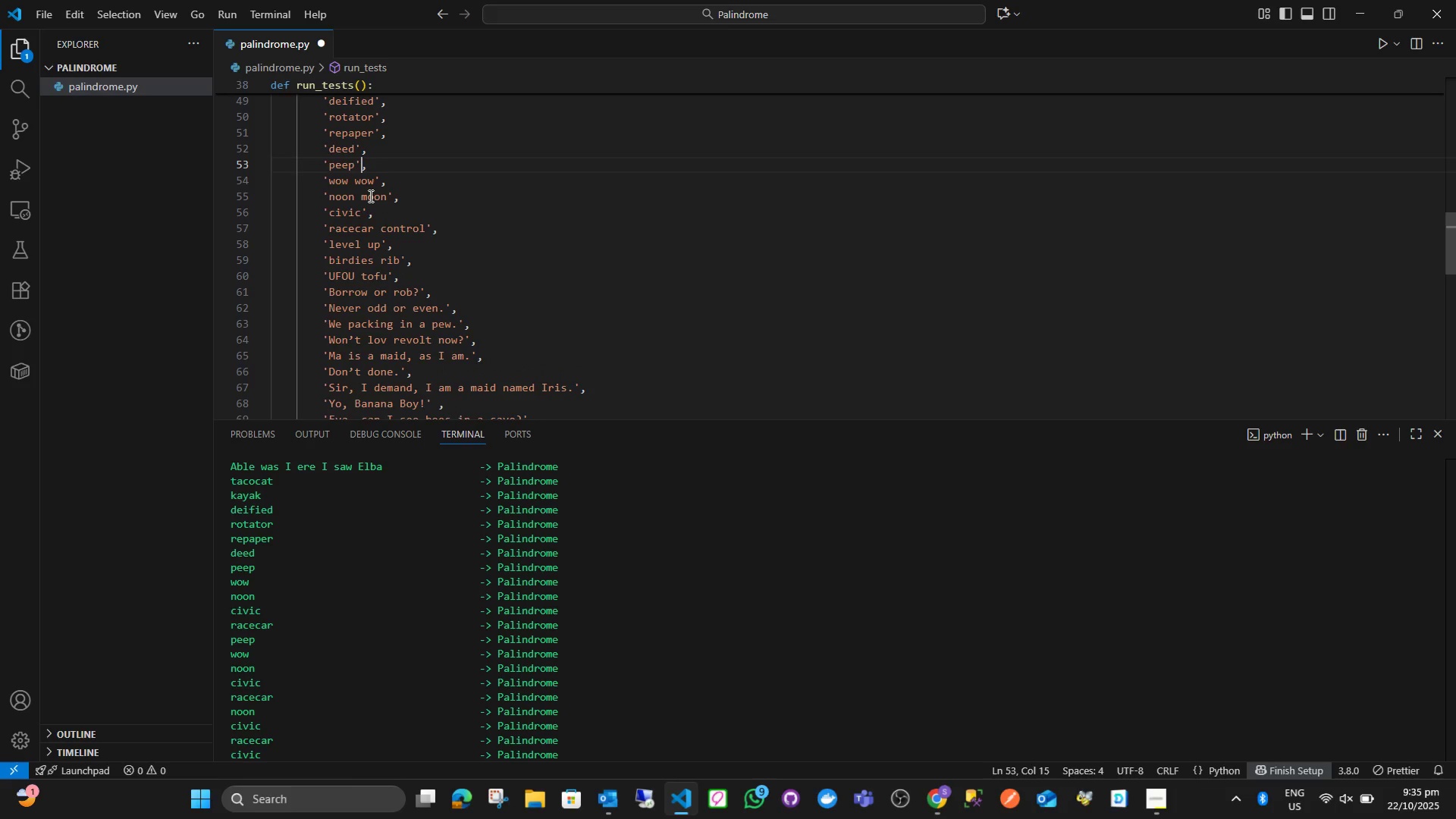 
key(ArrowLeft)
 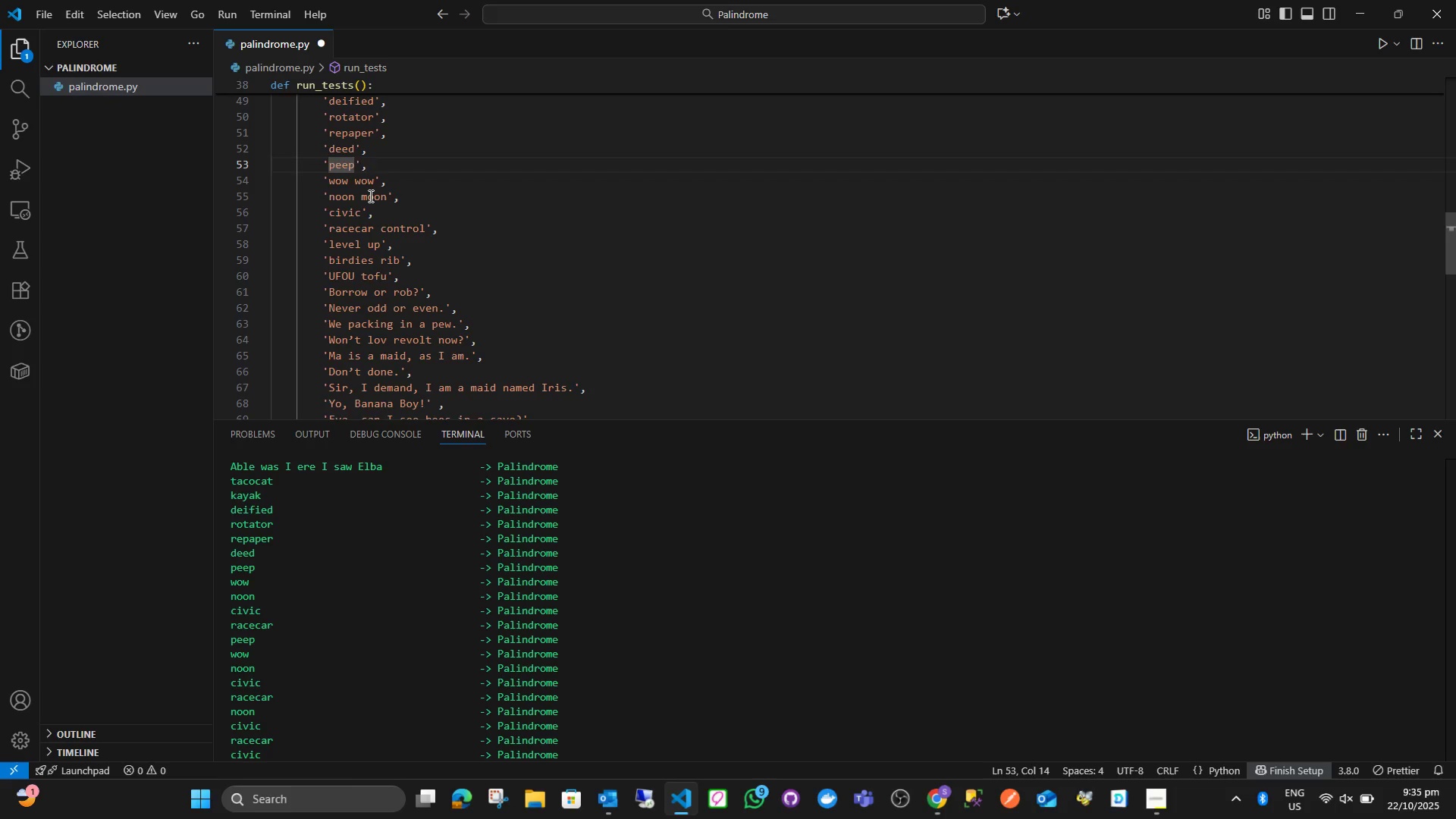 
type( deep)
 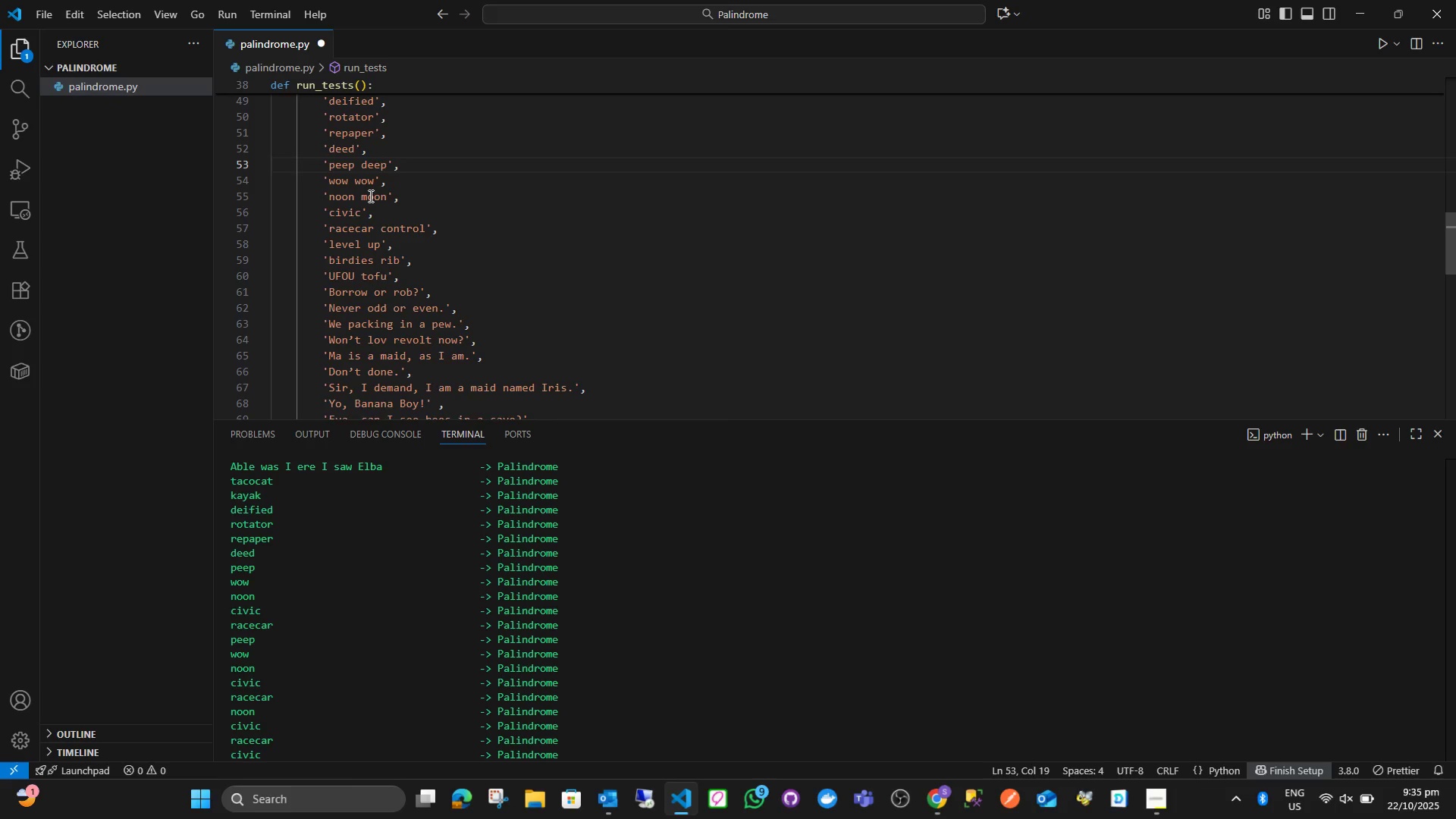 
key(ArrowUp)
 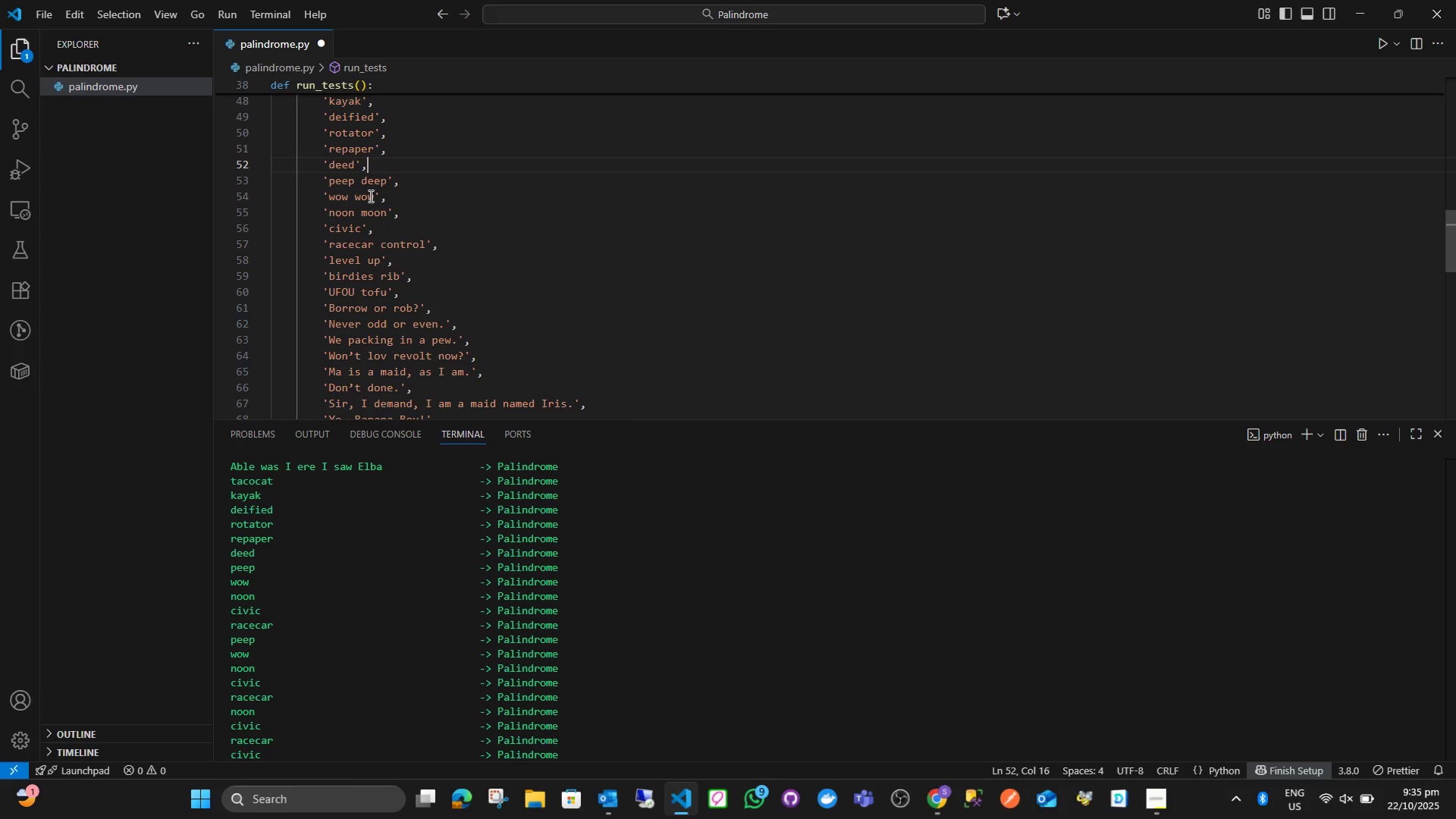 
key(ArrowLeft)
 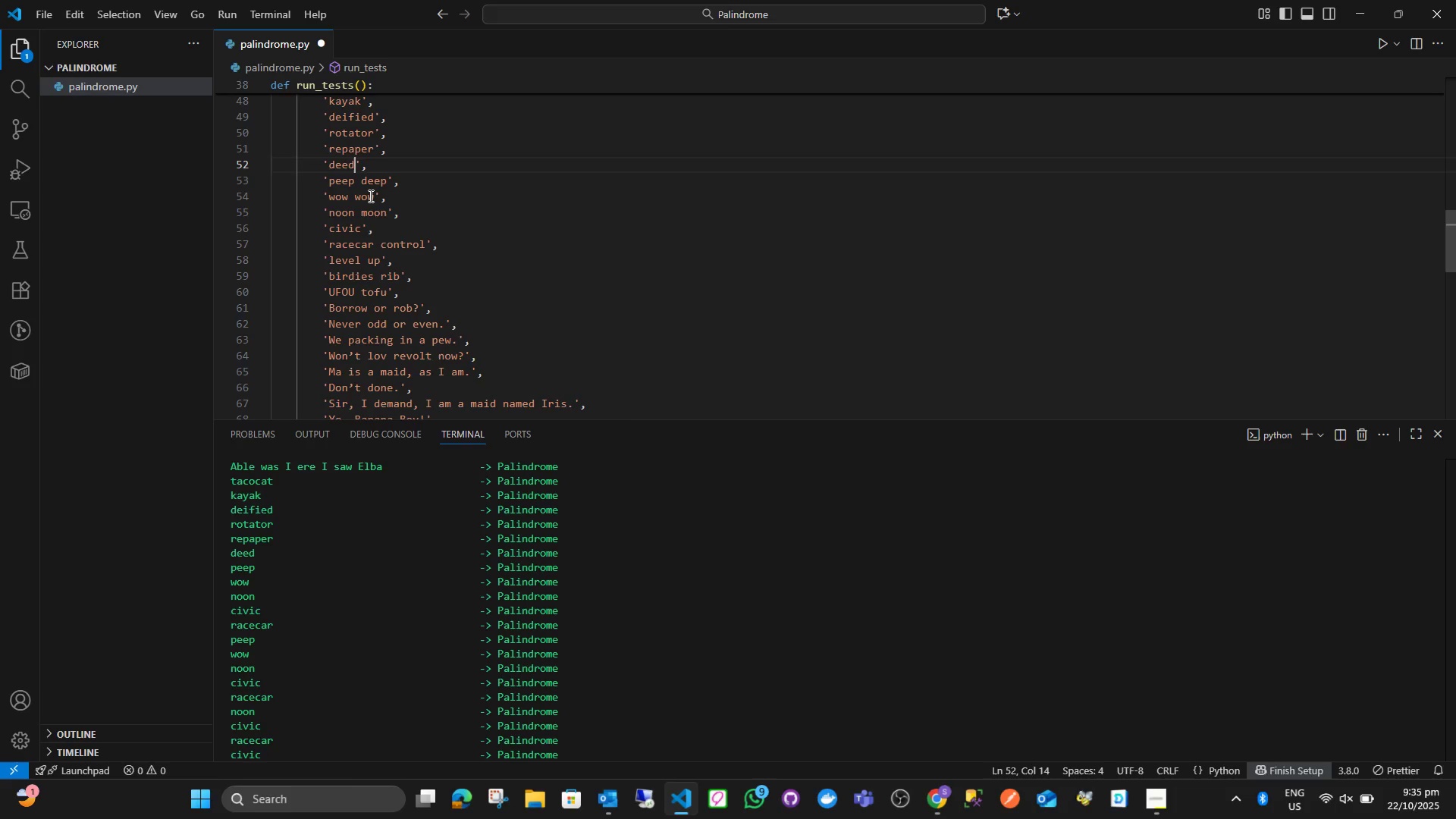 
key(ArrowLeft)
 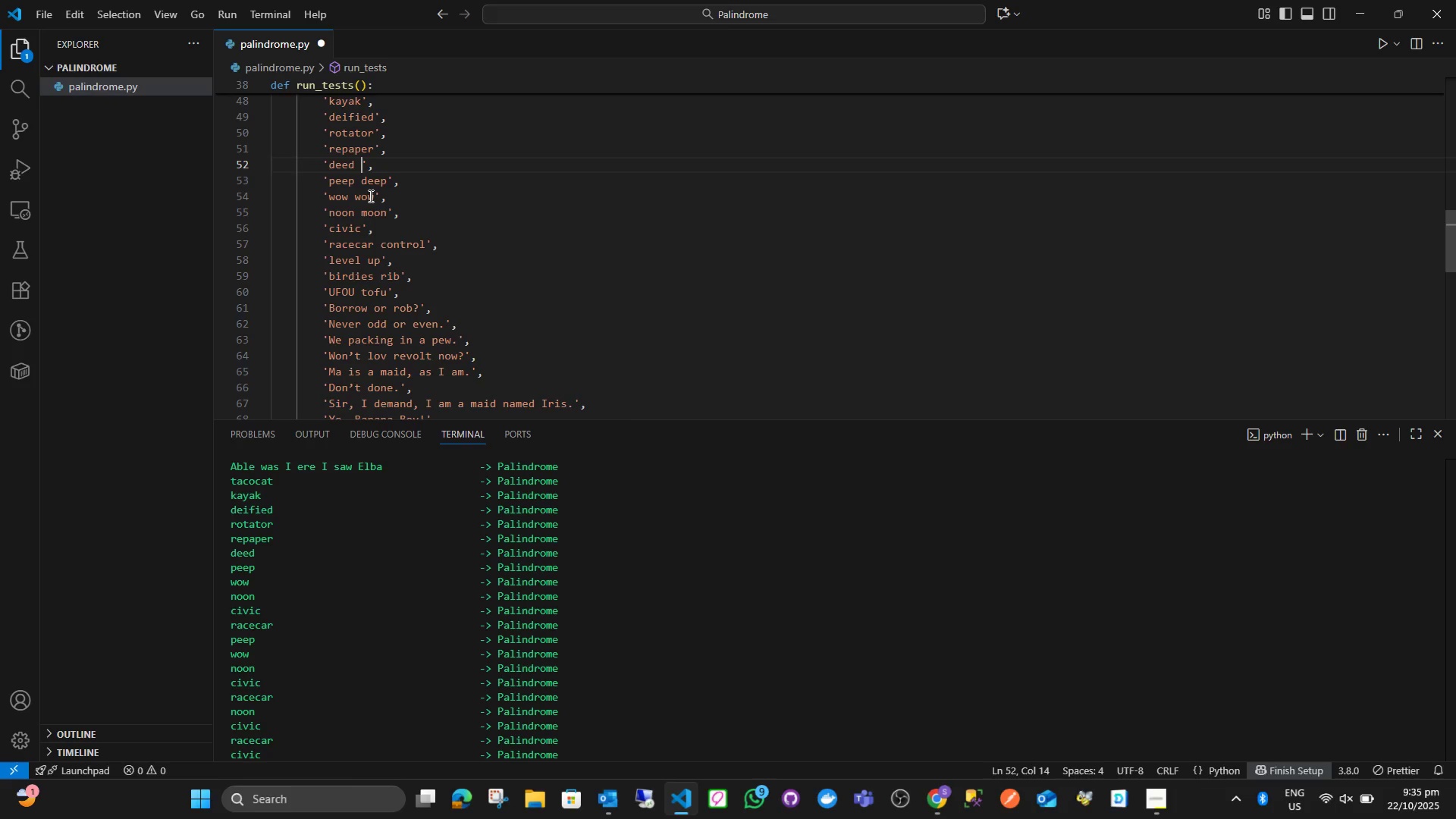 
type( peep)
 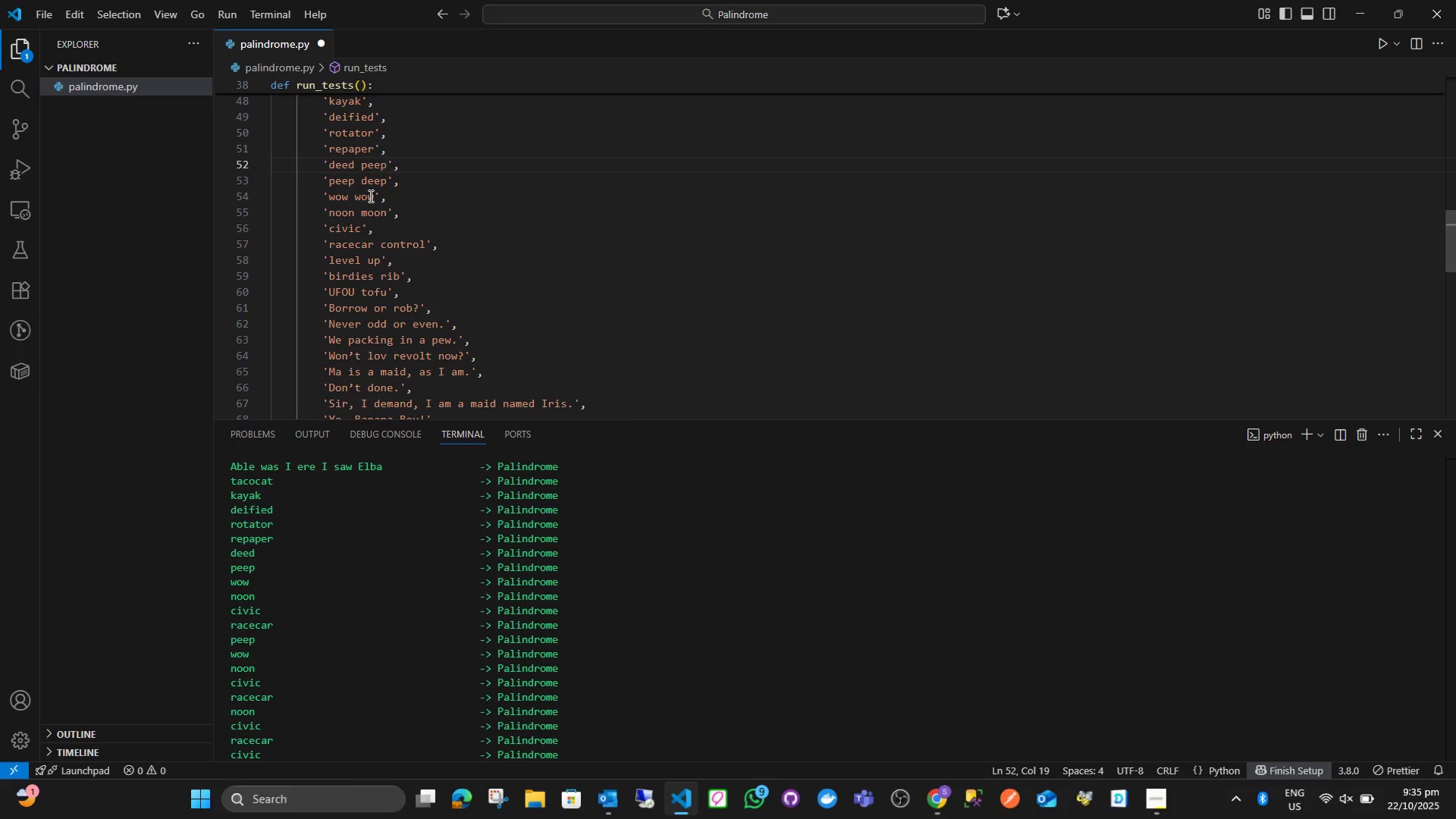 
key(ArrowUp)
 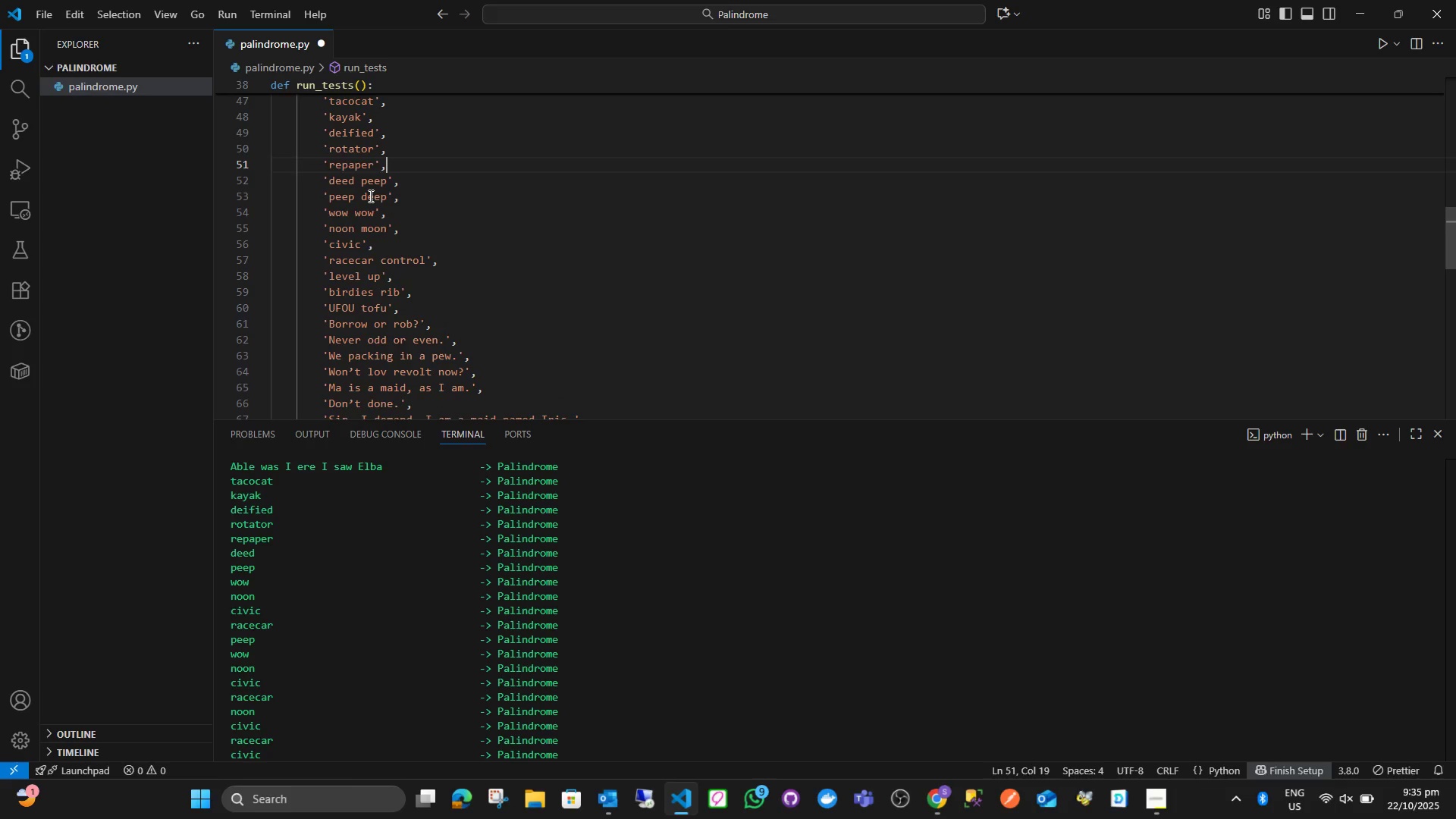 
key(ArrowDown)
 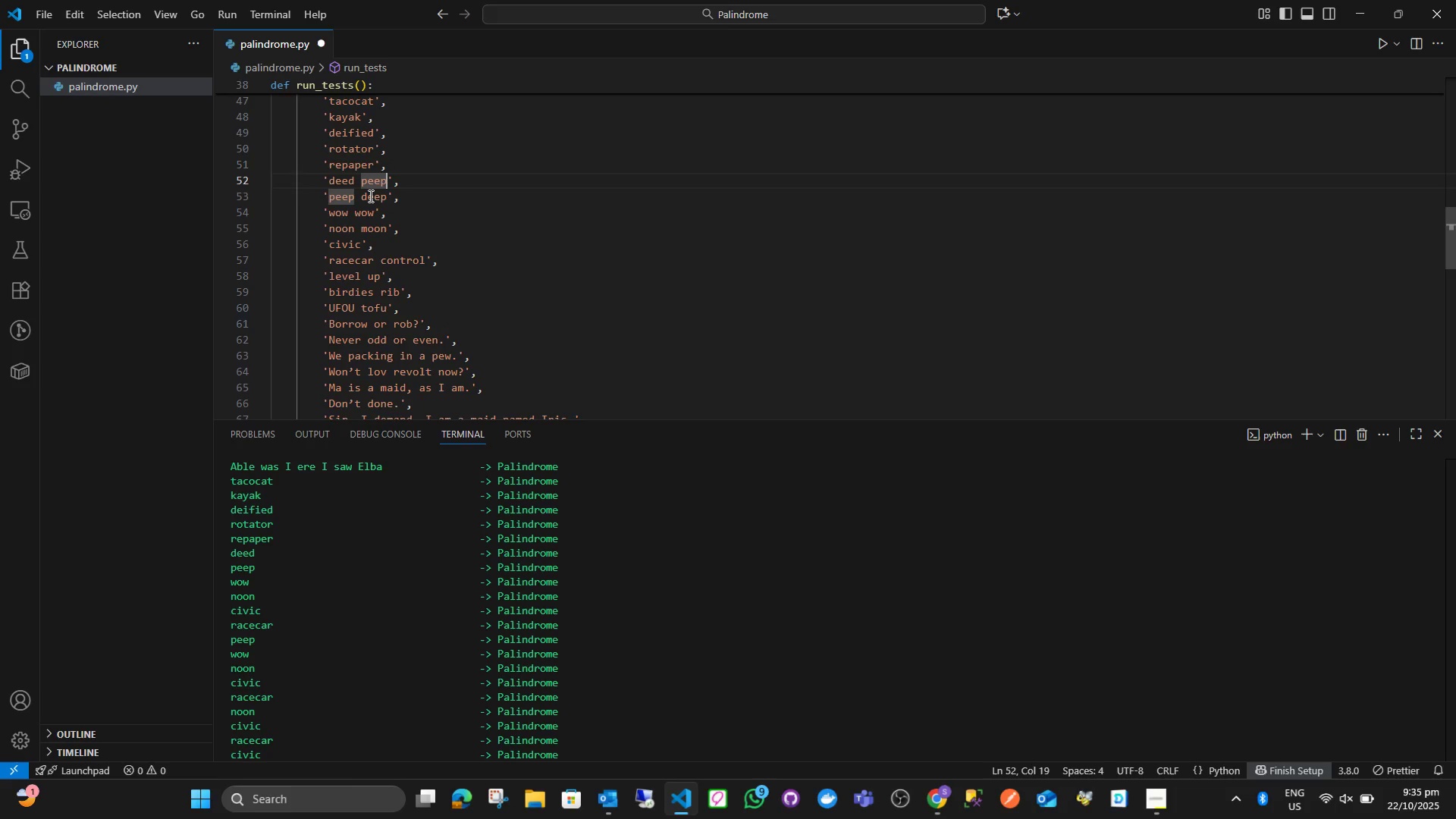 
key(Control+ControlLeft)
 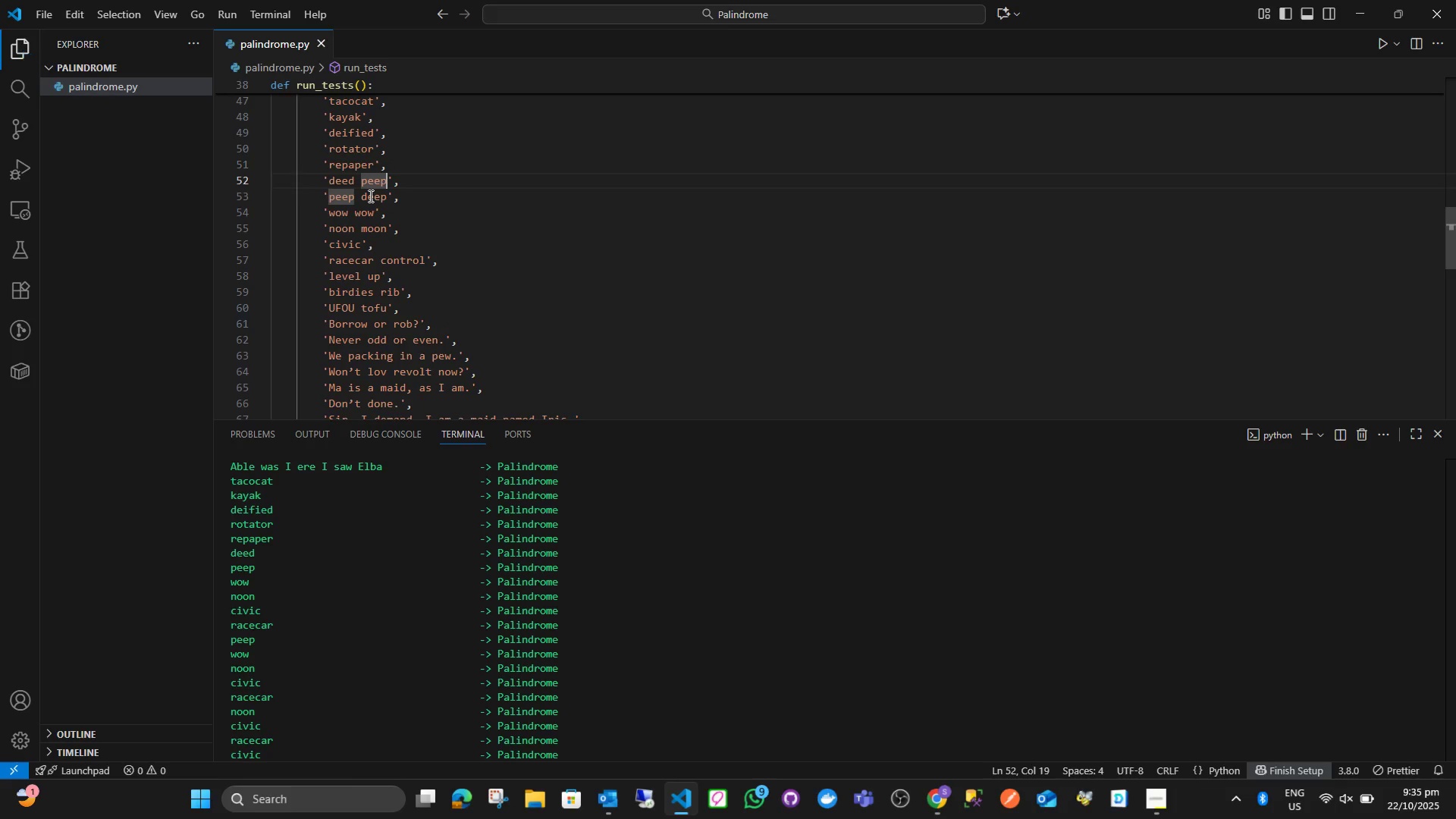 
key(Control+S)
 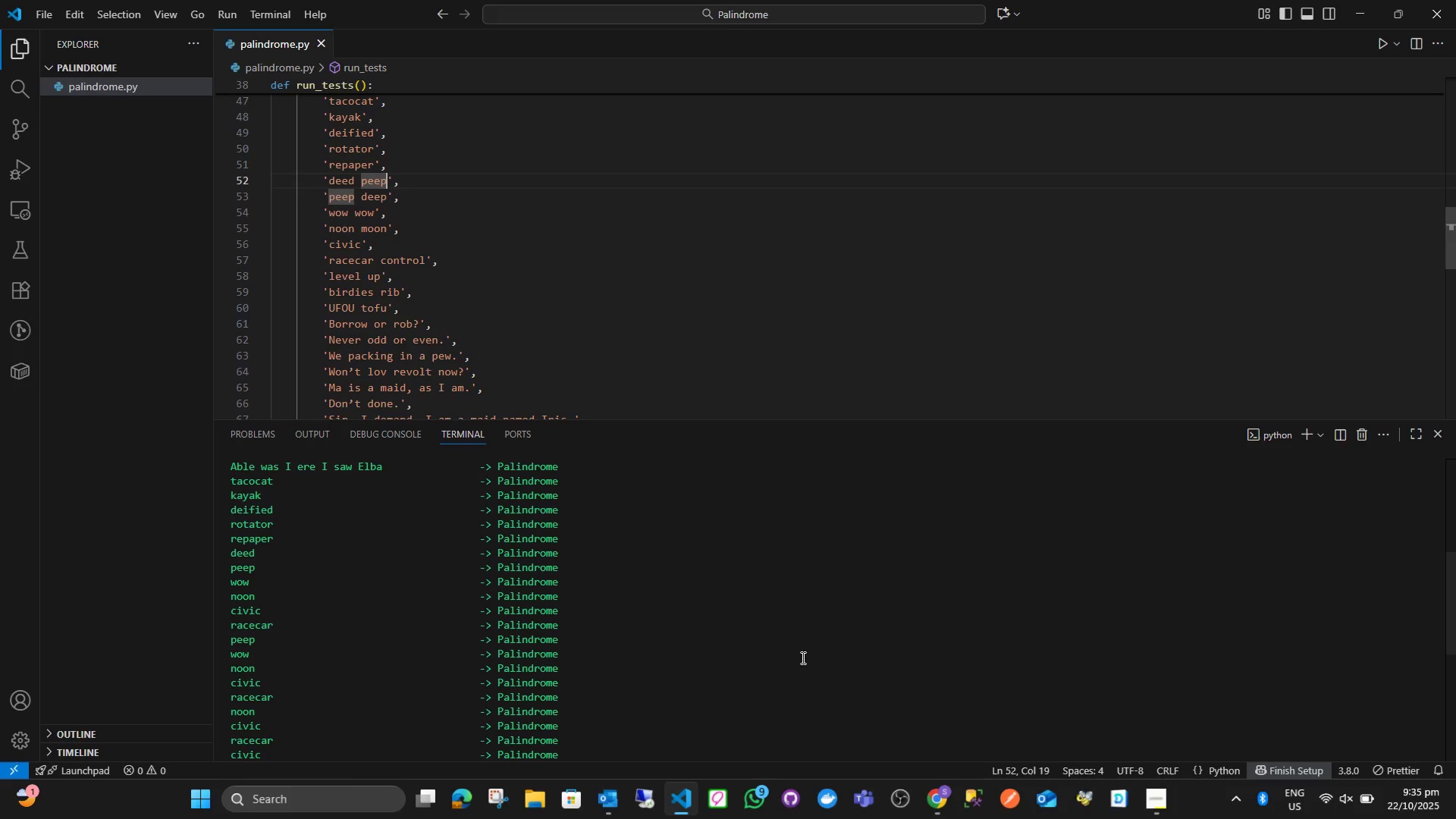 
left_click([814, 655])
 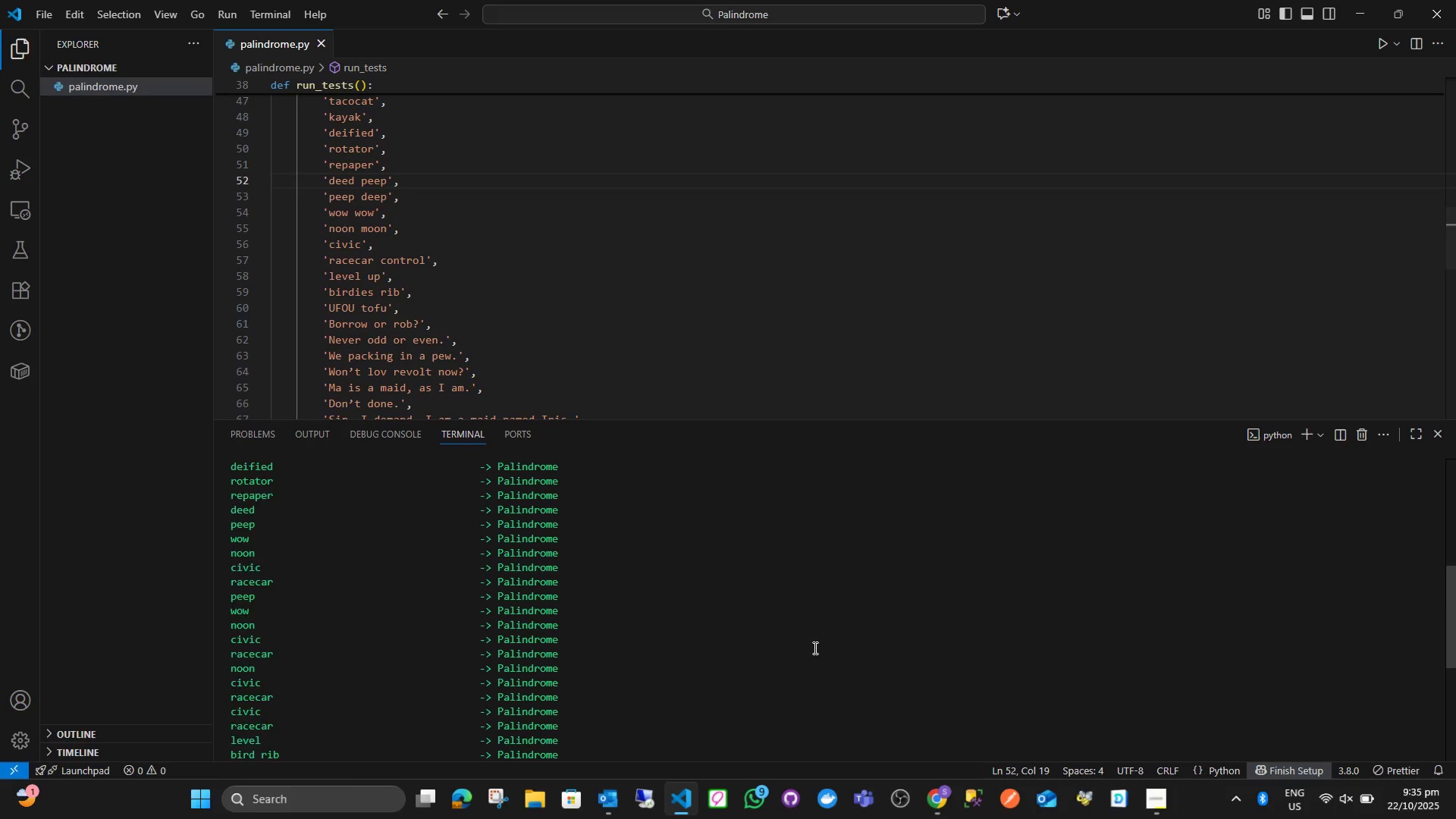 
scroll: coordinate [781, 654], scroll_direction: down, amount: 15.0
 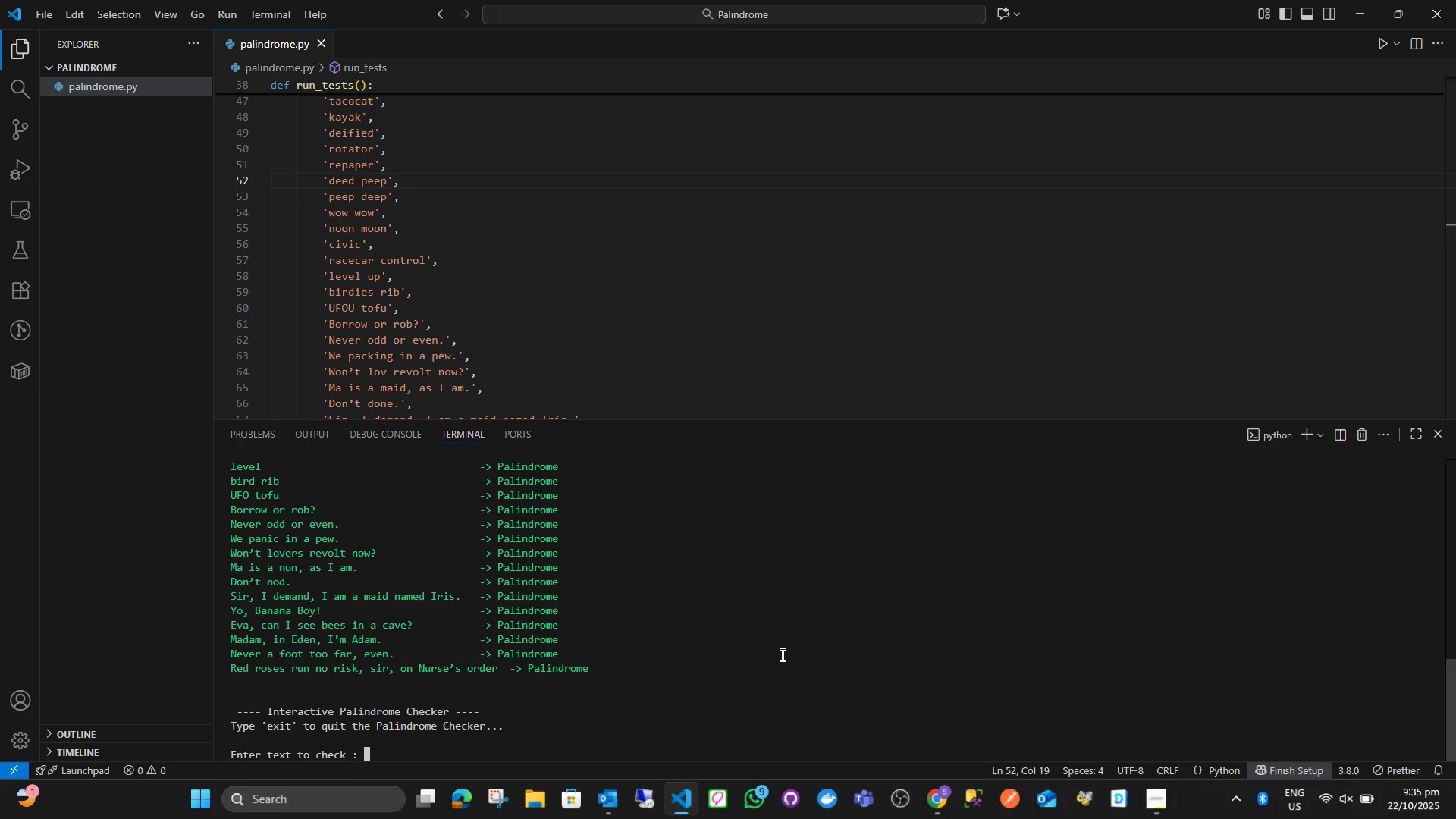 
type(`\)
key(Backspace)
key(Backspace)
key(Backspace)
type(exit)
 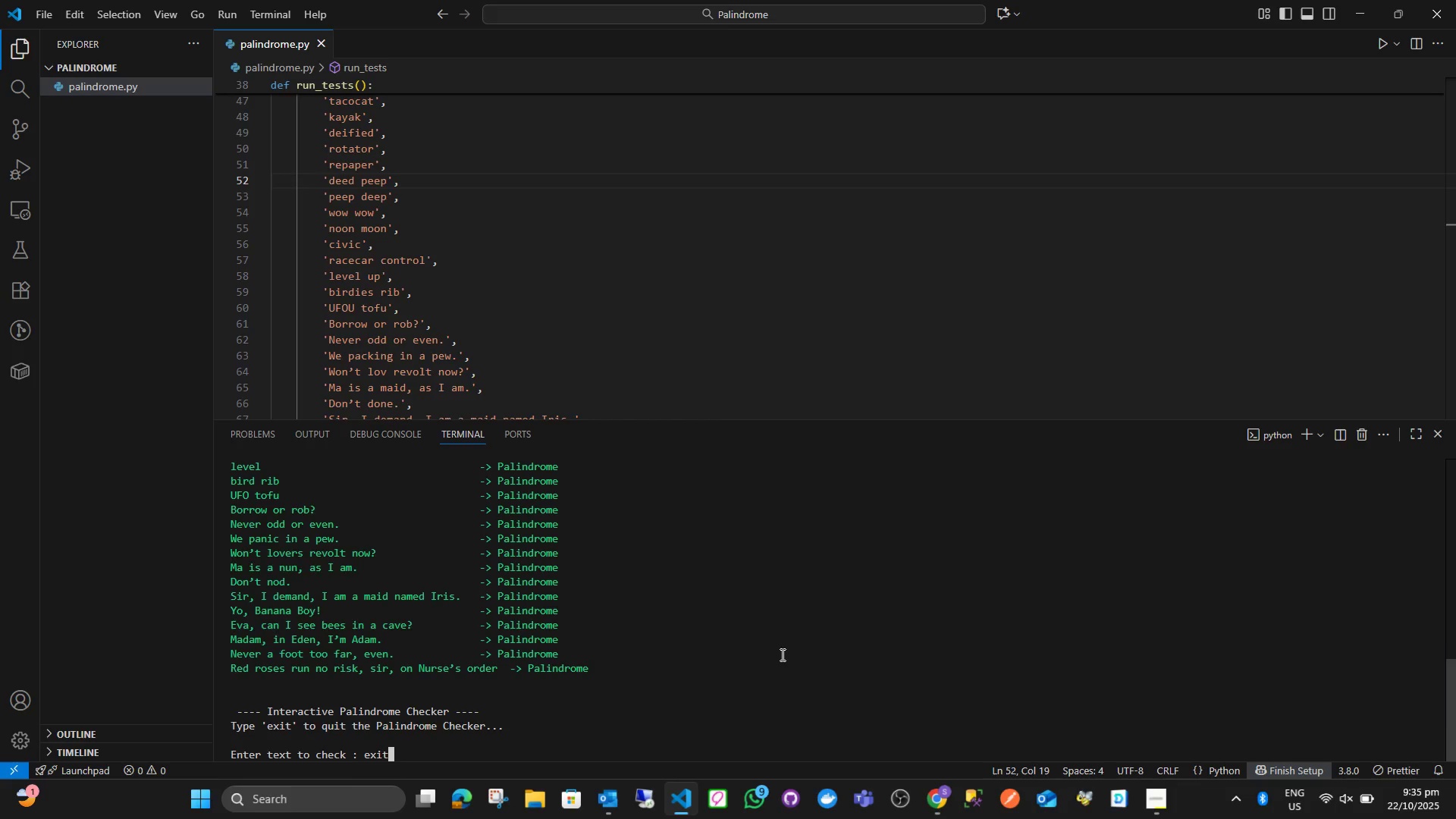 
key(Enter)
 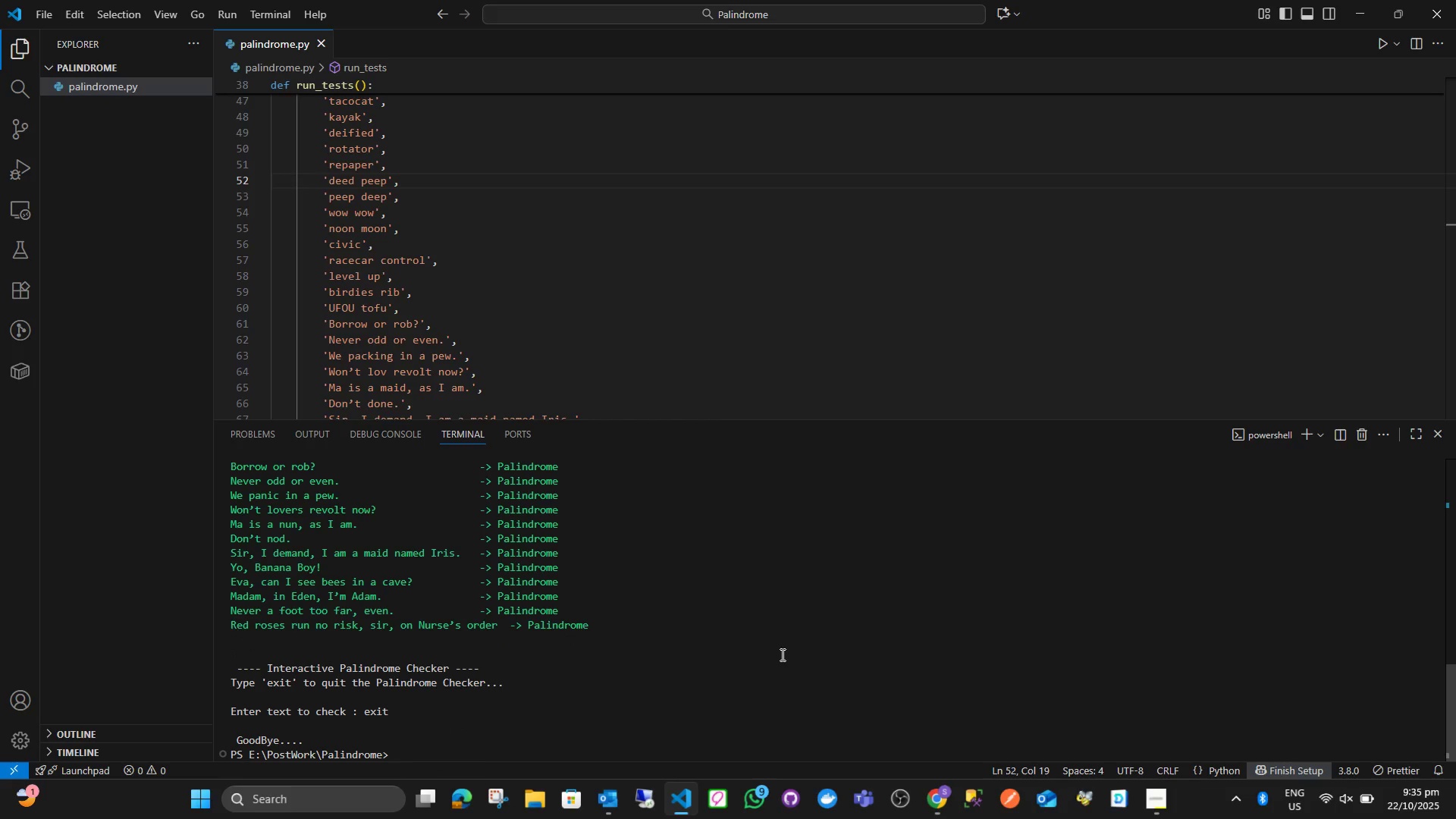 
type(cls)
 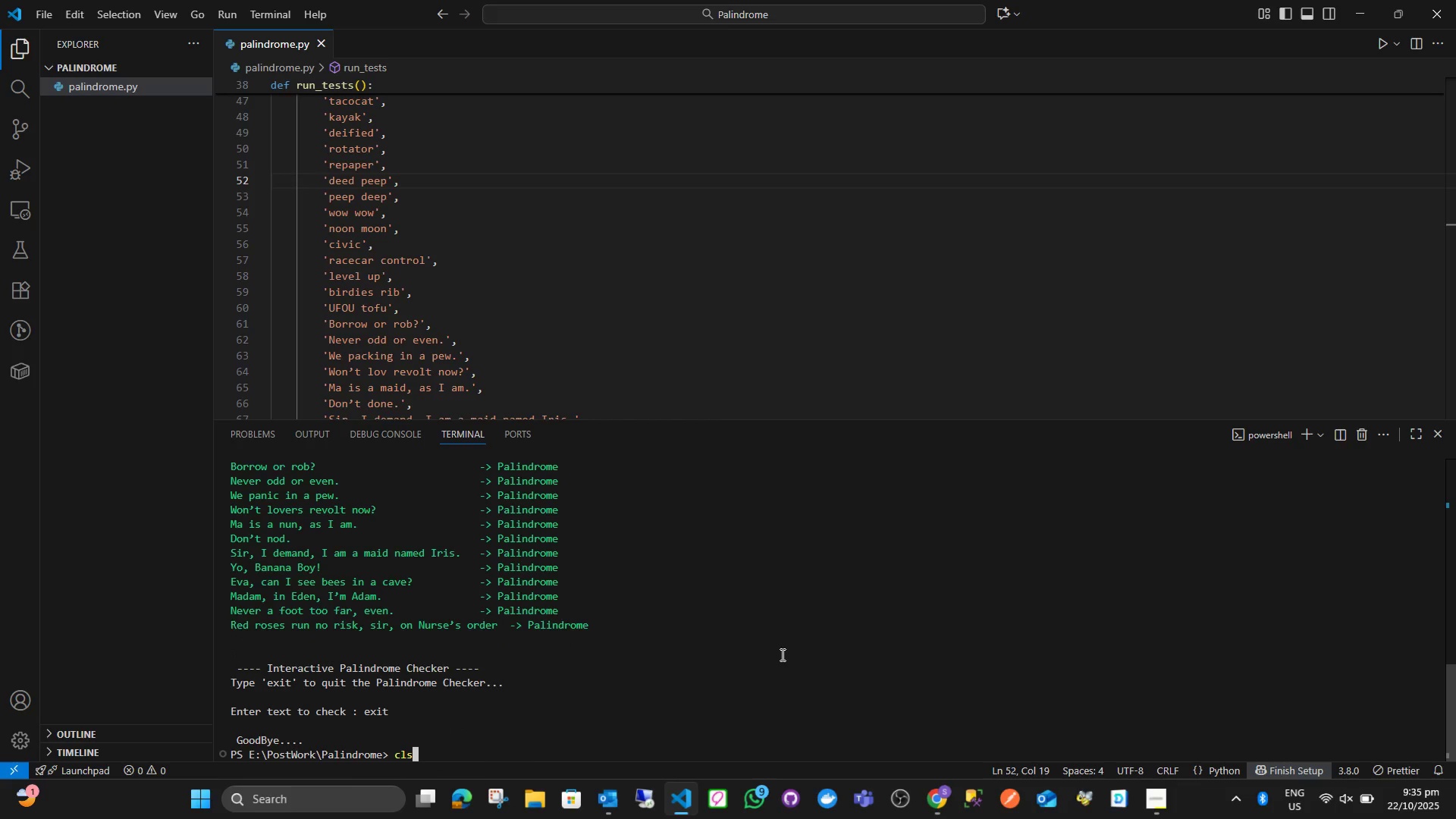 
key(Enter)
 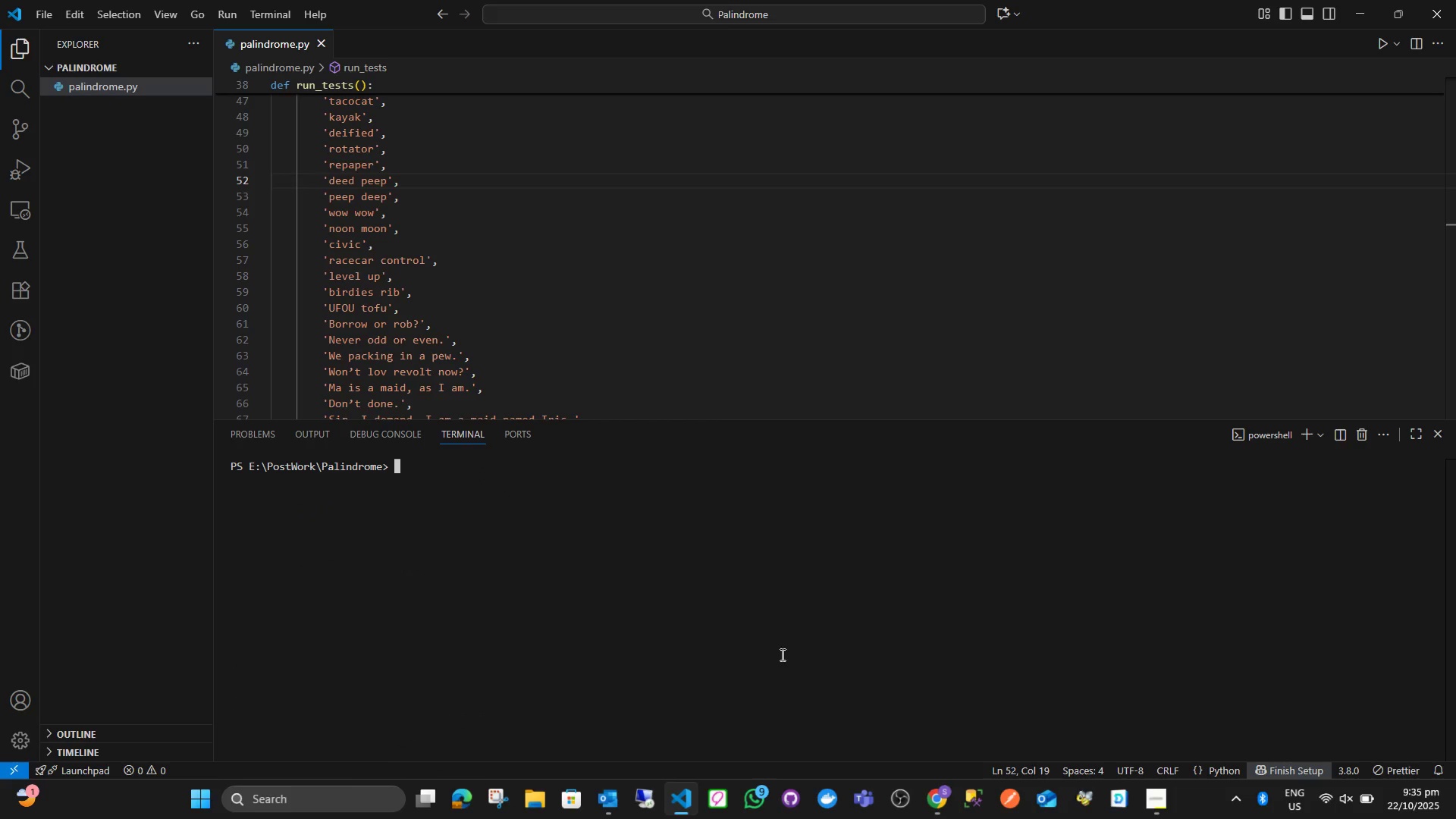 
key(ArrowUp)
 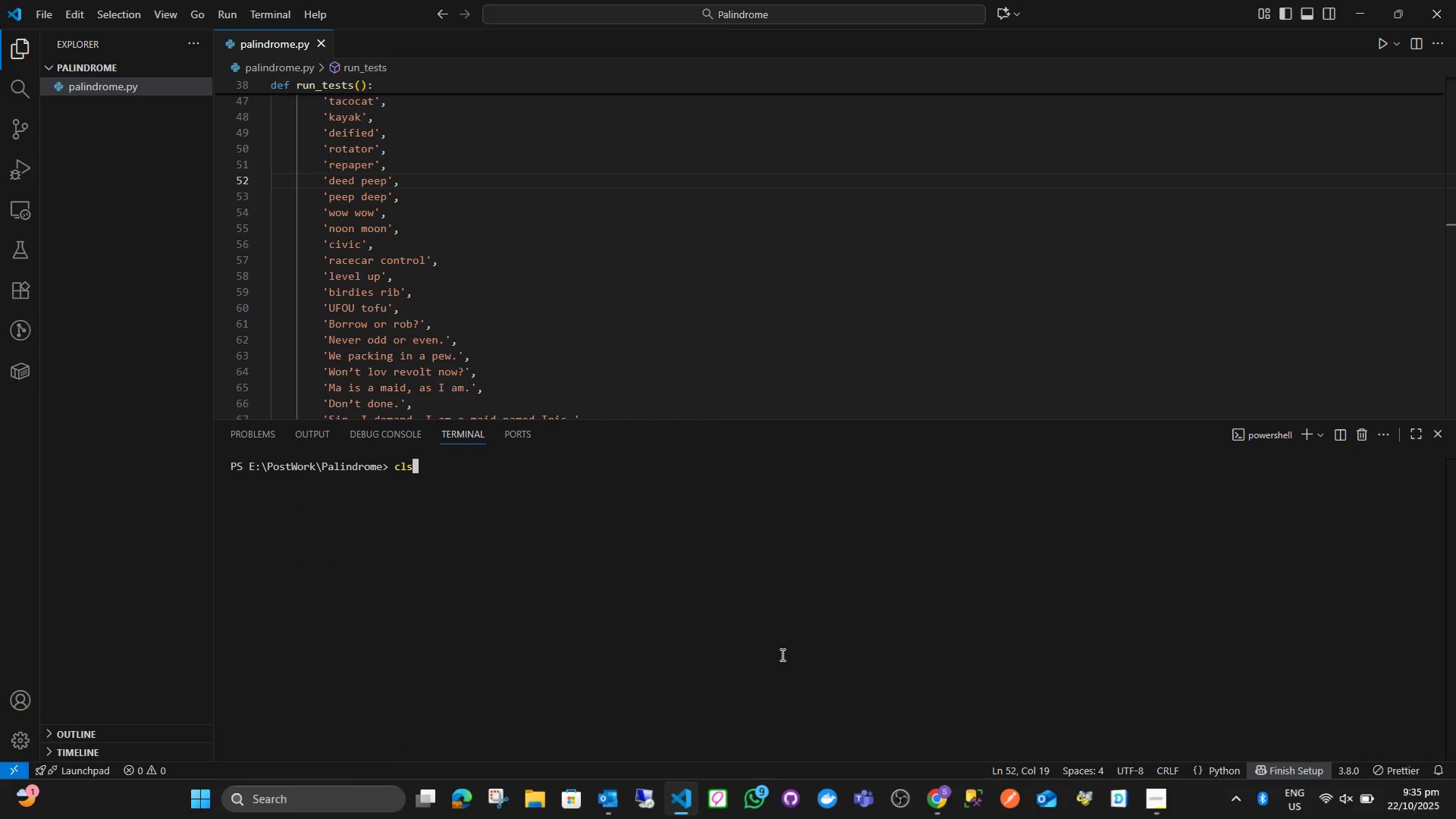 
key(ArrowUp)
 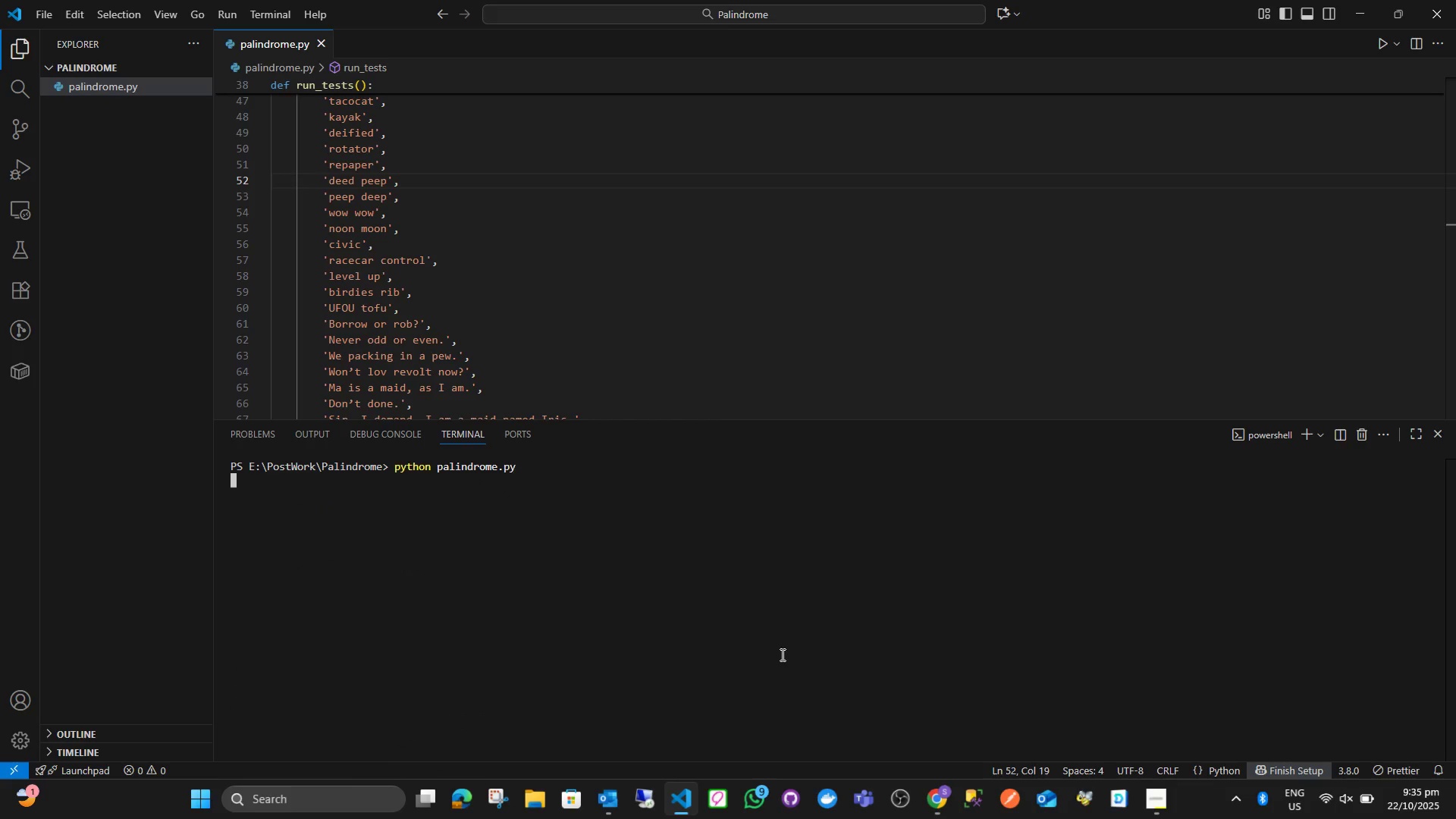 
key(Enter)
 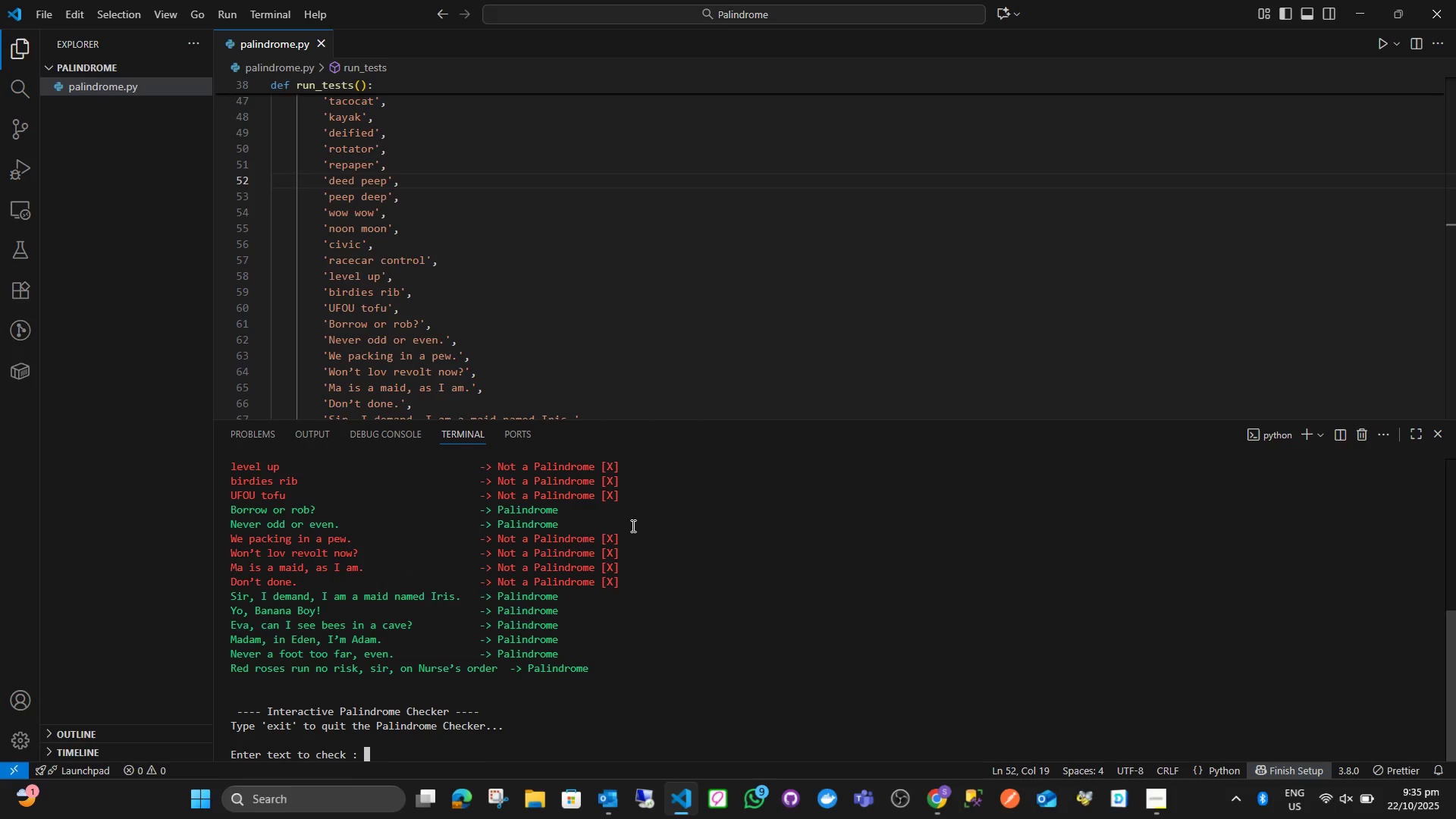 
scroll: coordinate [469, 512], scroll_direction: up, amount: 9.0
 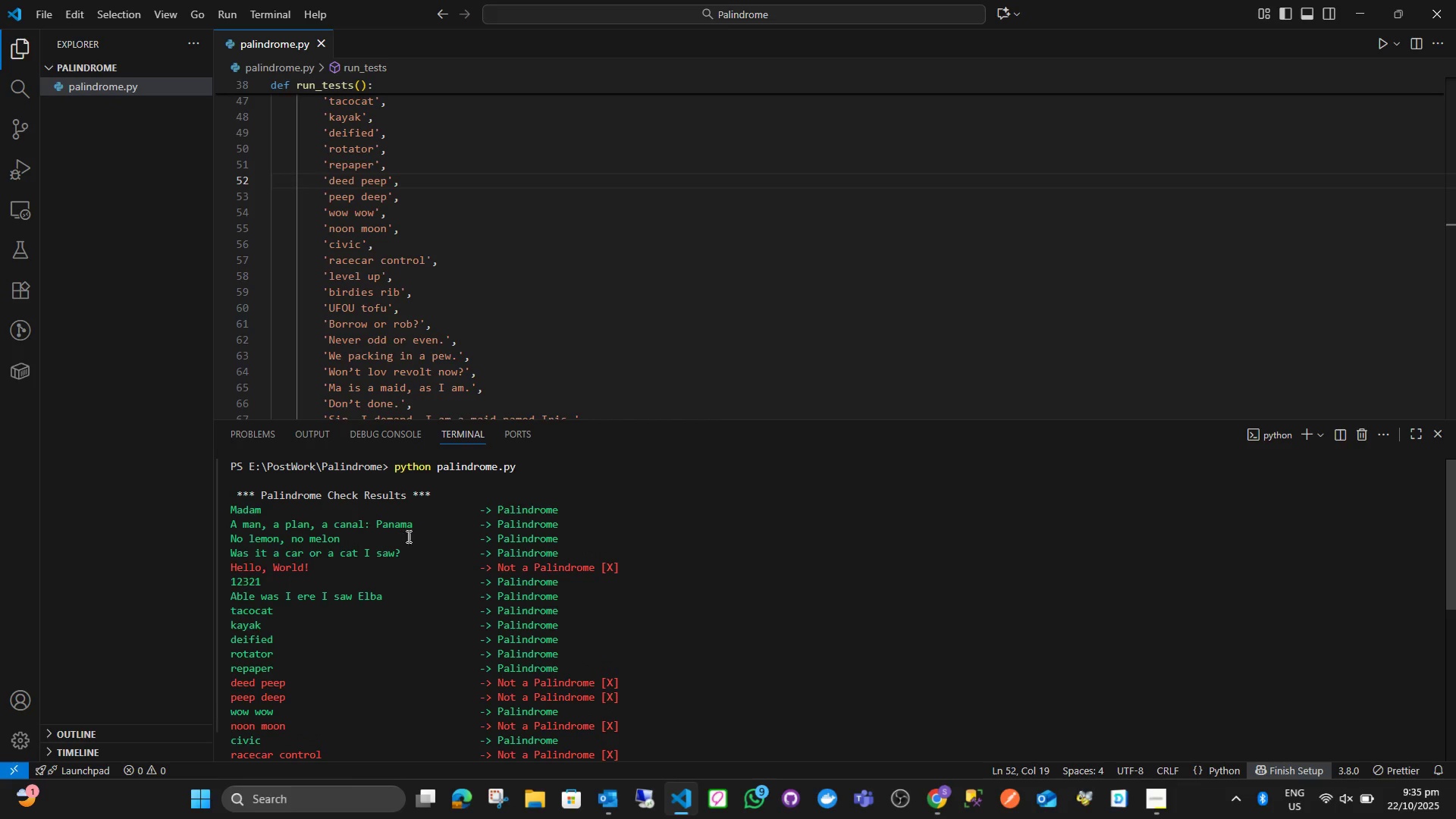 
scroll: coordinate [417, 645], scroll_direction: down, amount: 12.0
 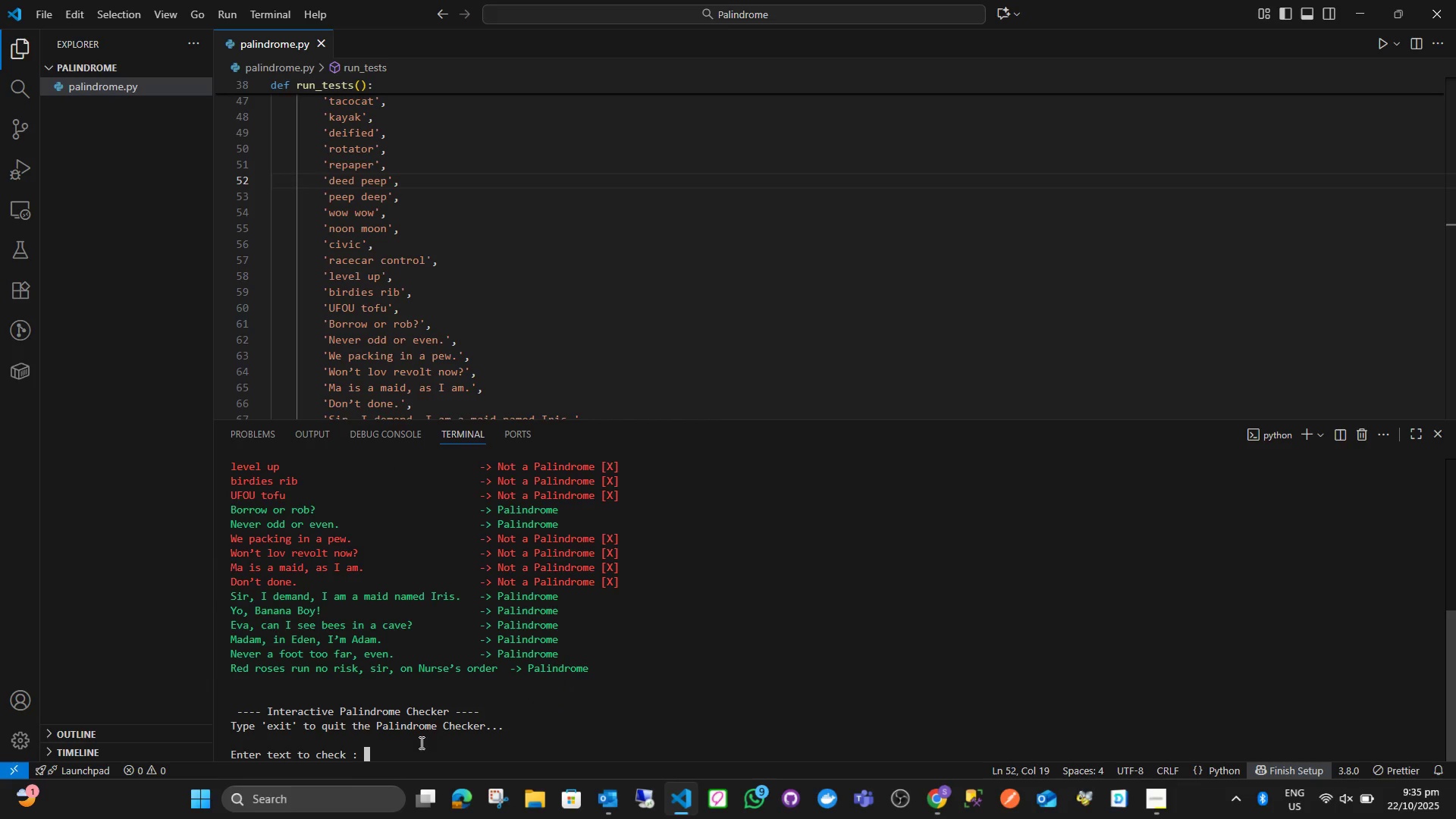 
type(madam)
 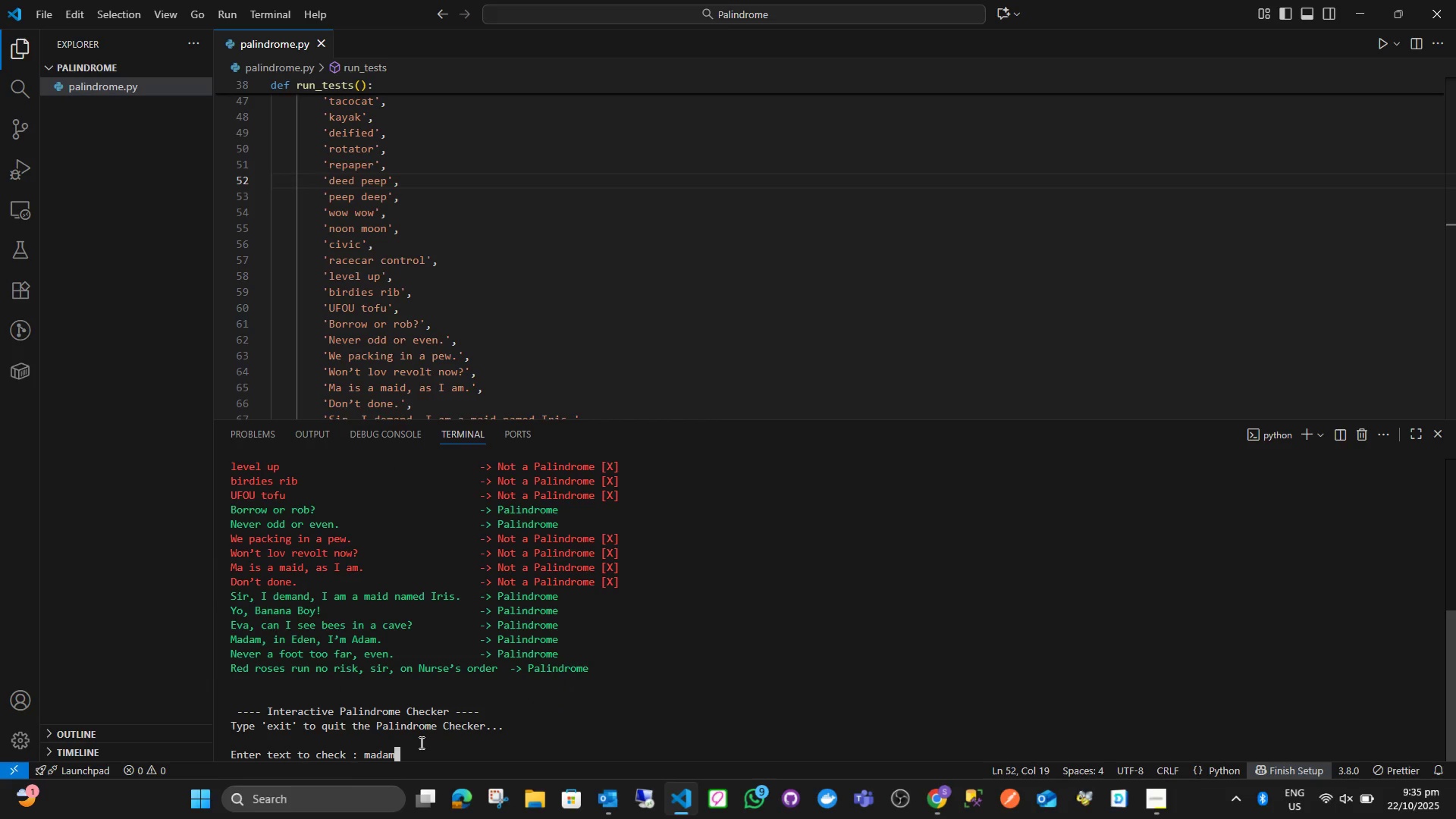 
key(Enter)
 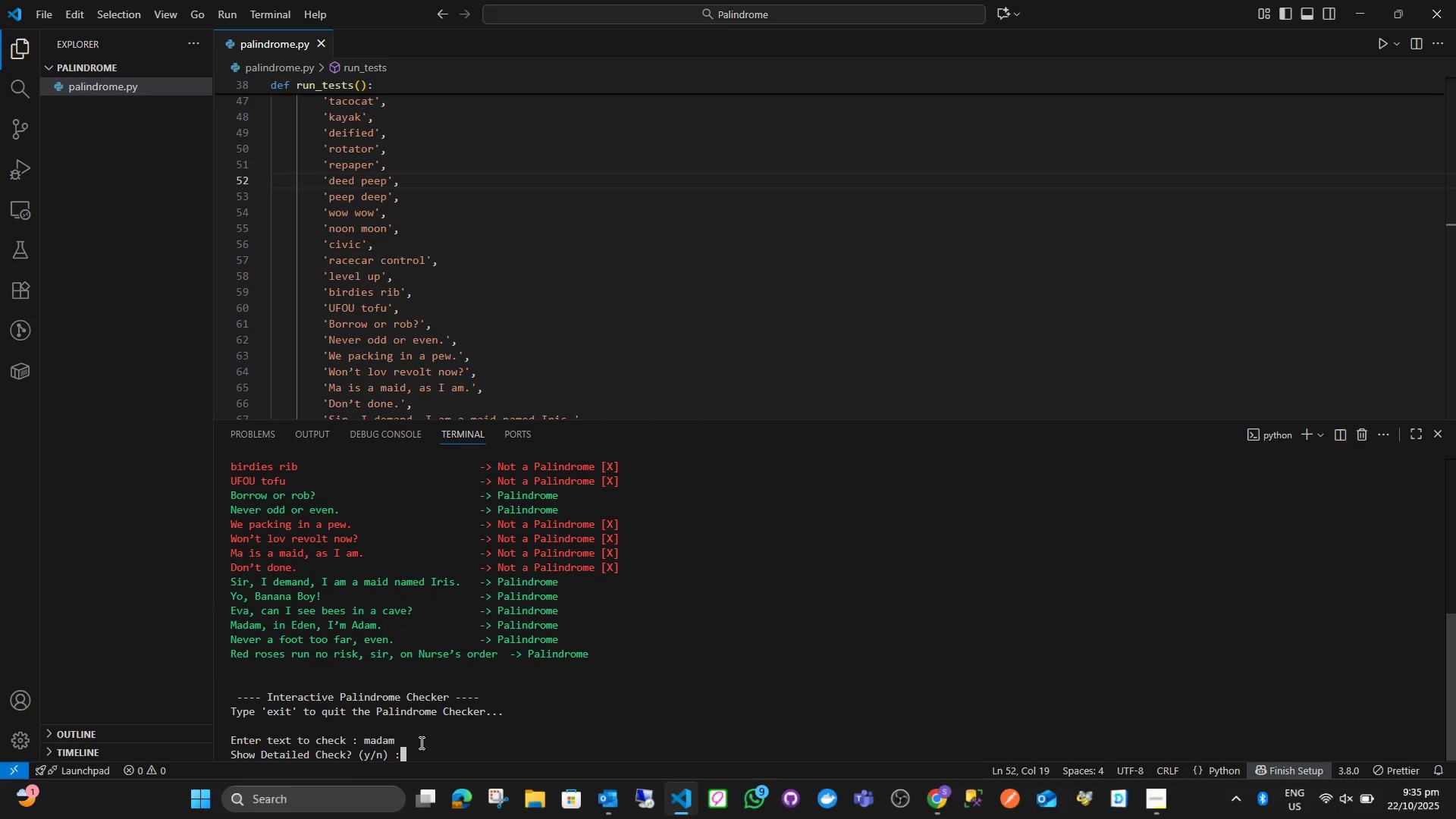 
key(Y)
 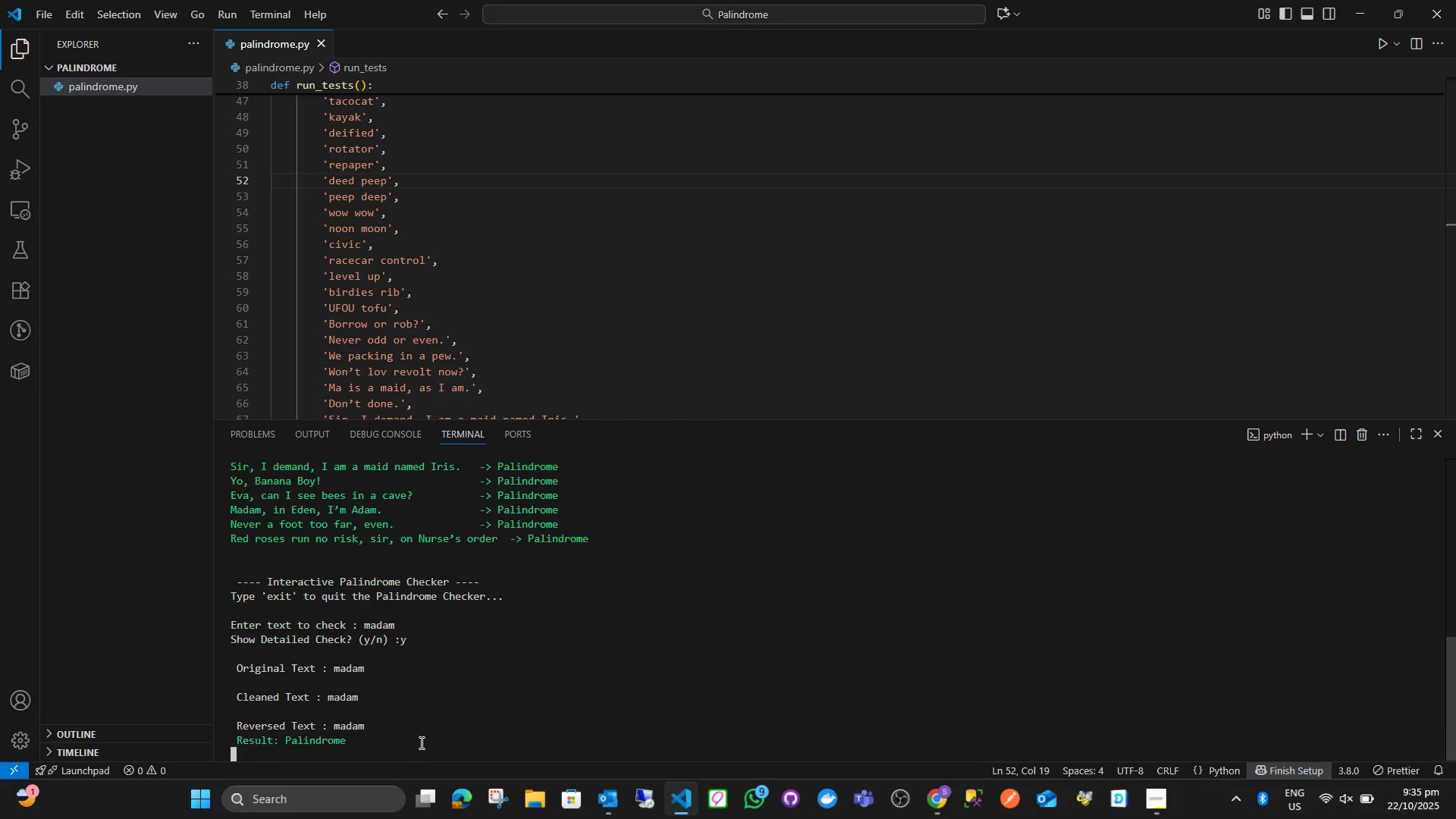 
key(Enter)
 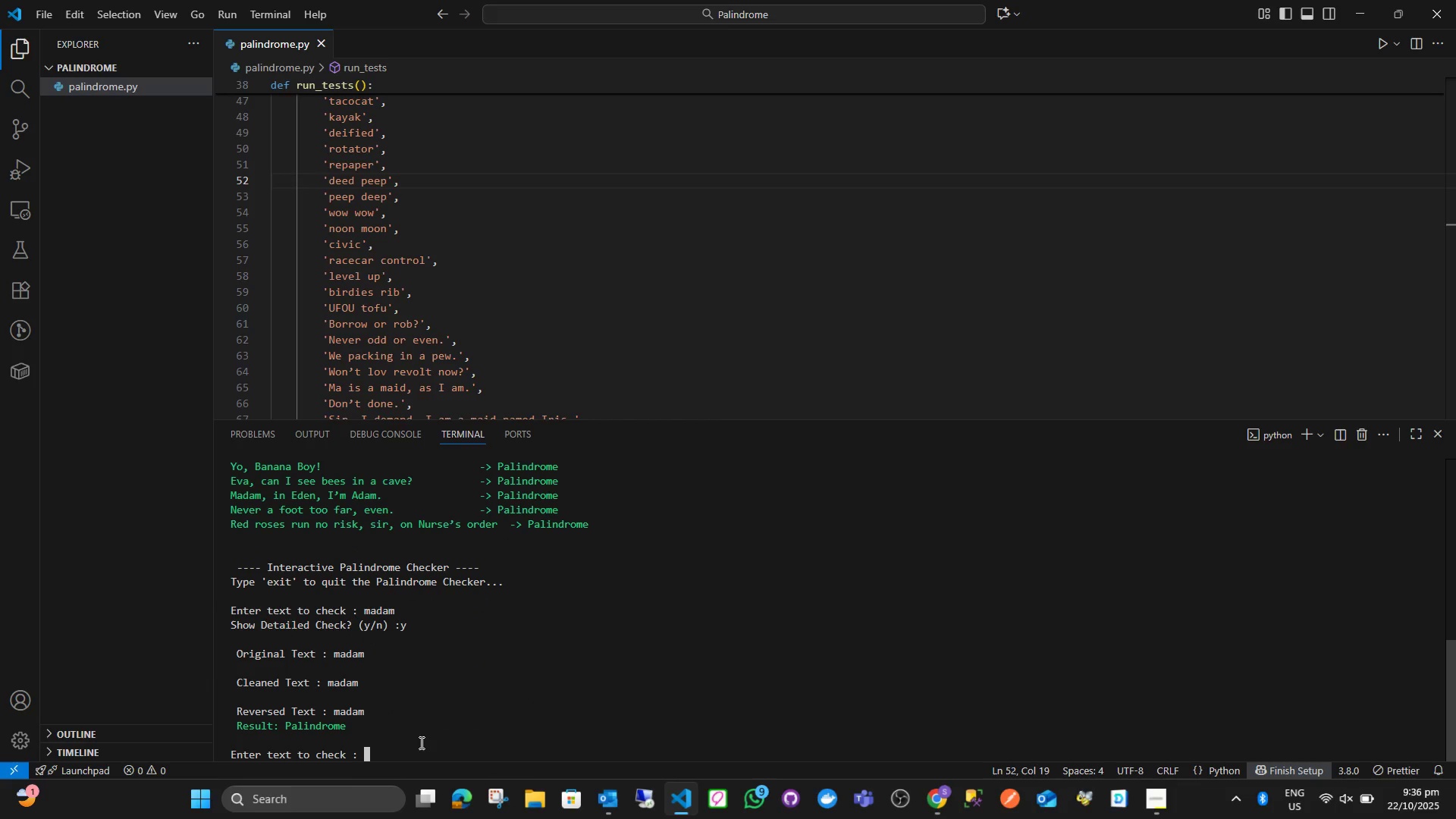 
type(Eva, Can I see bees in a cave>)
key(Backspace)
type(?)
 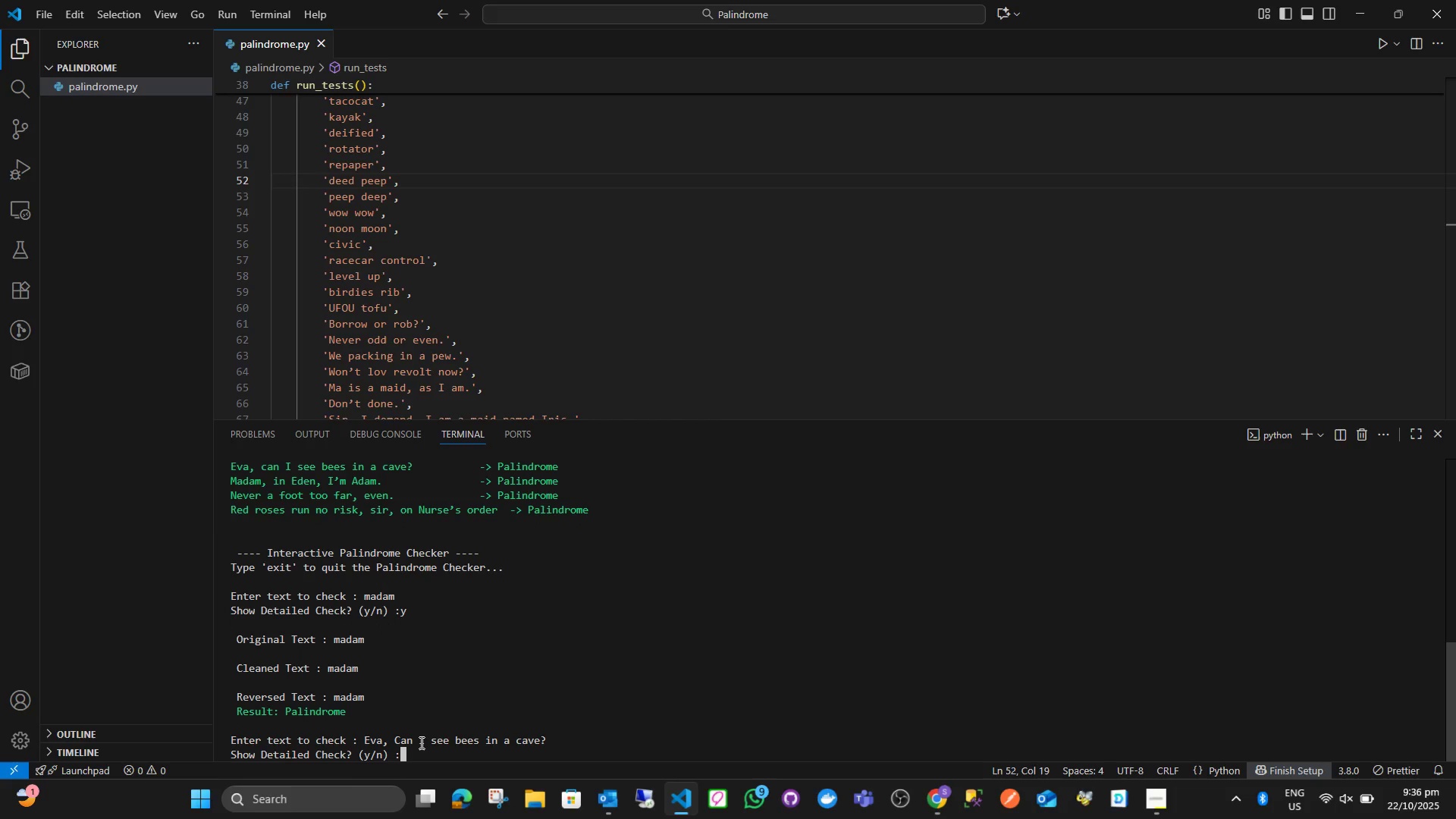 
 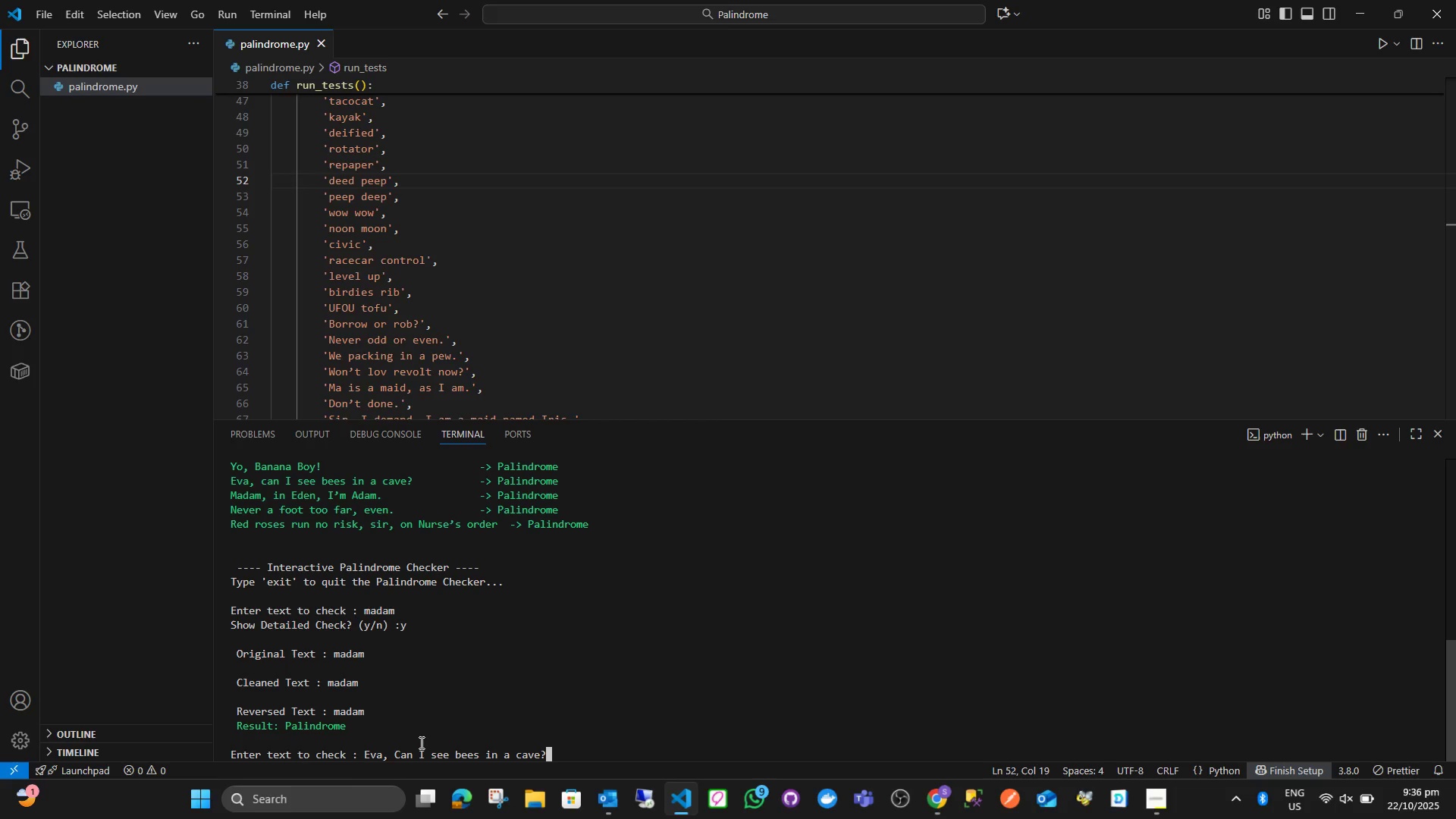 
key(Enter)
 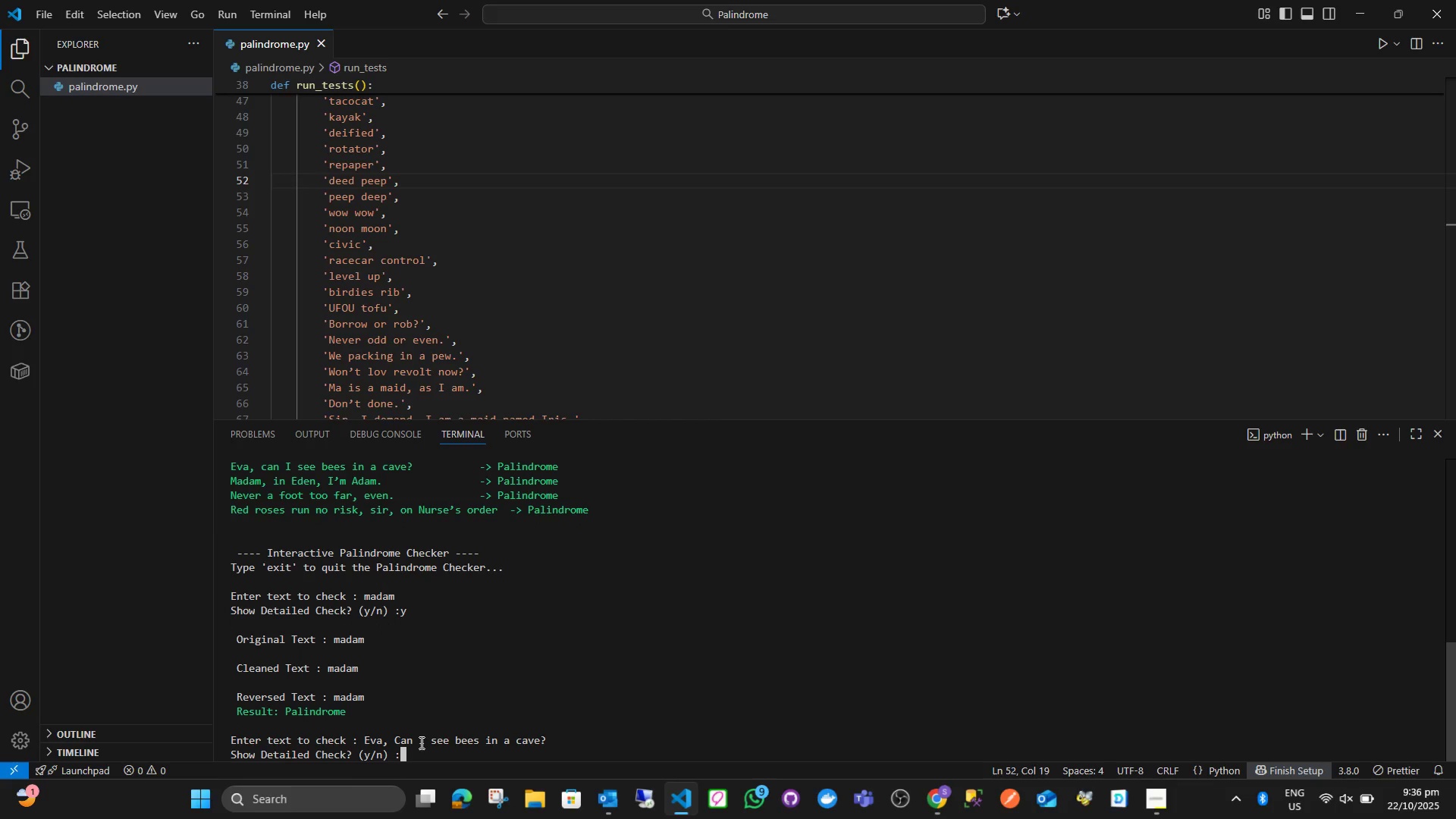 
key(Y)
 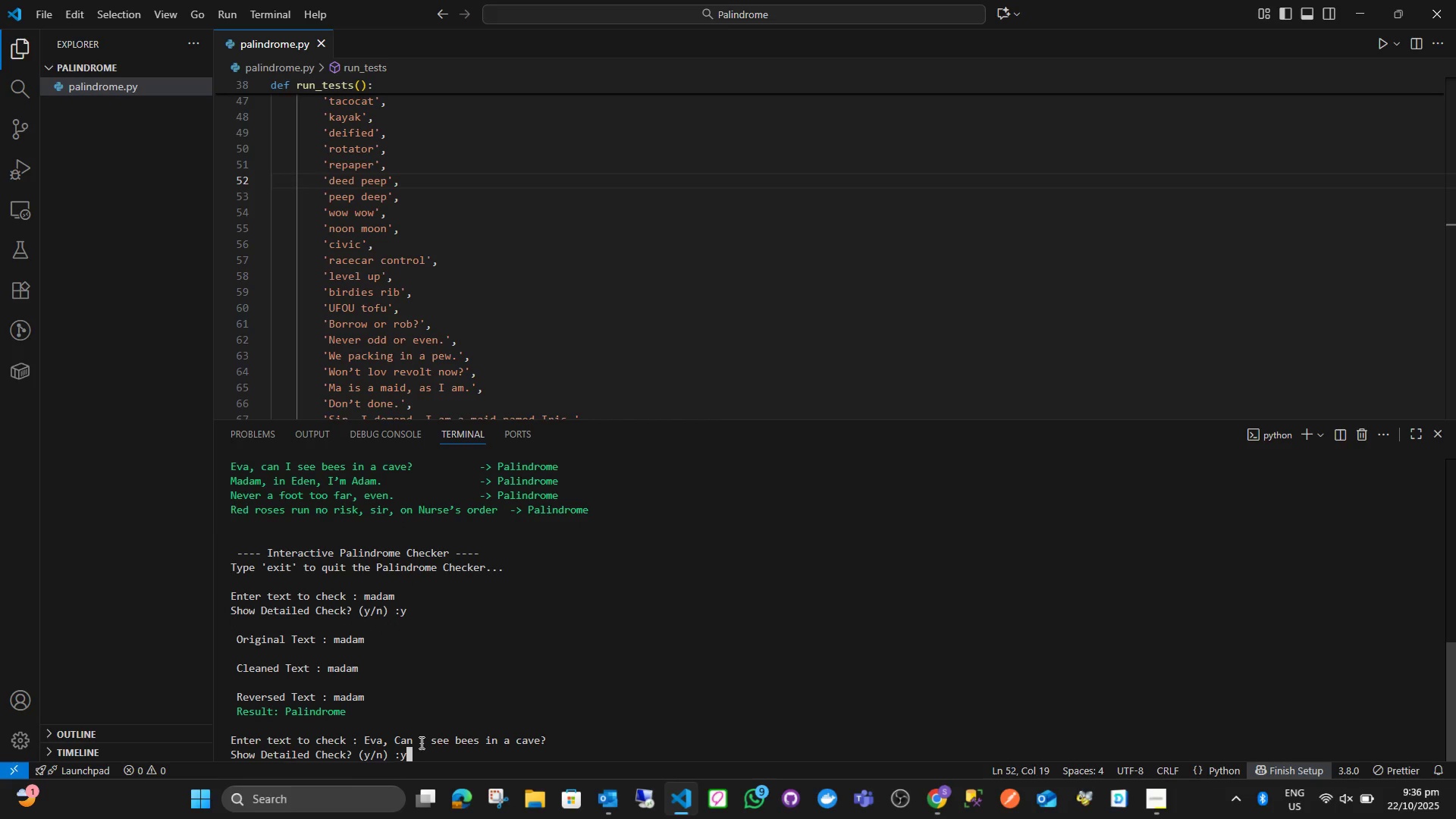 
key(Enter)
 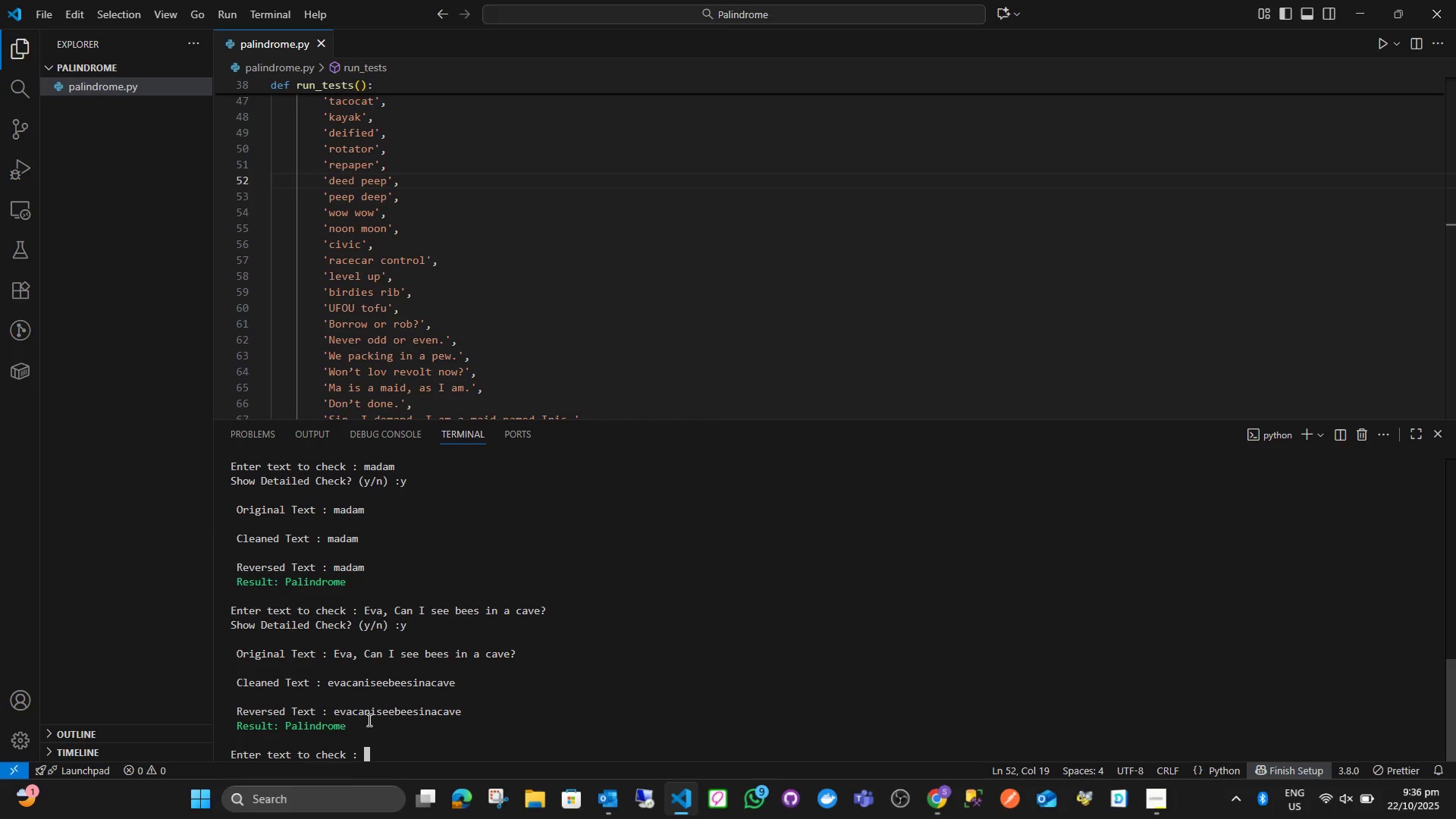 
wait(11.02)
 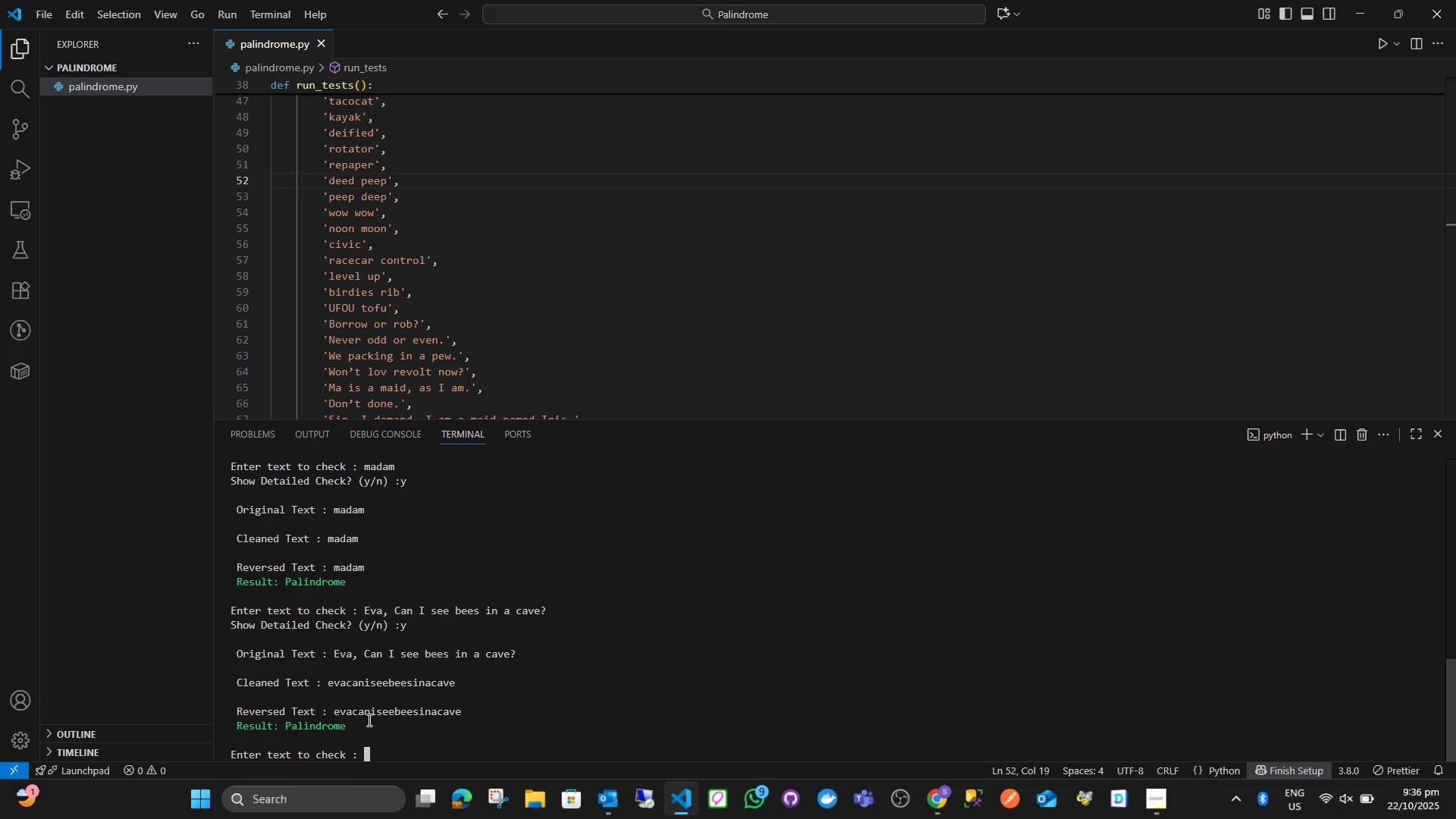 
left_click_drag(start_coordinate=[733, 419], to_coordinate=[729, 507])
 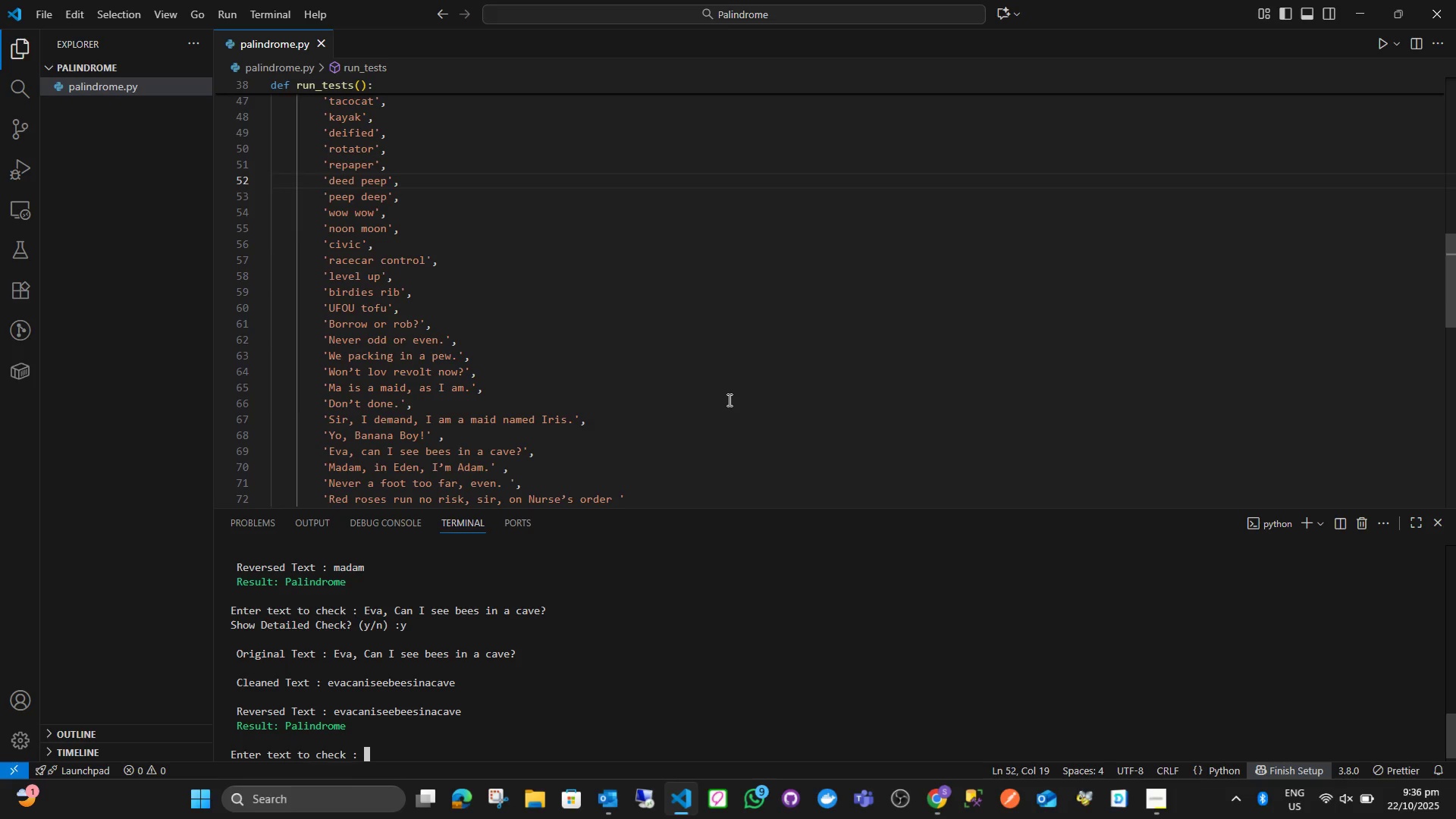 
left_click([728, 400])
 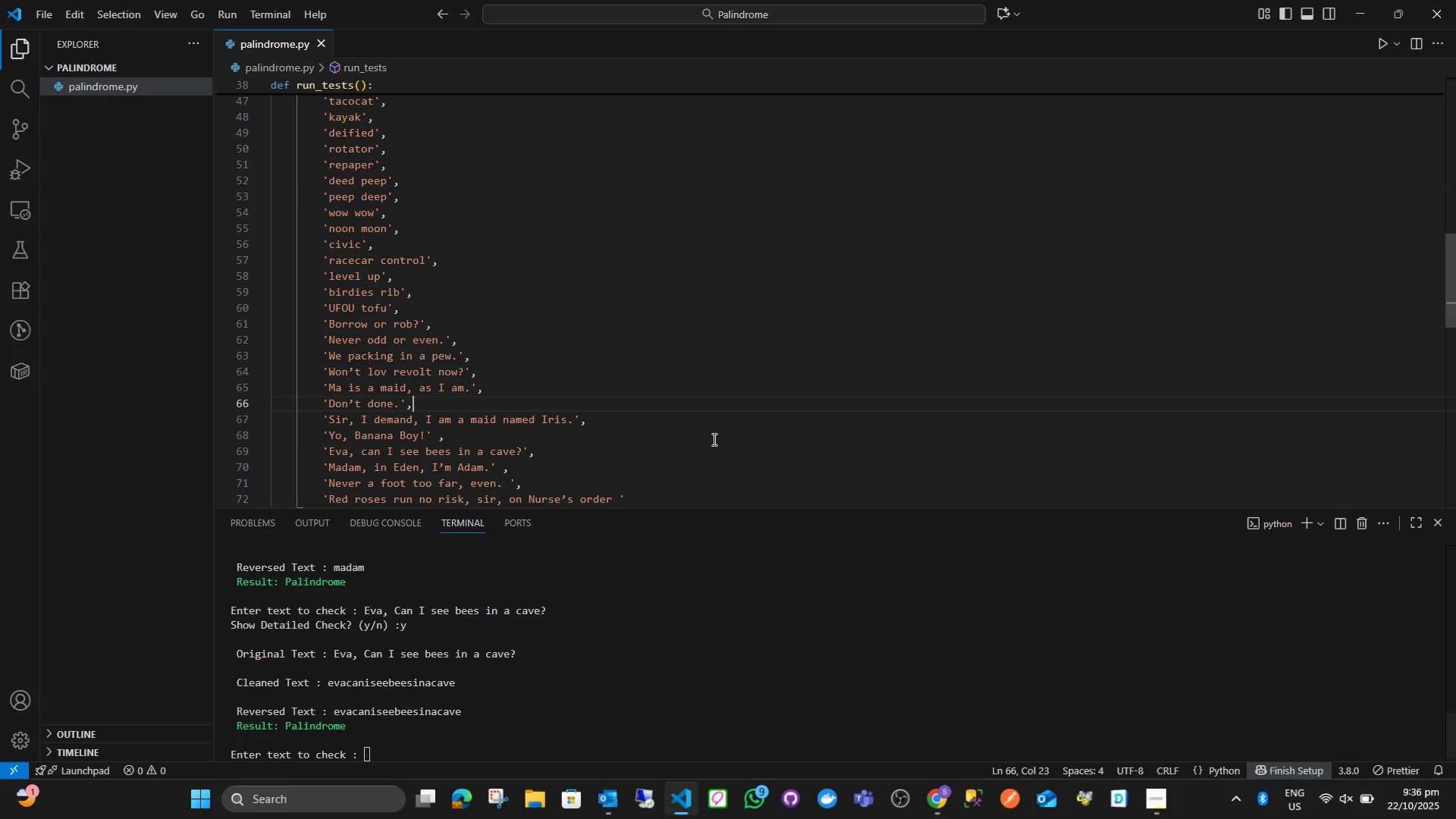 
scroll: coordinate [673, 440], scroll_direction: up, amount: 7.0
 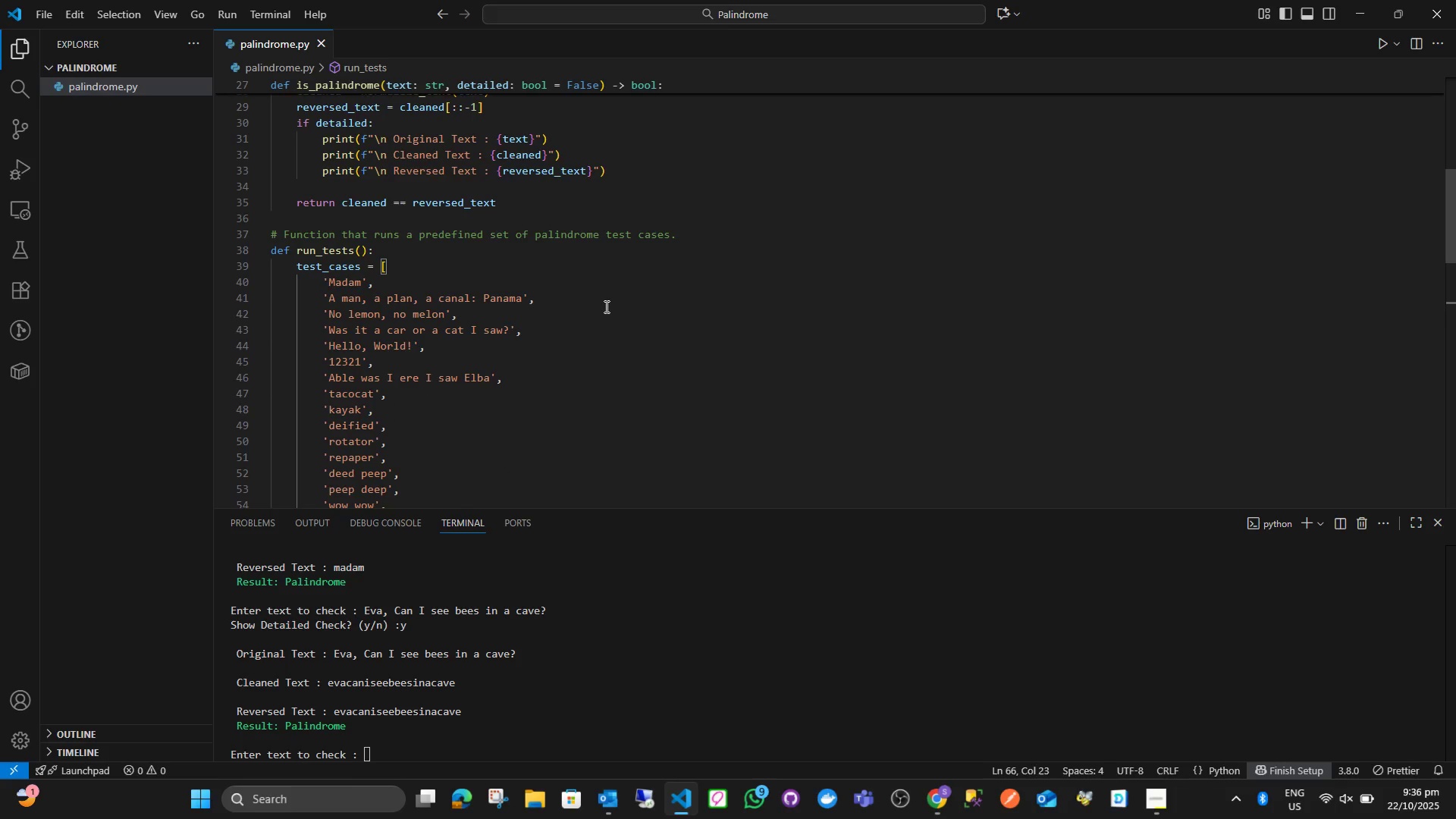 
scroll: coordinate [619, 308], scroll_direction: none, amount: 0.0
 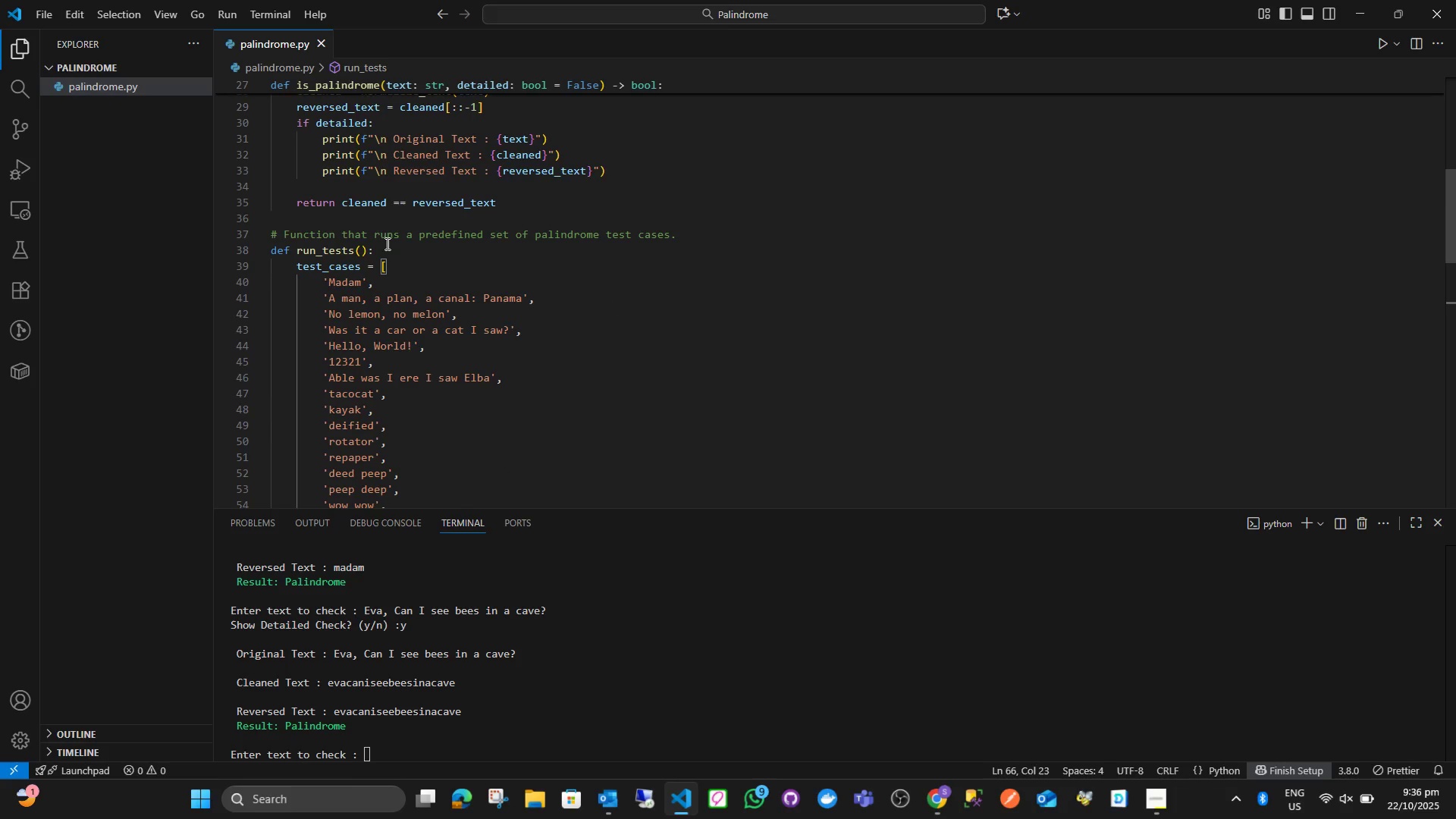 
left_click([386, 243])
 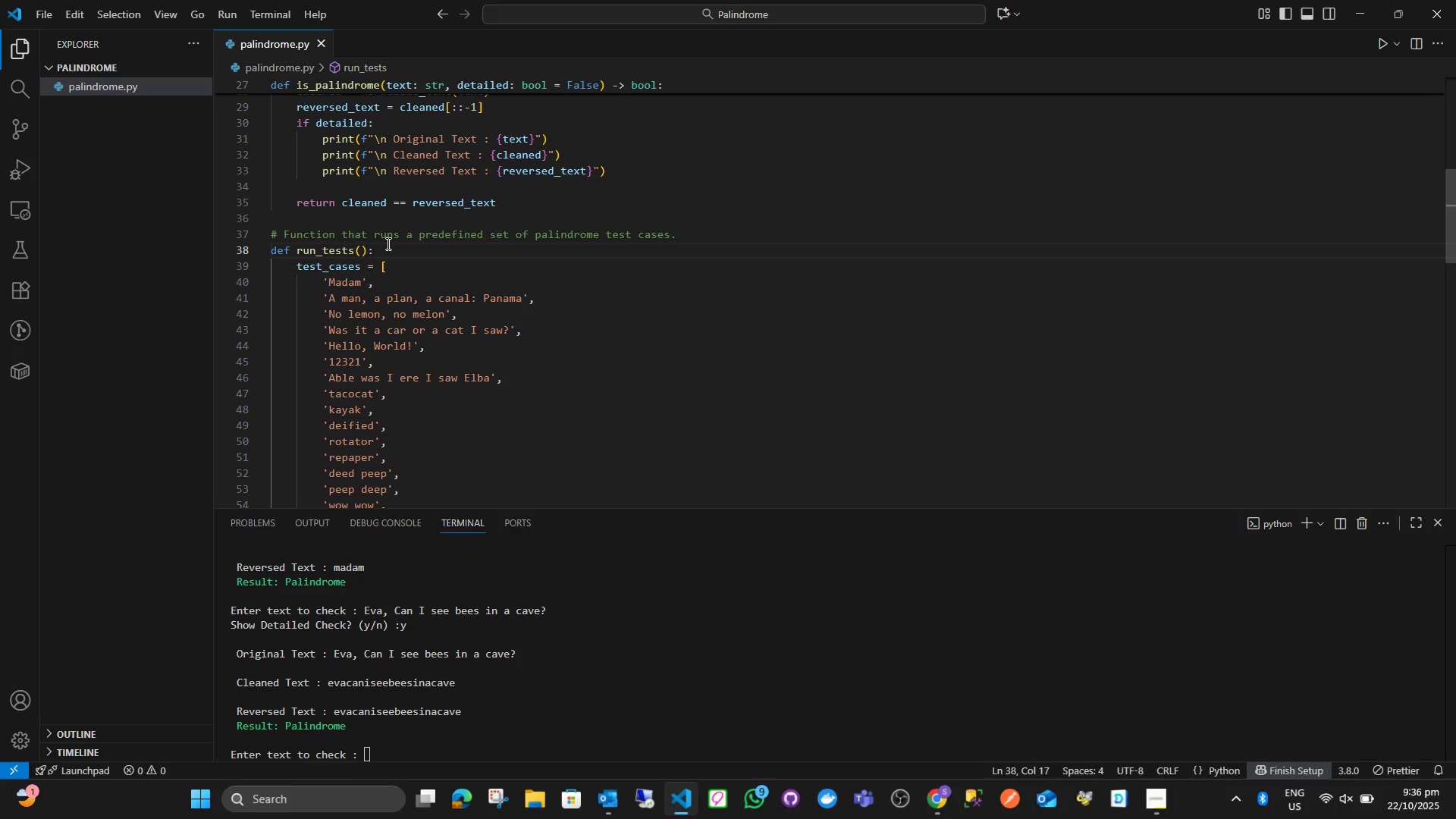 
key(Enter)
 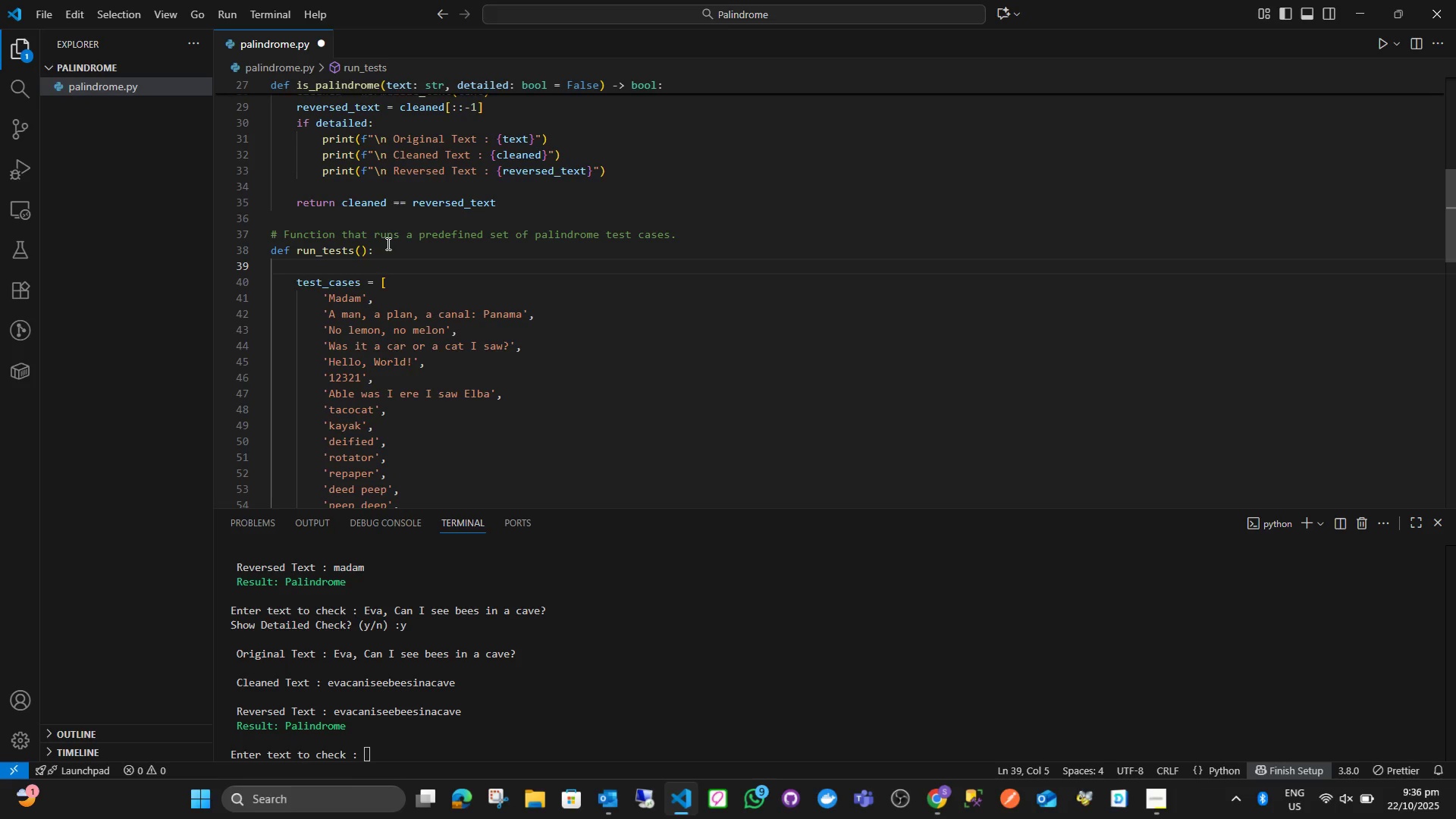 
type(# Predefines )
key(Backspace)
key(Backspace)
type(d text)
key(Backspace)
key(Backspace)
type(xt fro)
key(Backspace)
key(Backspace)
type(or test cases)
 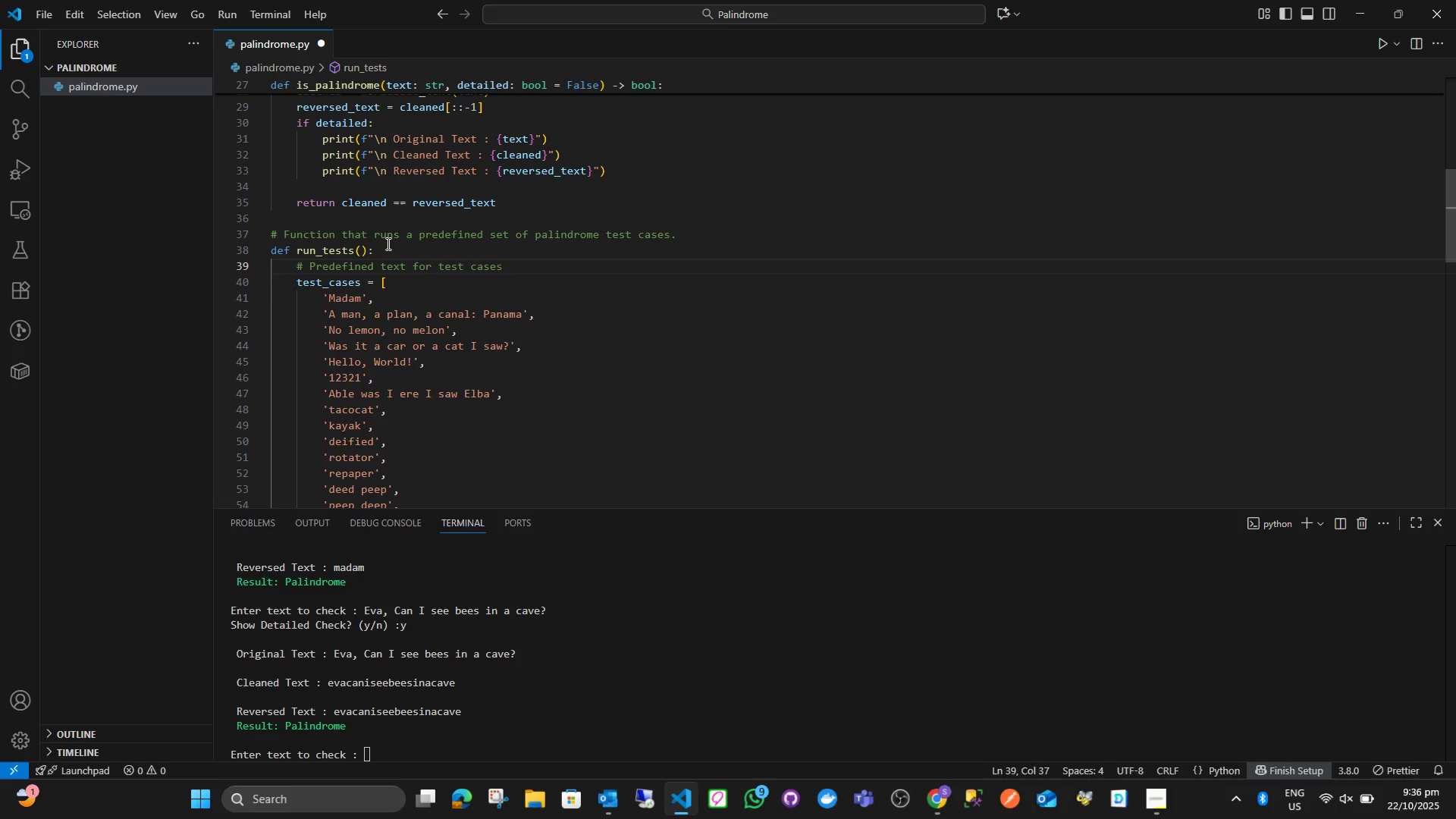 
left_click([1362, 528])
 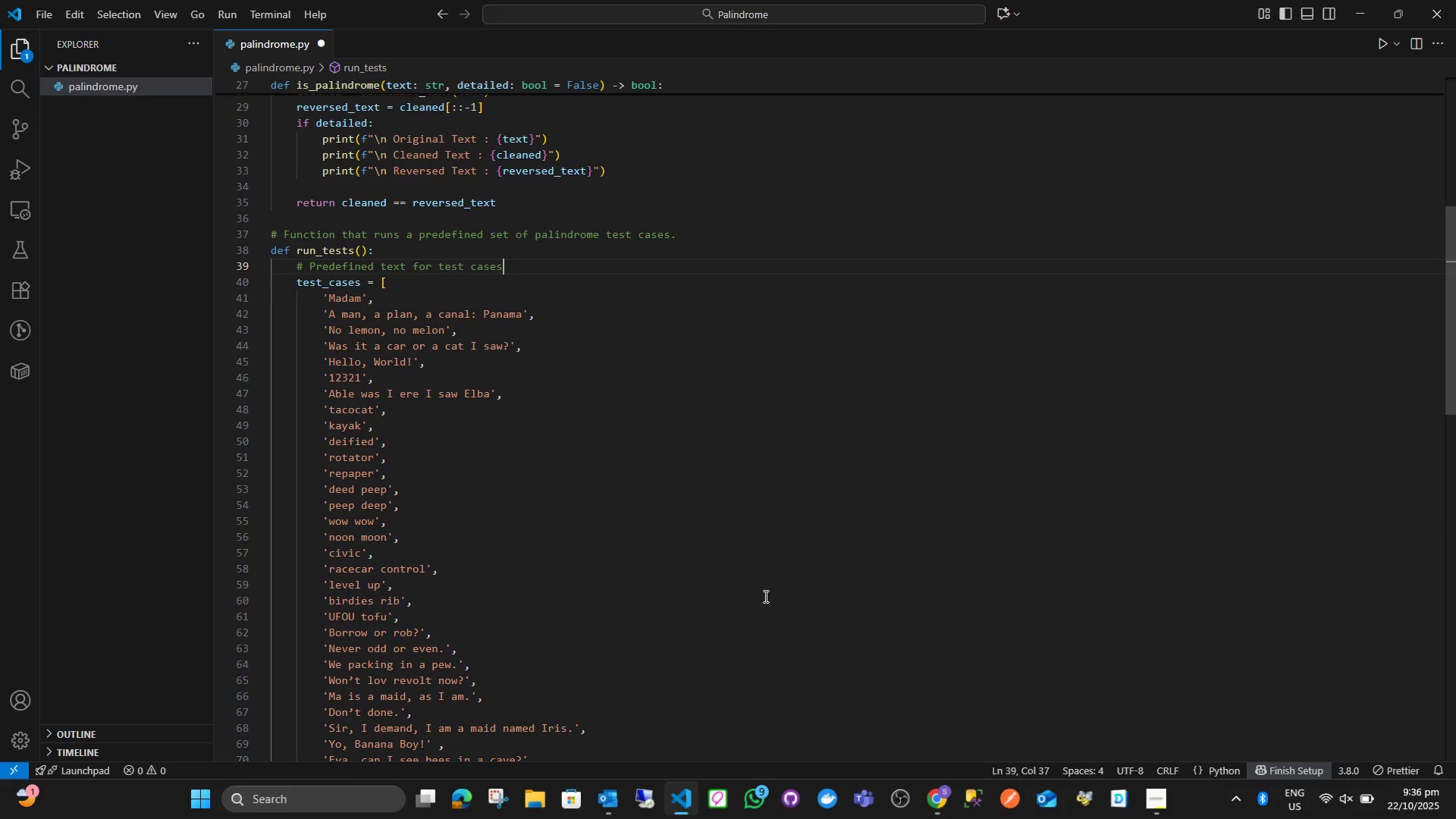 
scroll: coordinate [592, 533], scroll_direction: down, amount: 15.0
 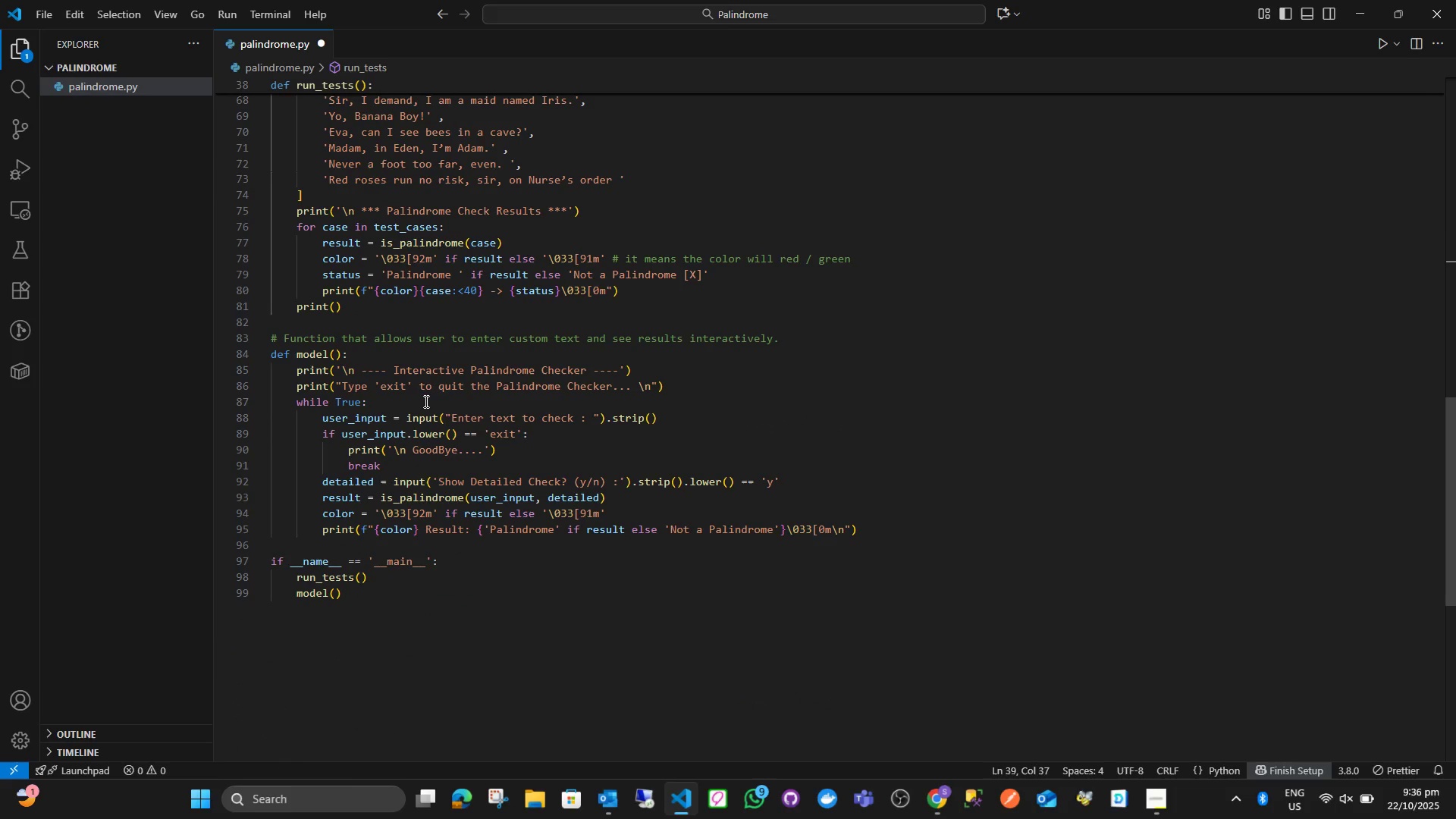 
left_click([413, 403])
 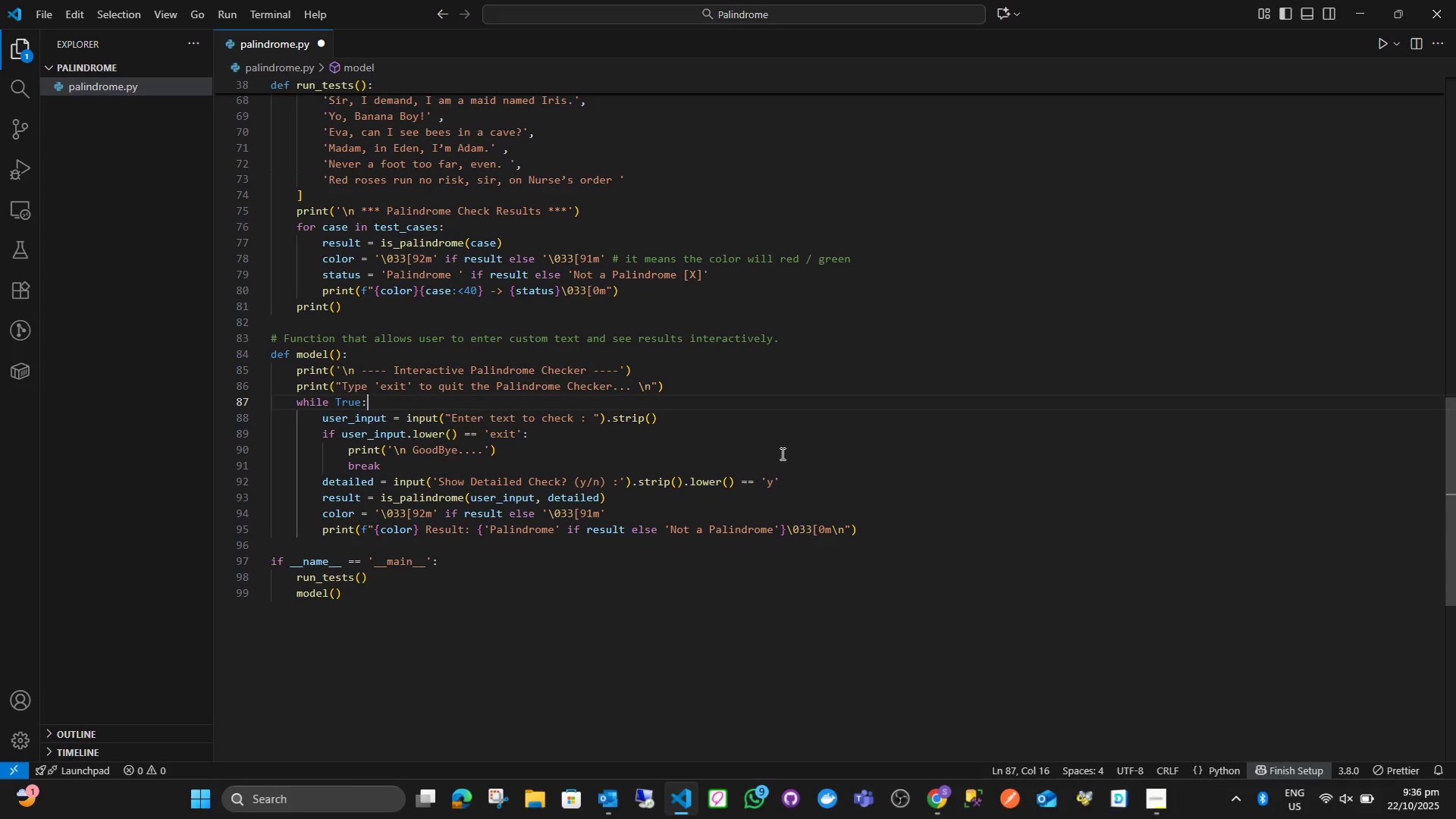 
left_click([778, 415])
 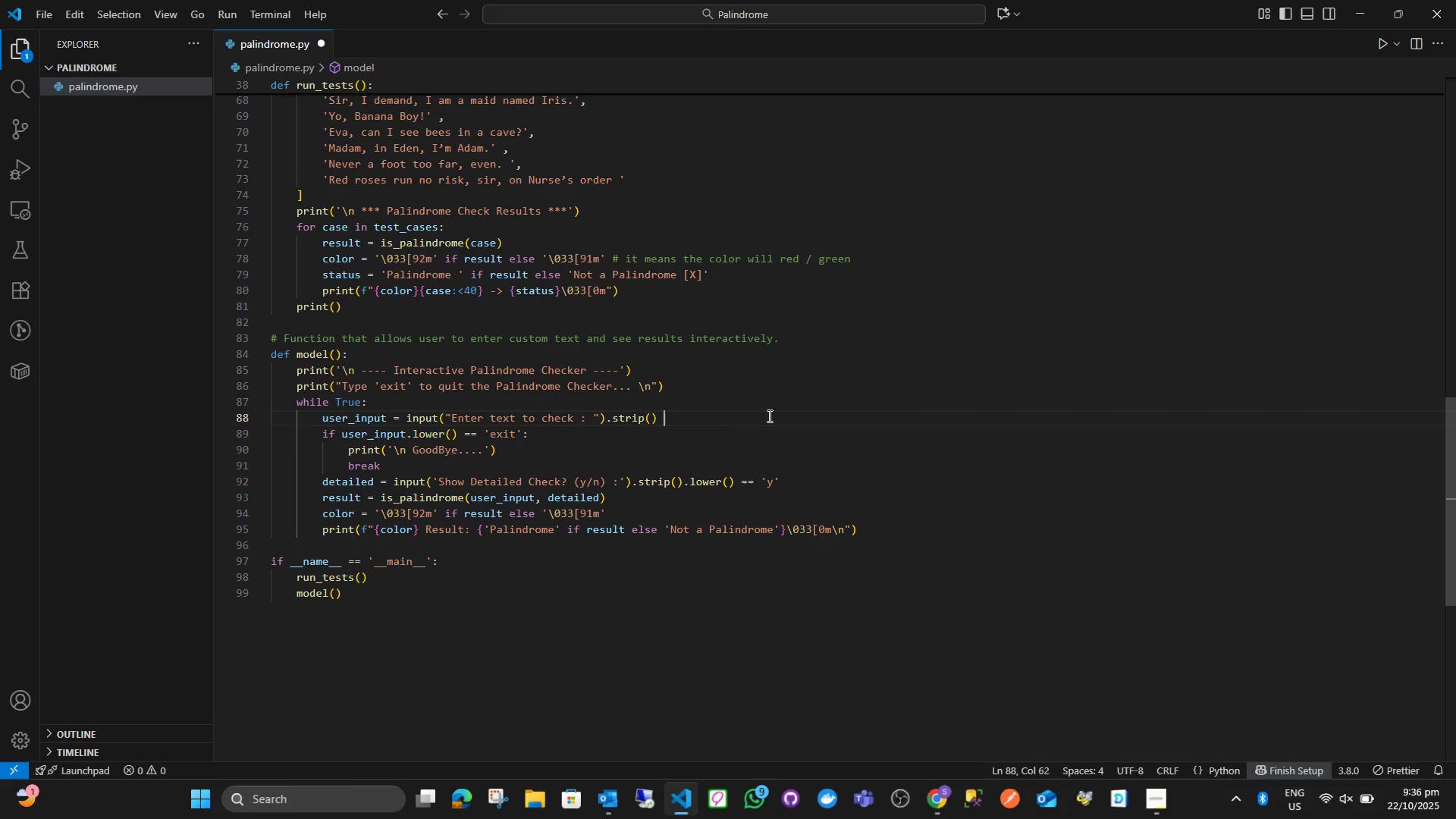 
type( # Ud)
key(Backspace)
type(ser enter )
key(Backspace)
type(s the word or phrase to checl)
key(Backspace)
type(k)
 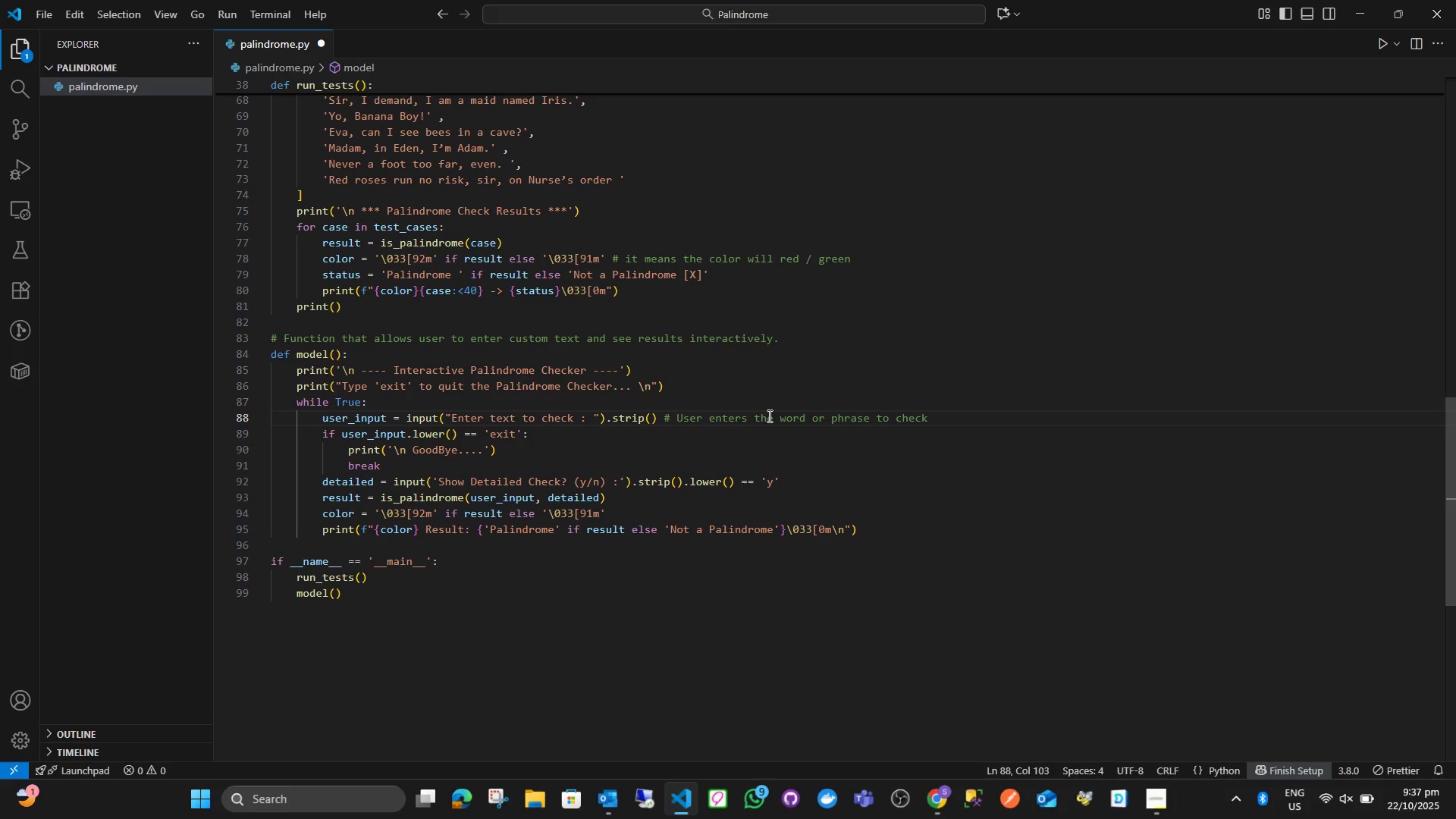 
key(ArrowDown)
 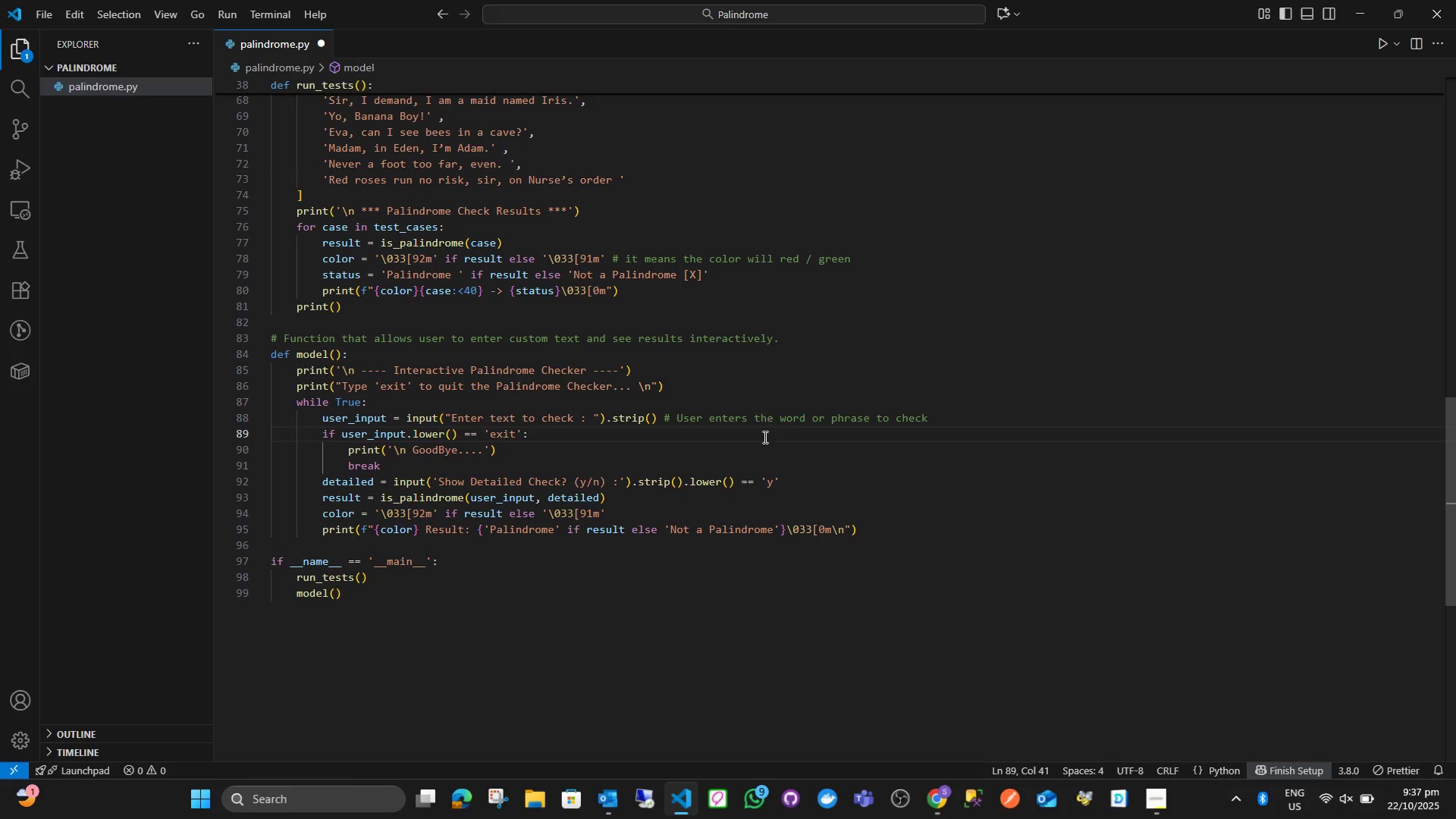 
left_click([806, 488])
 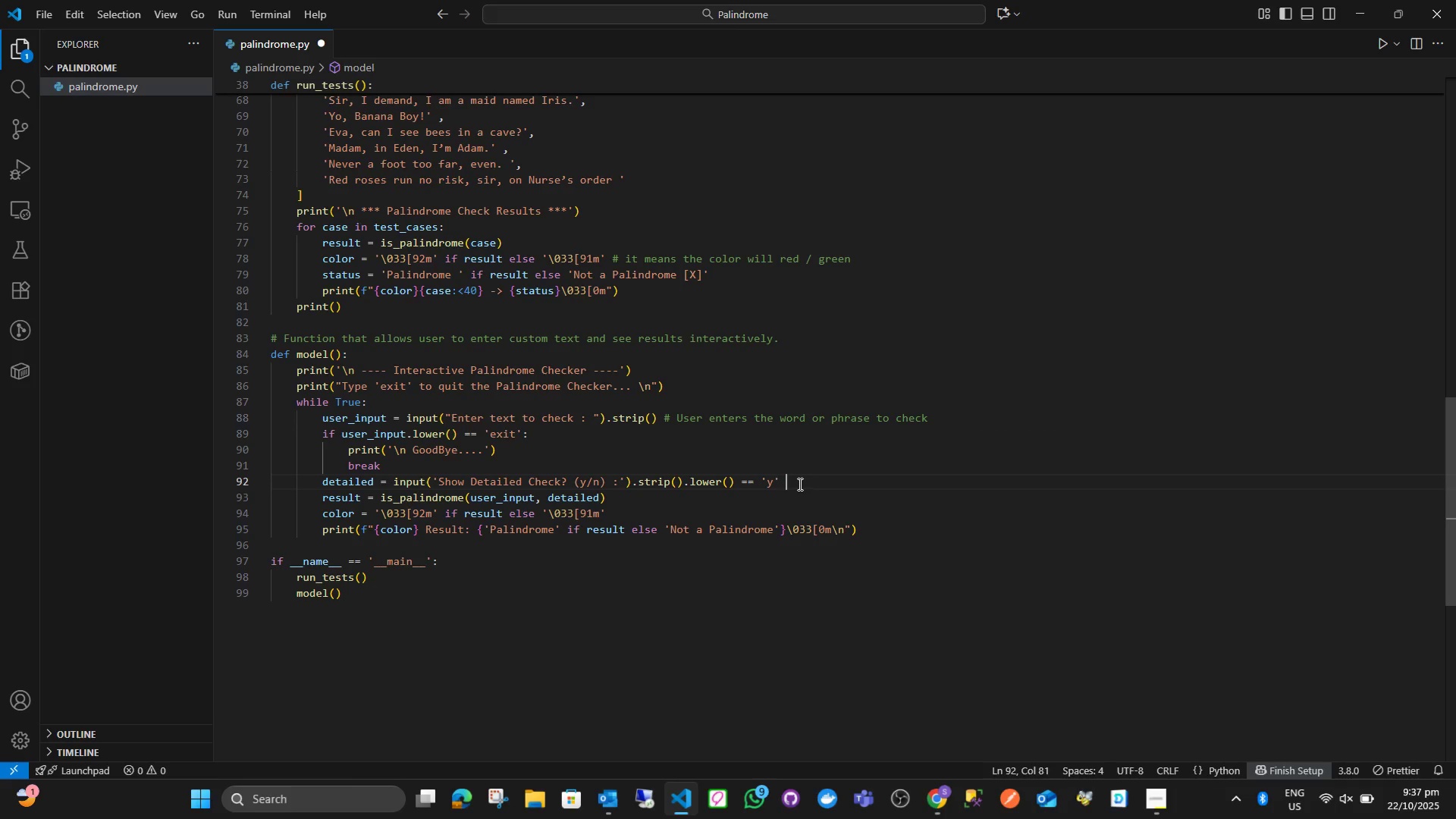 
type( # deat)
key(Backspace)
key(Backspace)
key(Backspace)
type(D)
key(Backspace)
key(Backspace)
type(Detailed Analysis)
 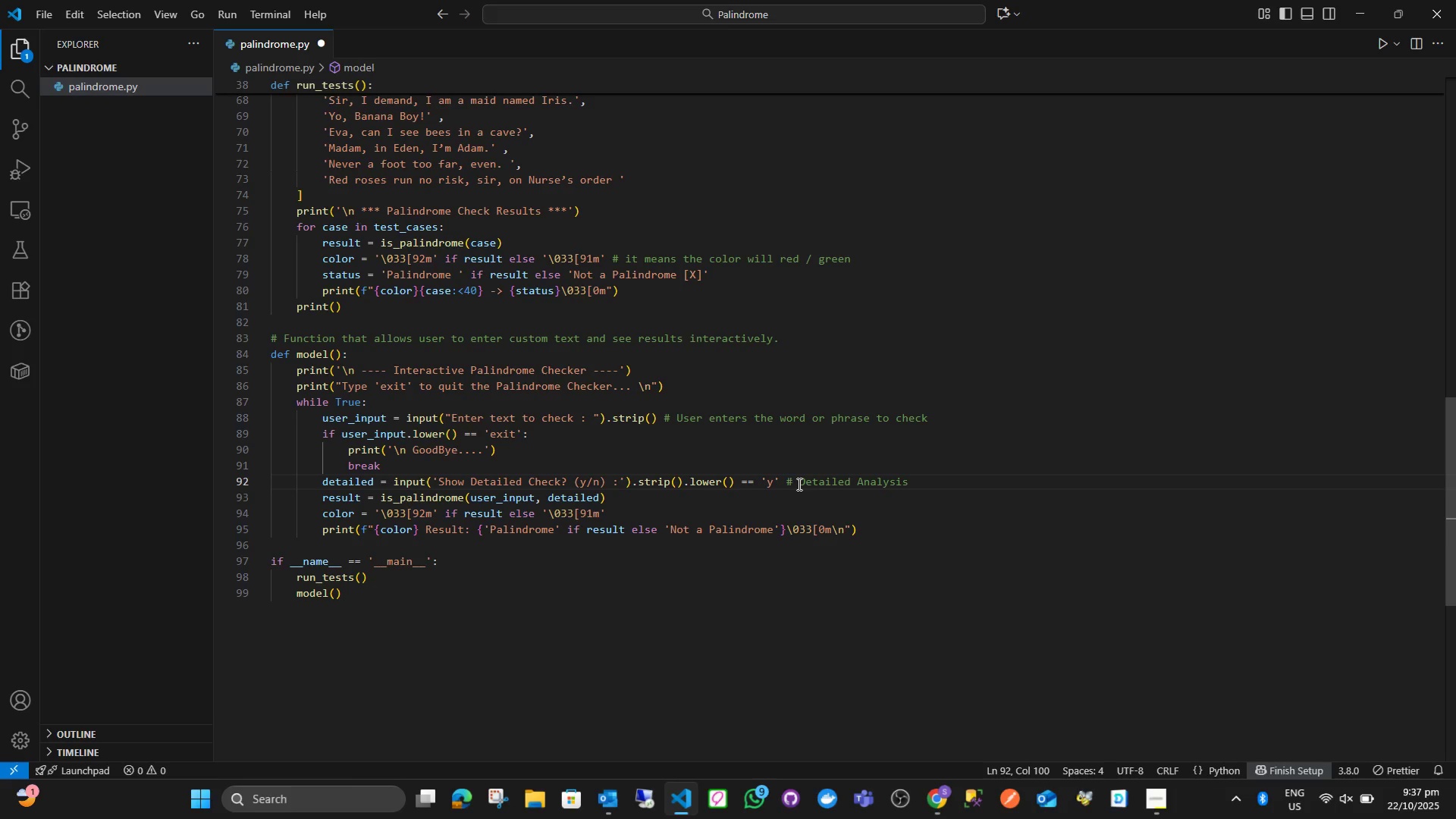 
left_click([1163, 791])